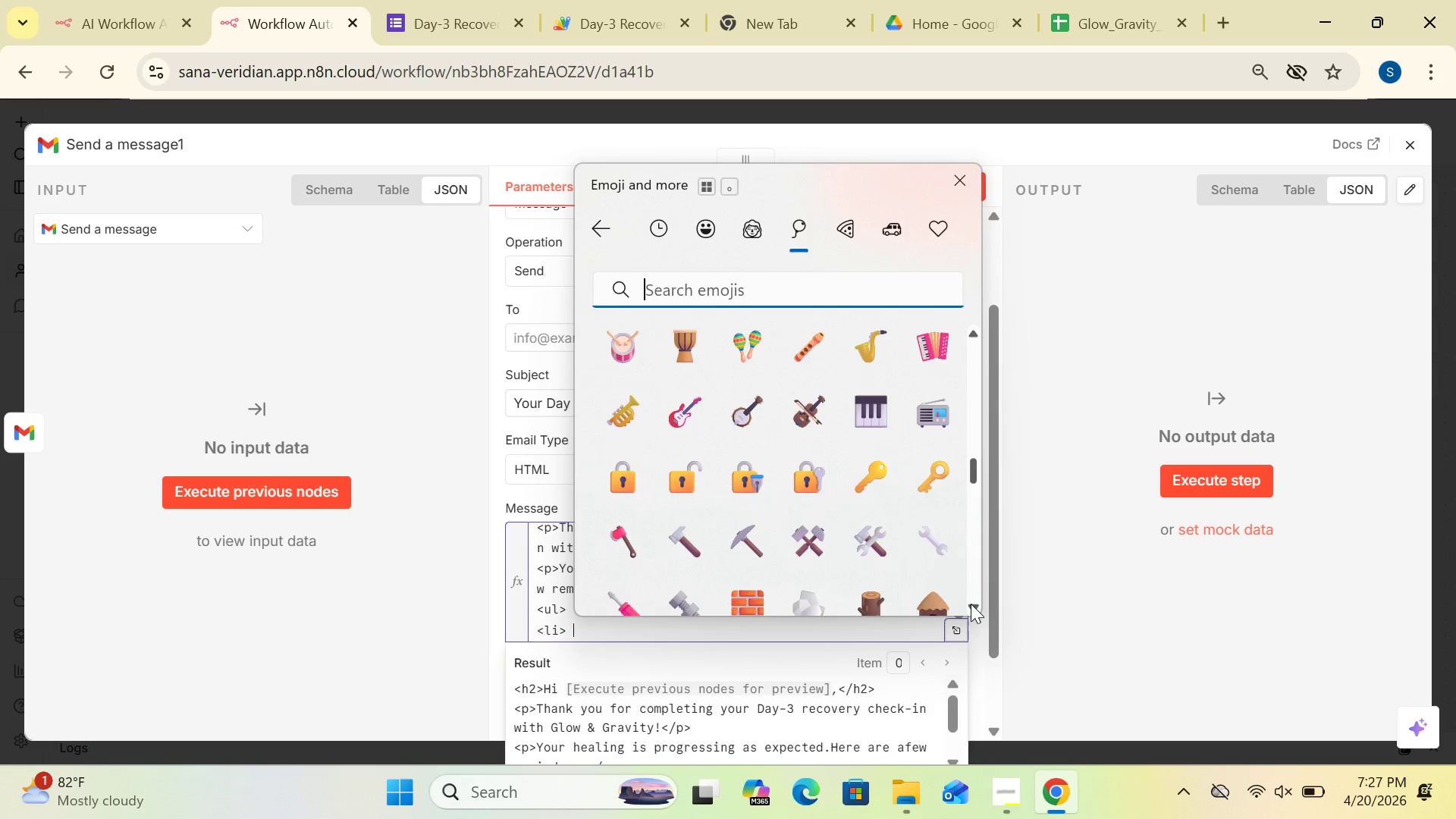 
triple_click([971, 604])
 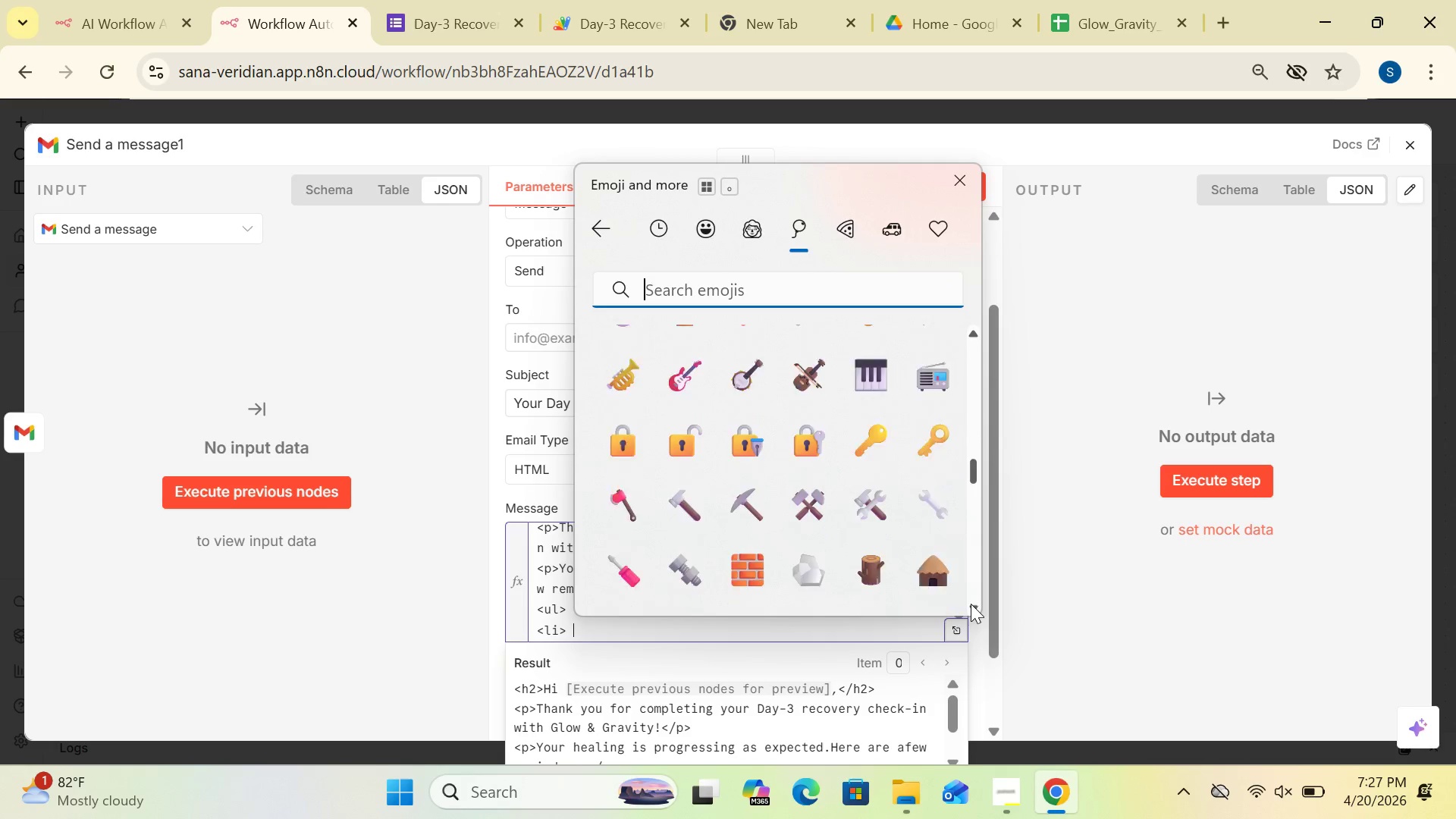 
triple_click([971, 604])
 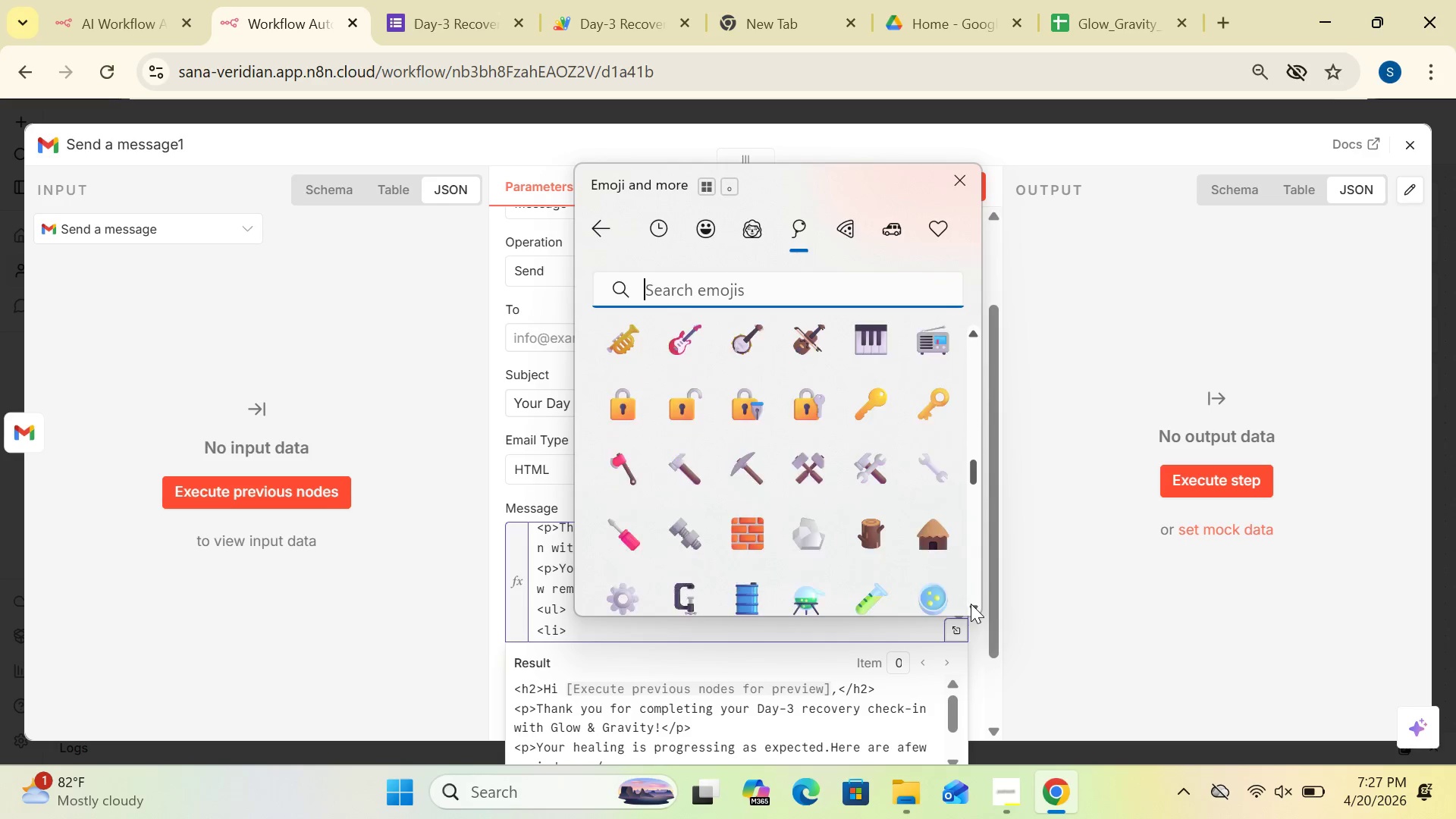 
triple_click([971, 604])
 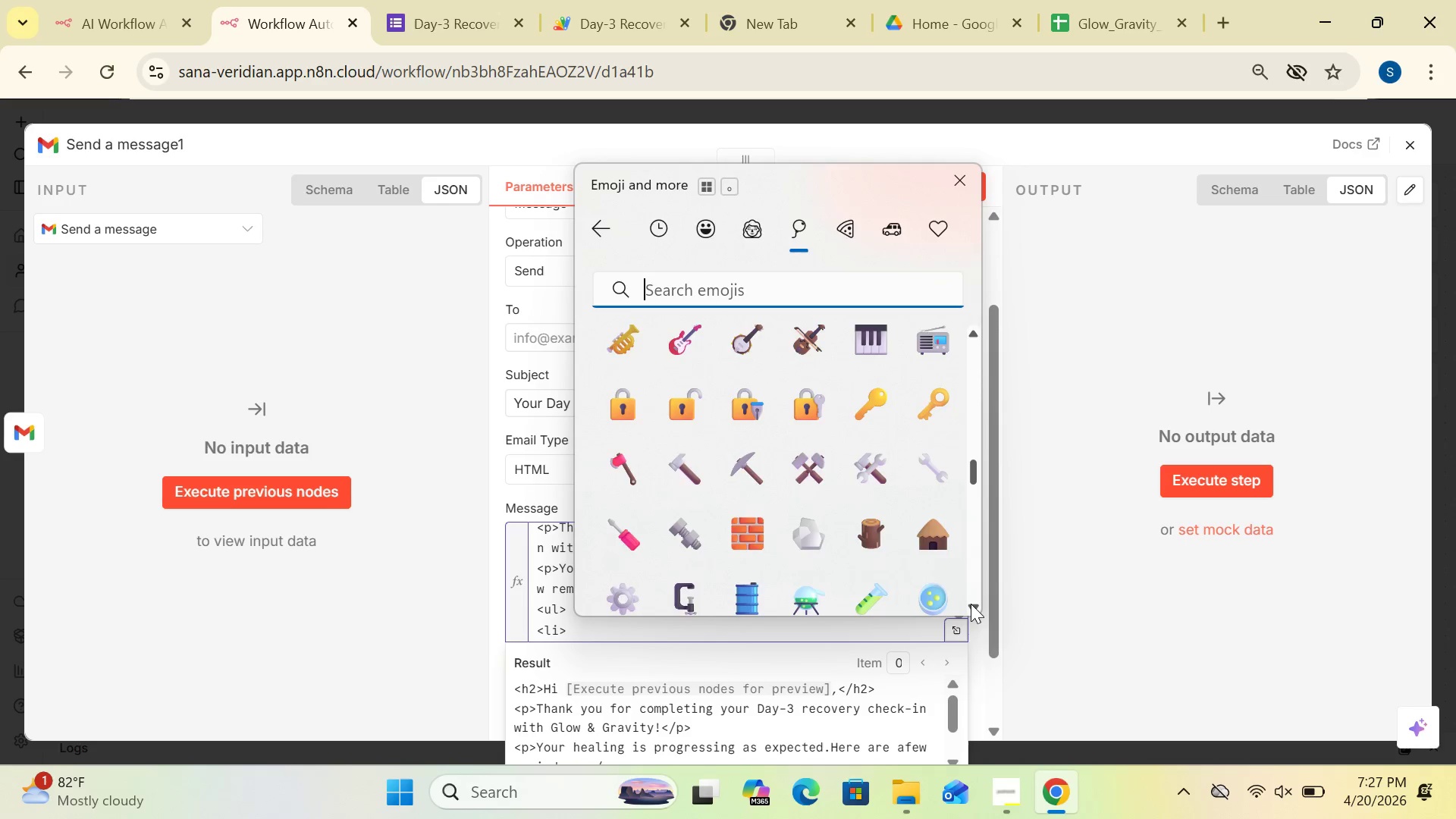 
triple_click([971, 604])
 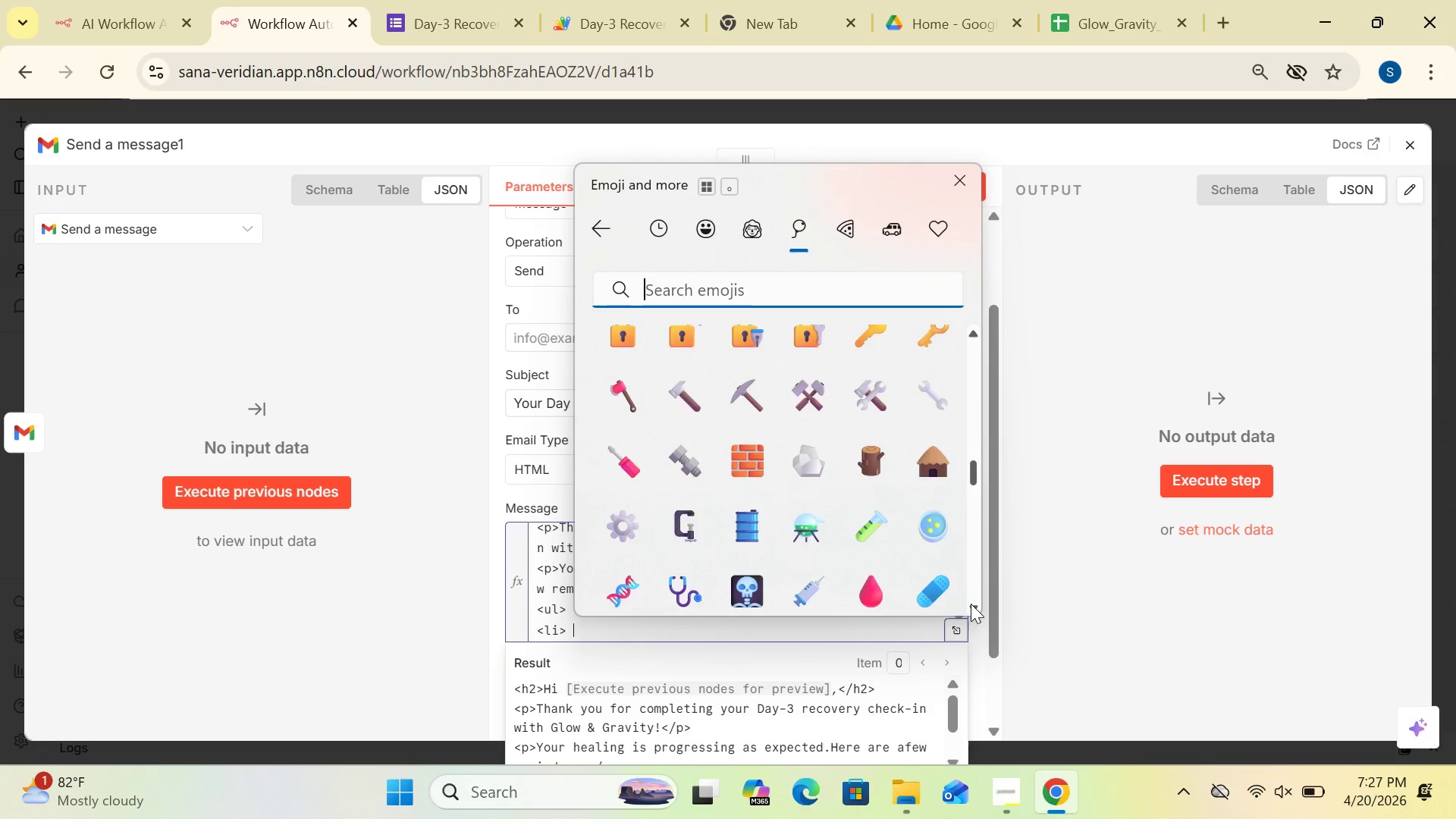 
triple_click([971, 604])
 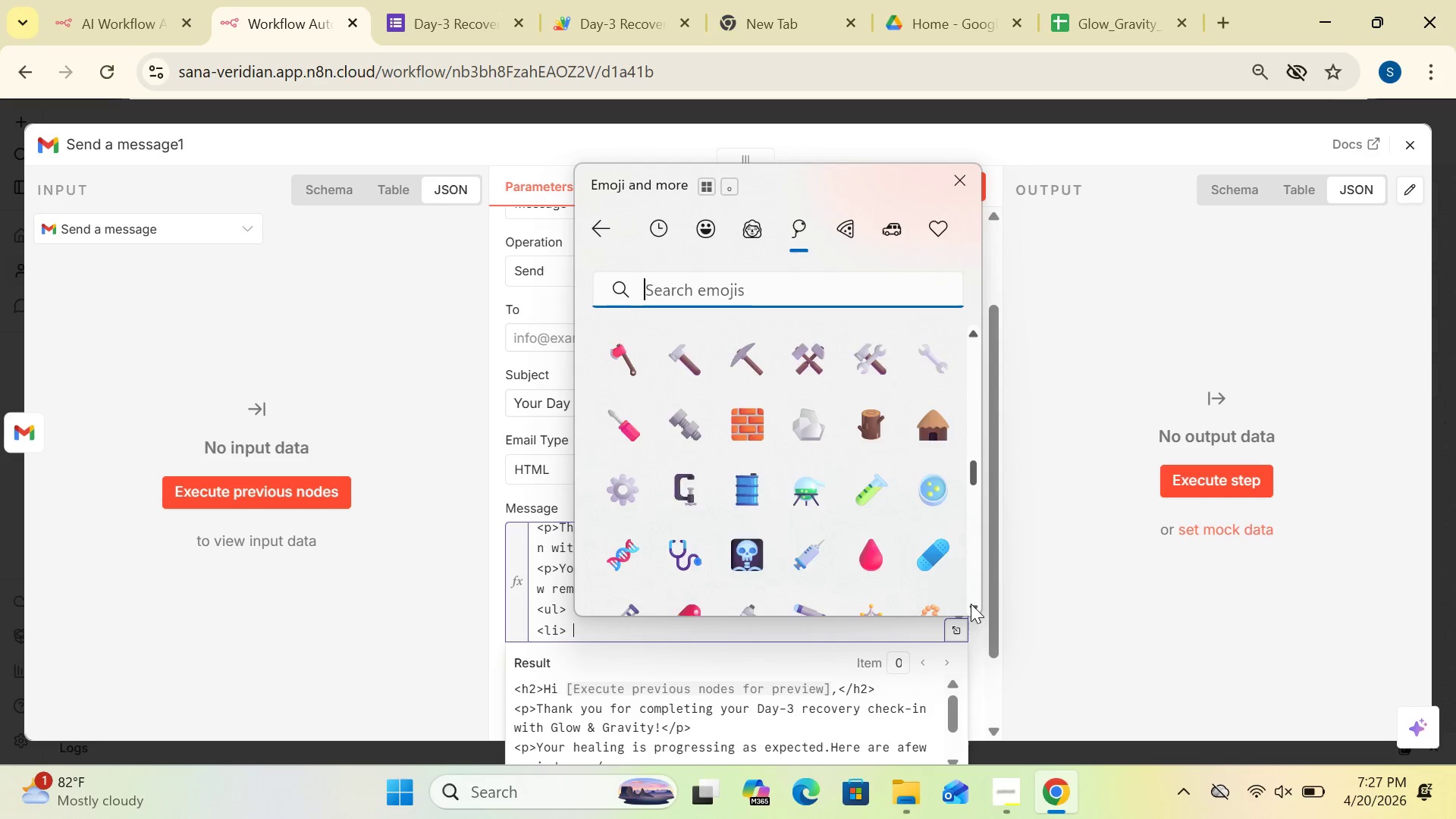 
triple_click([971, 604])
 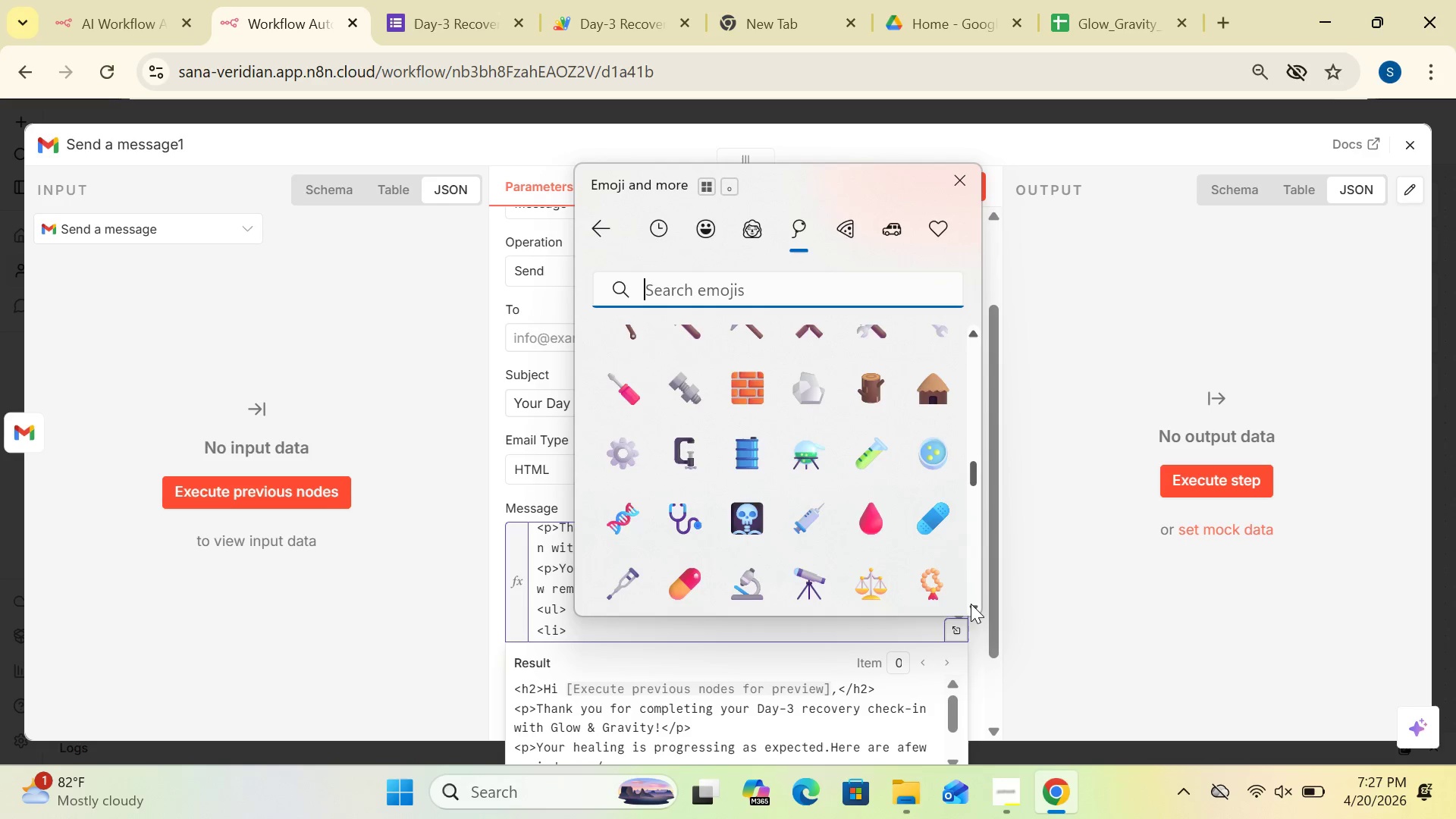 
triple_click([971, 604])
 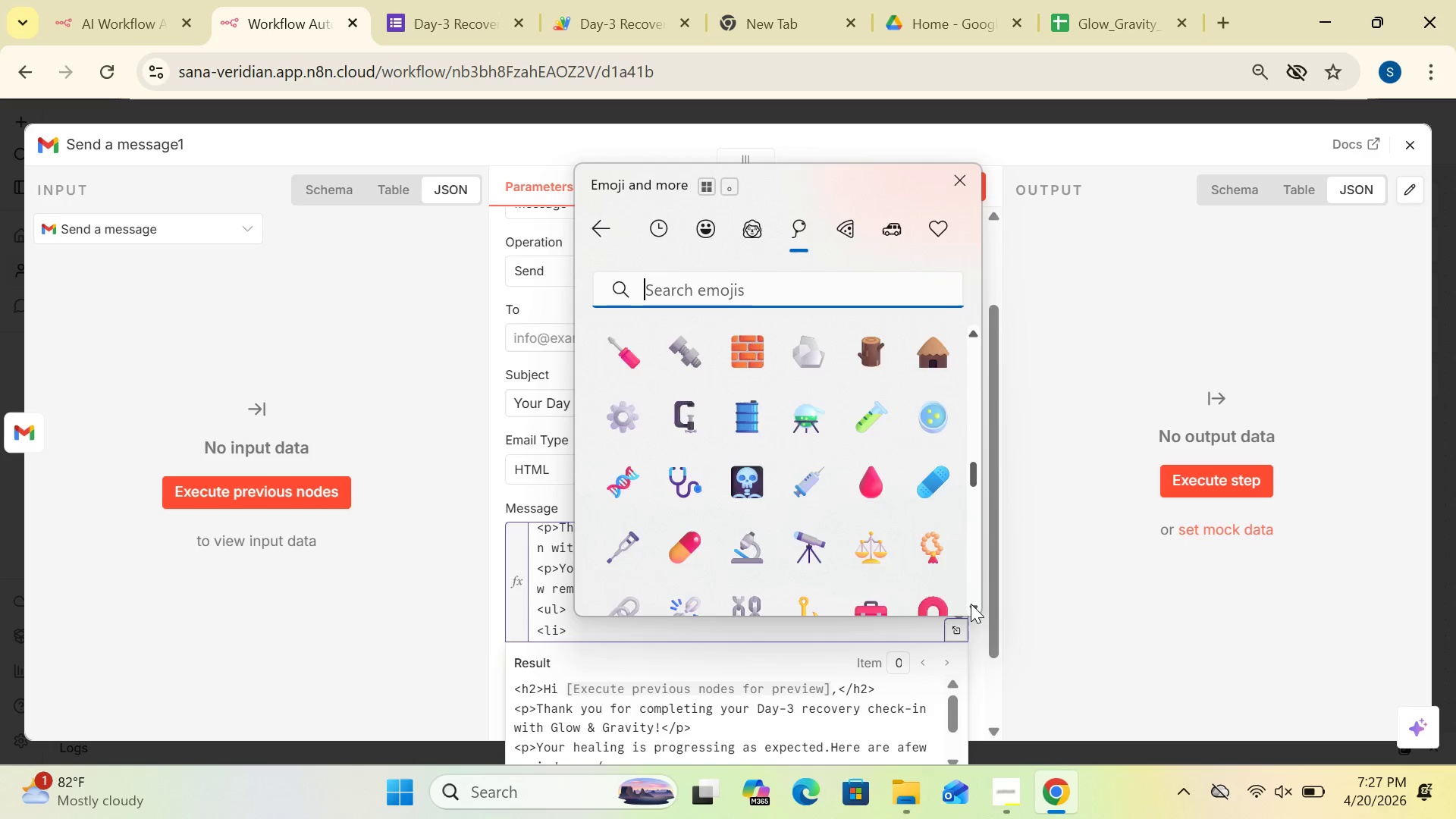 
triple_click([971, 604])
 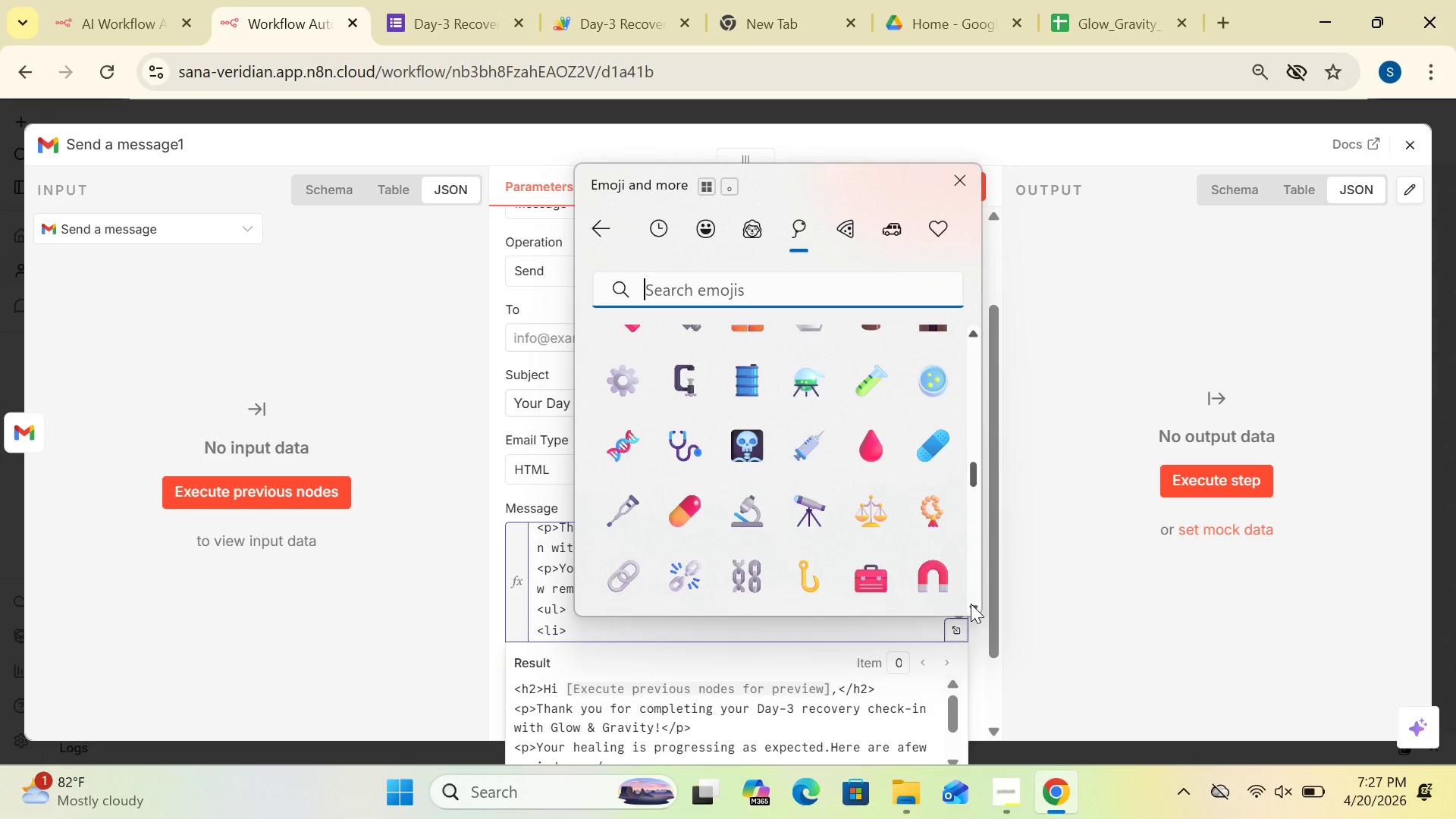 
triple_click([971, 604])
 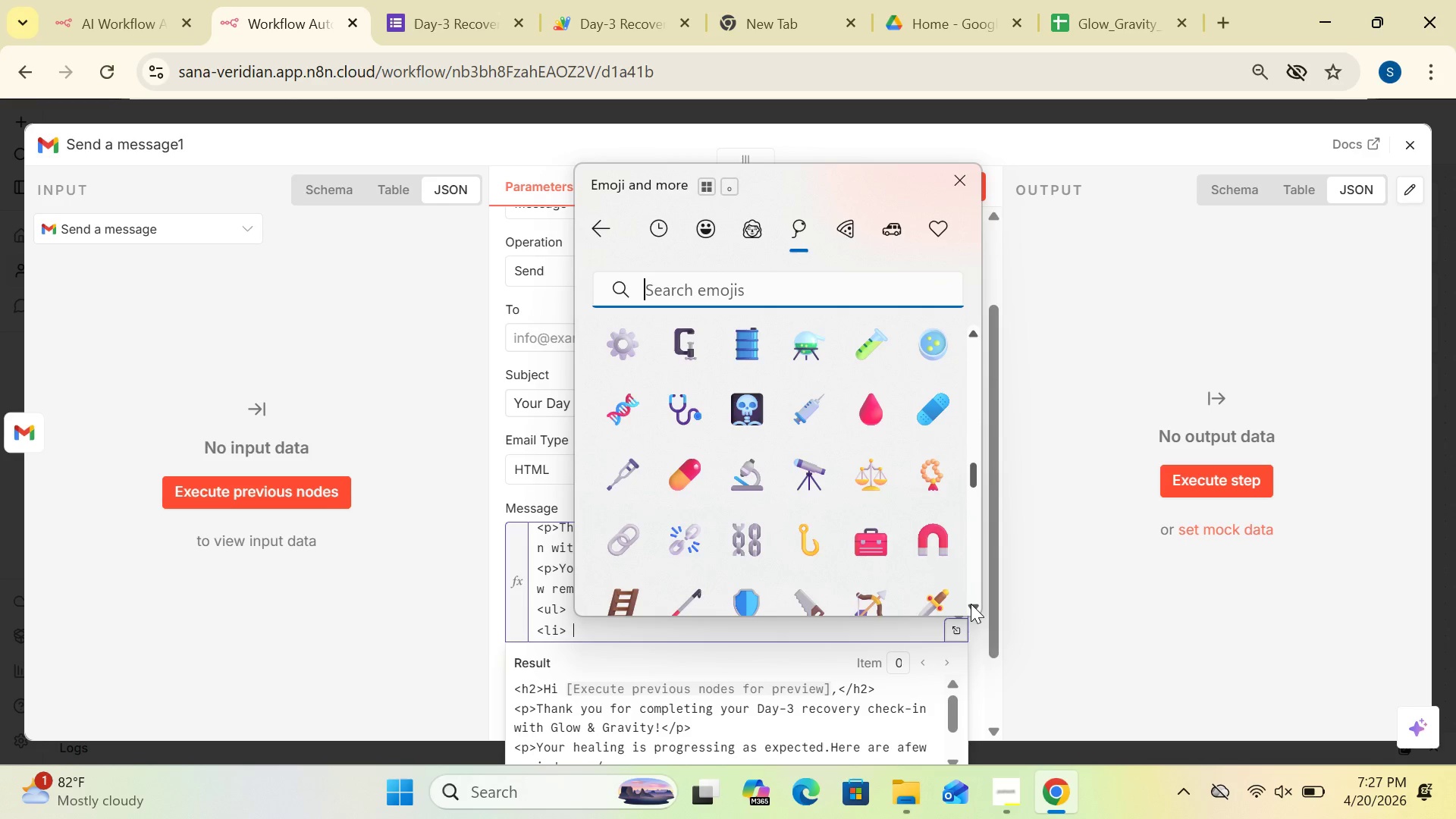 
mouse_move([894, 521])
 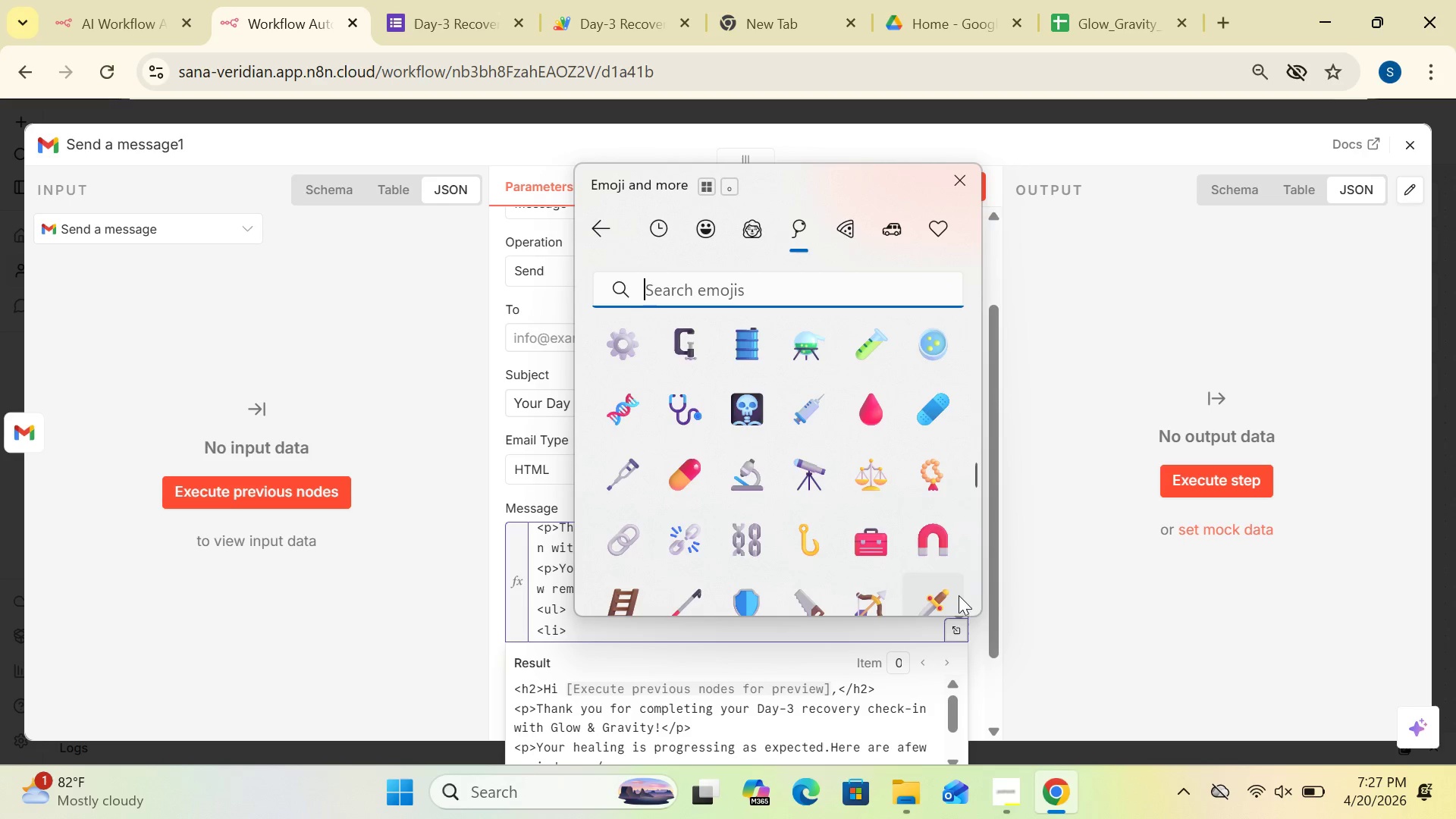 
wait(7.74)
 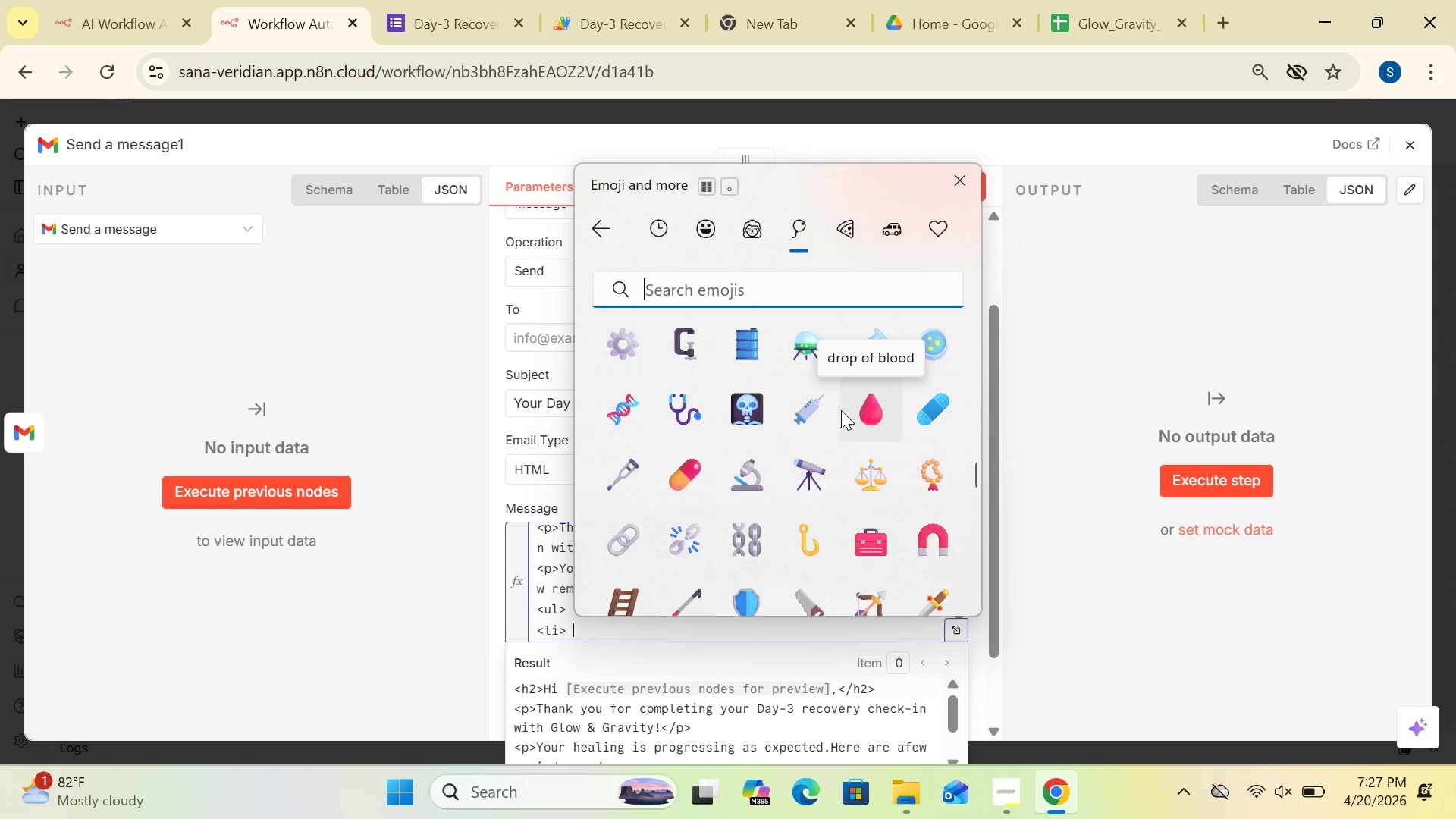 
double_click([975, 604])
 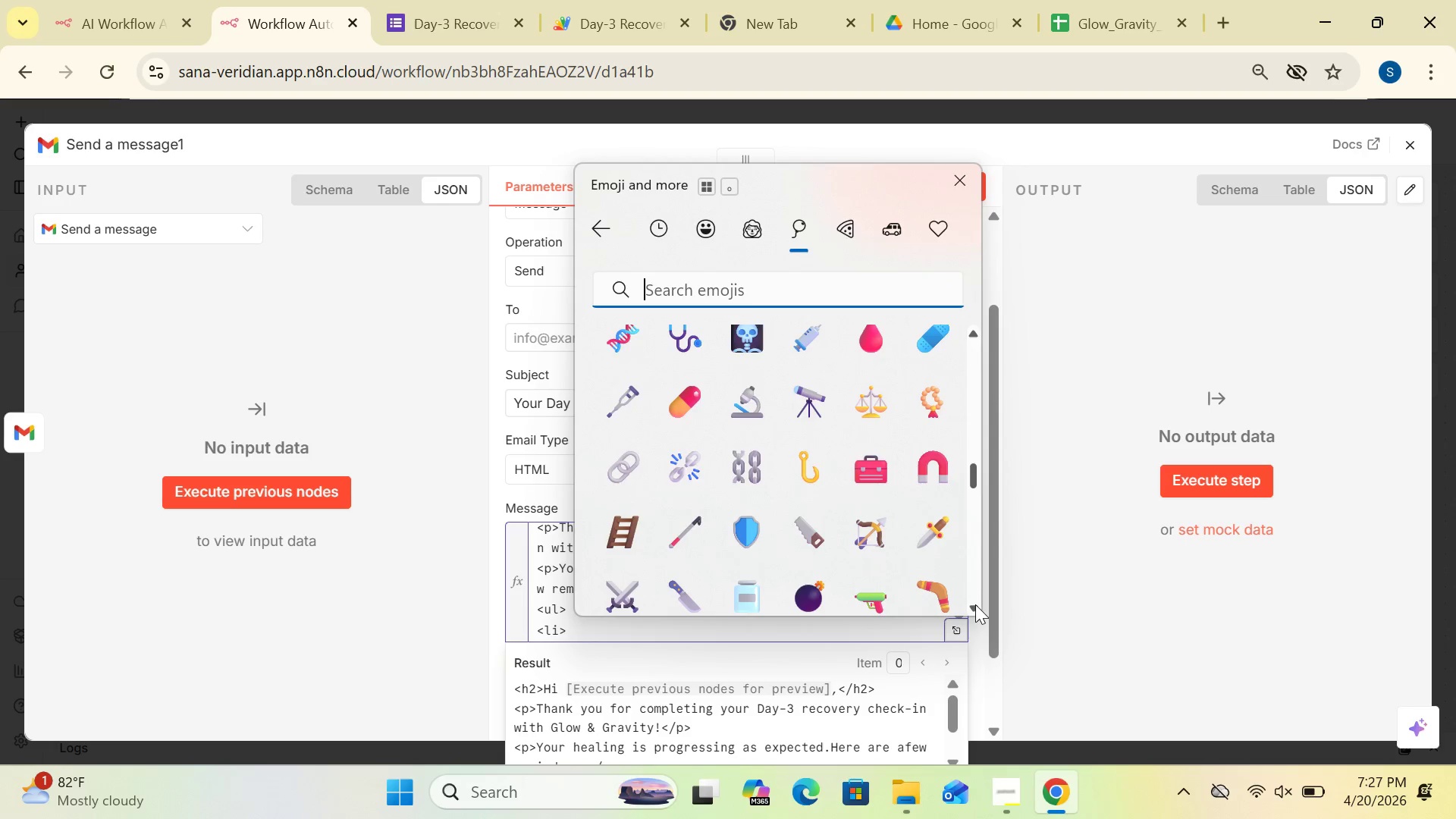 
triple_click([975, 604])
 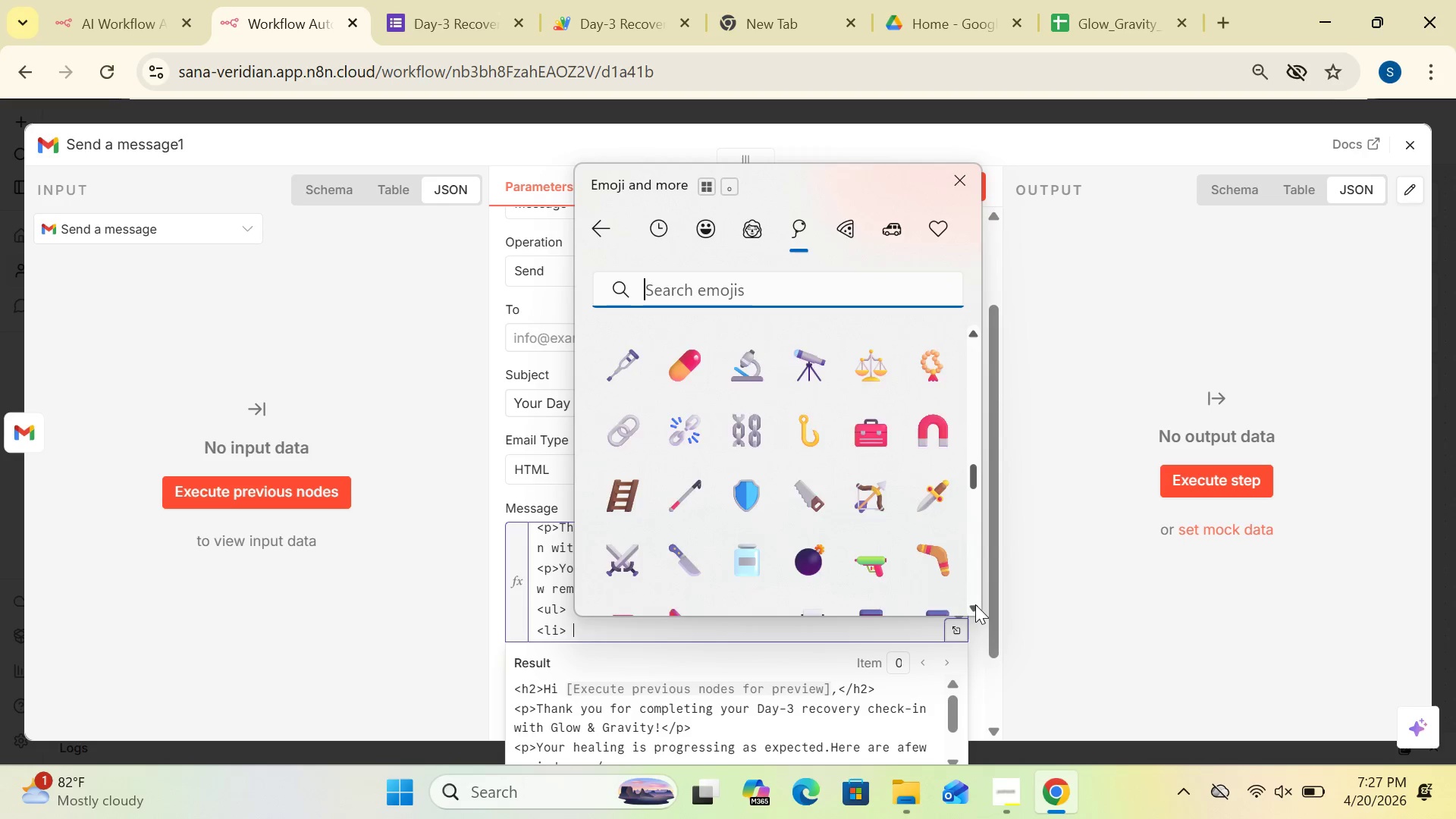 
triple_click([975, 604])
 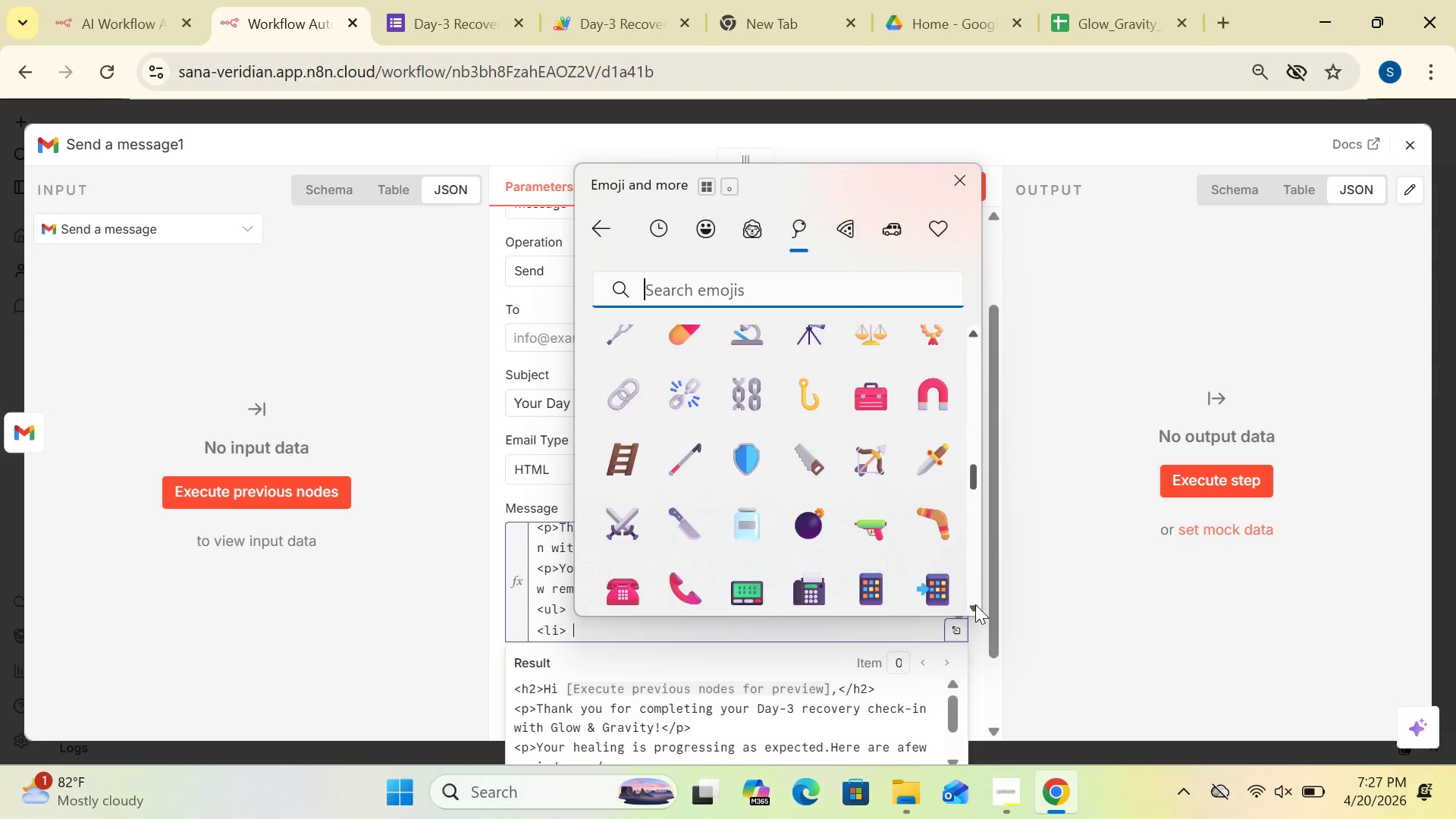 
triple_click([975, 604])
 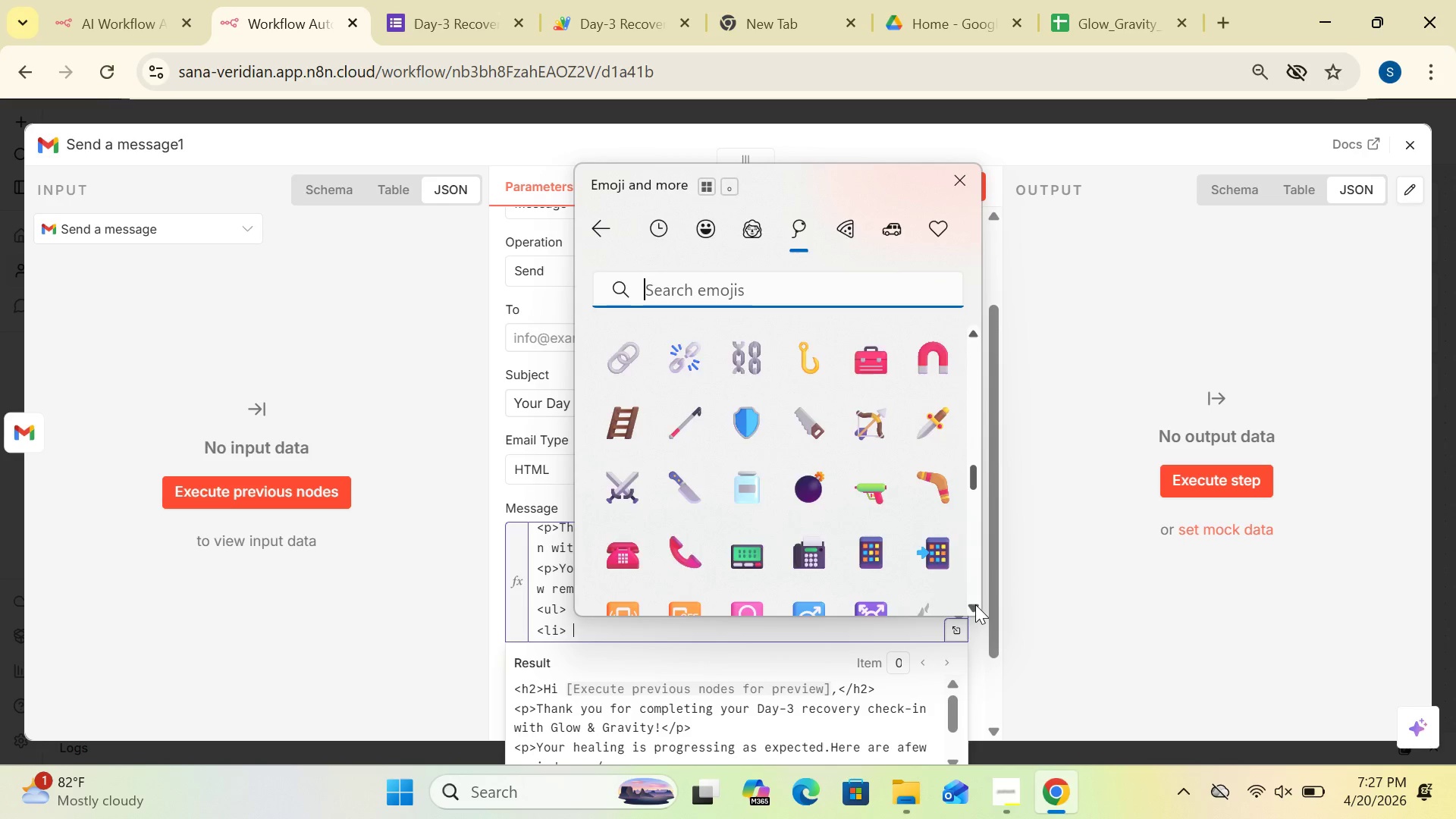 
double_click([975, 604])
 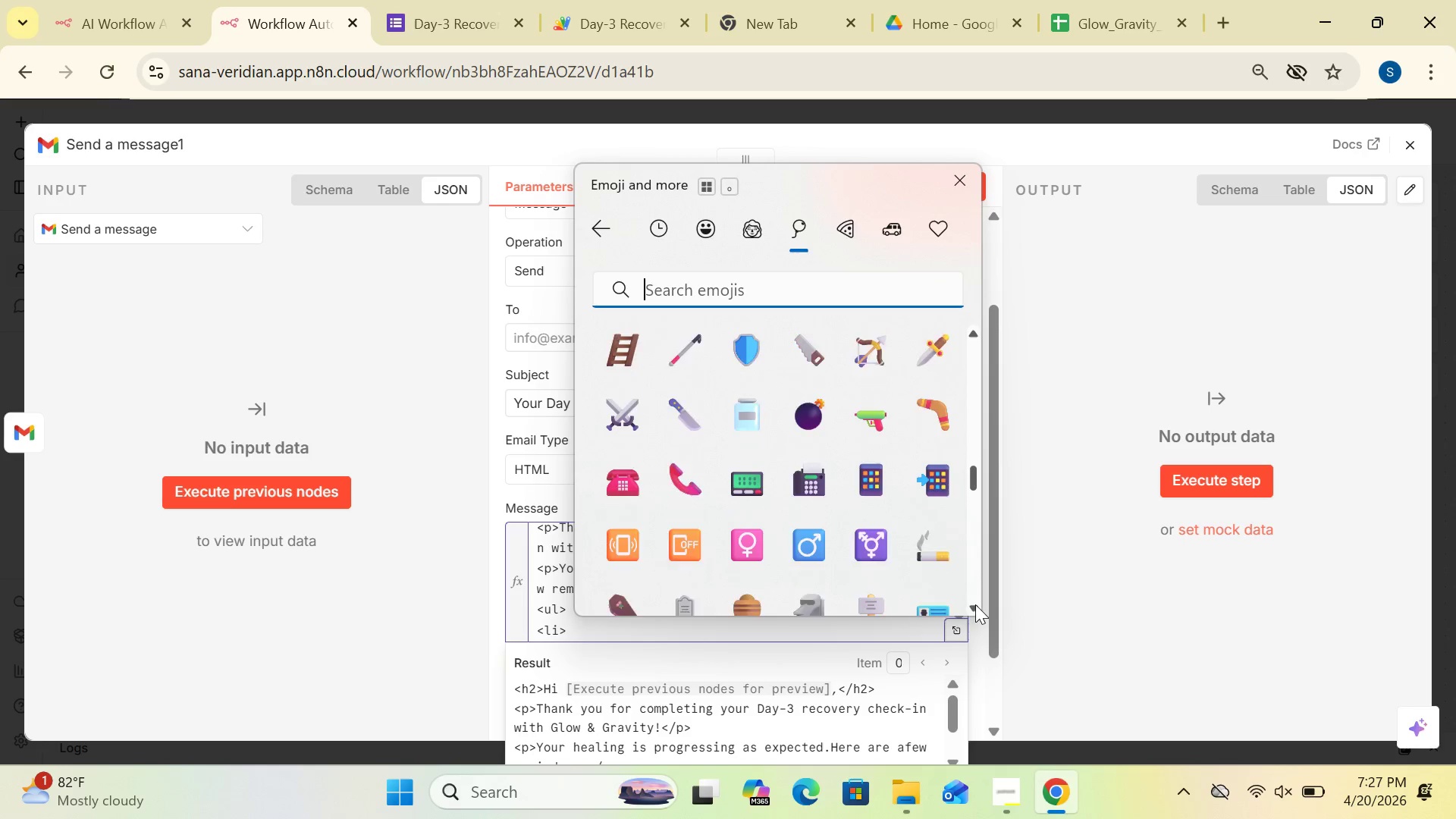 
triple_click([975, 604])
 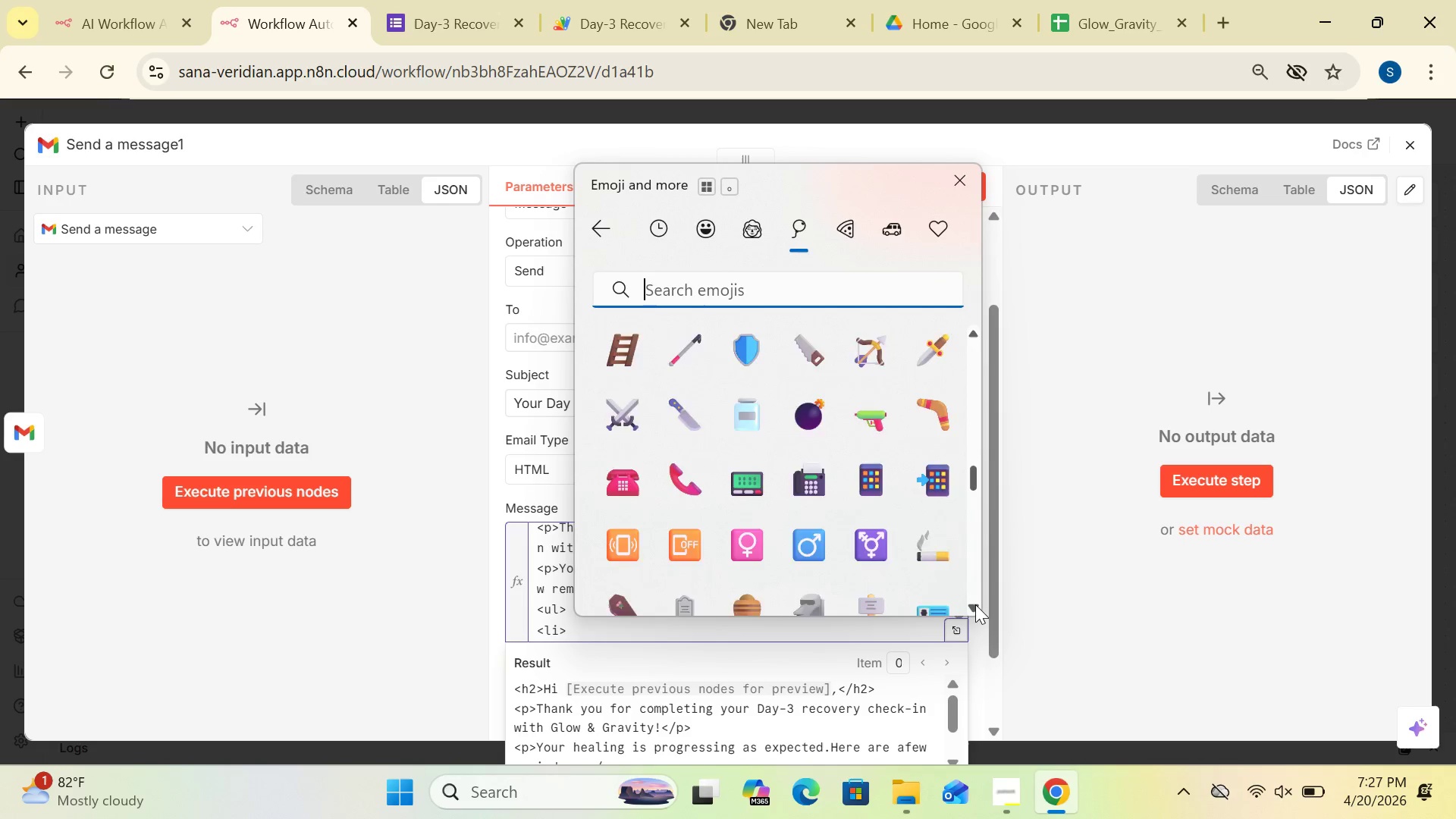 
triple_click([975, 604])
 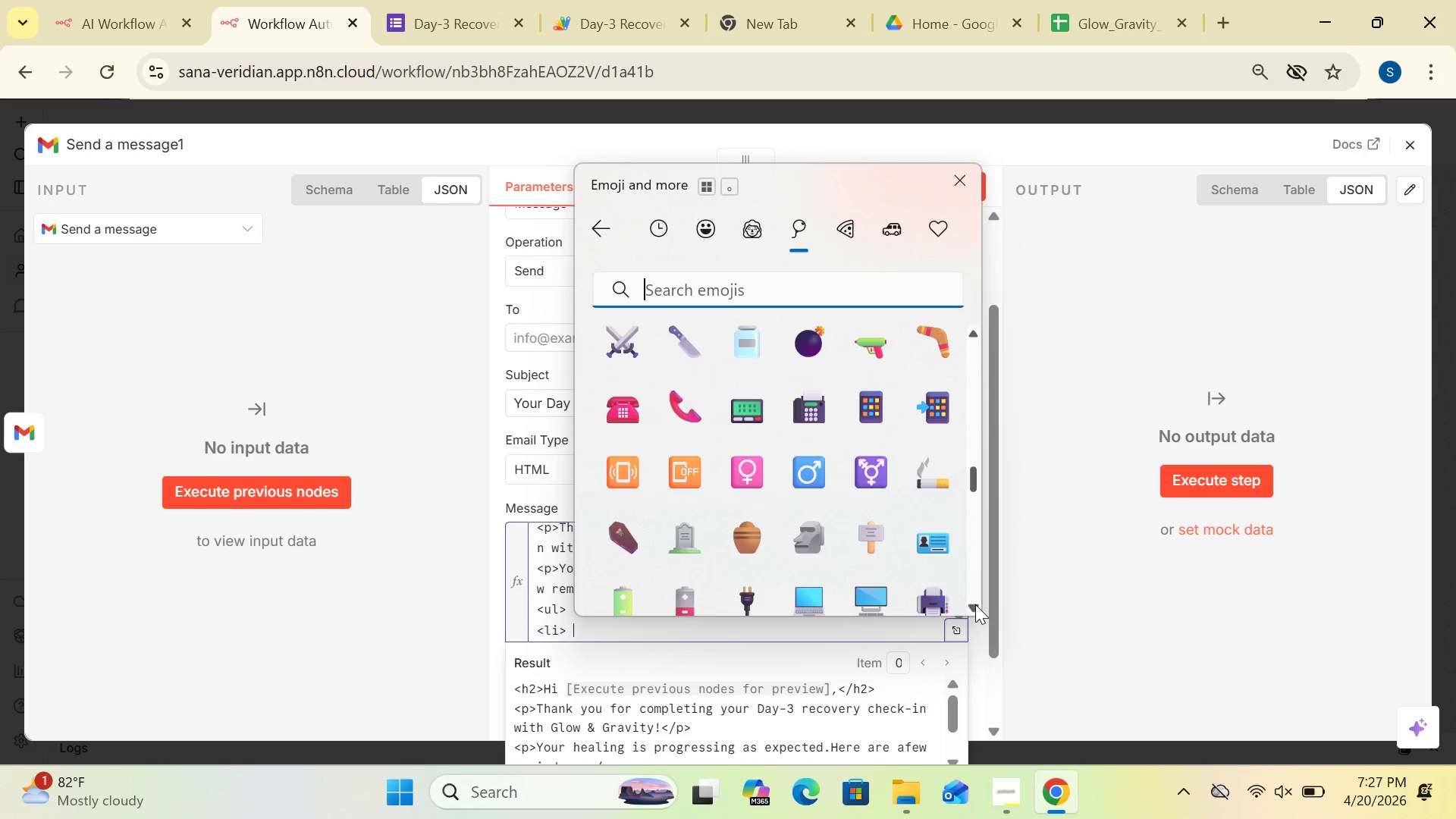 
triple_click([975, 604])
 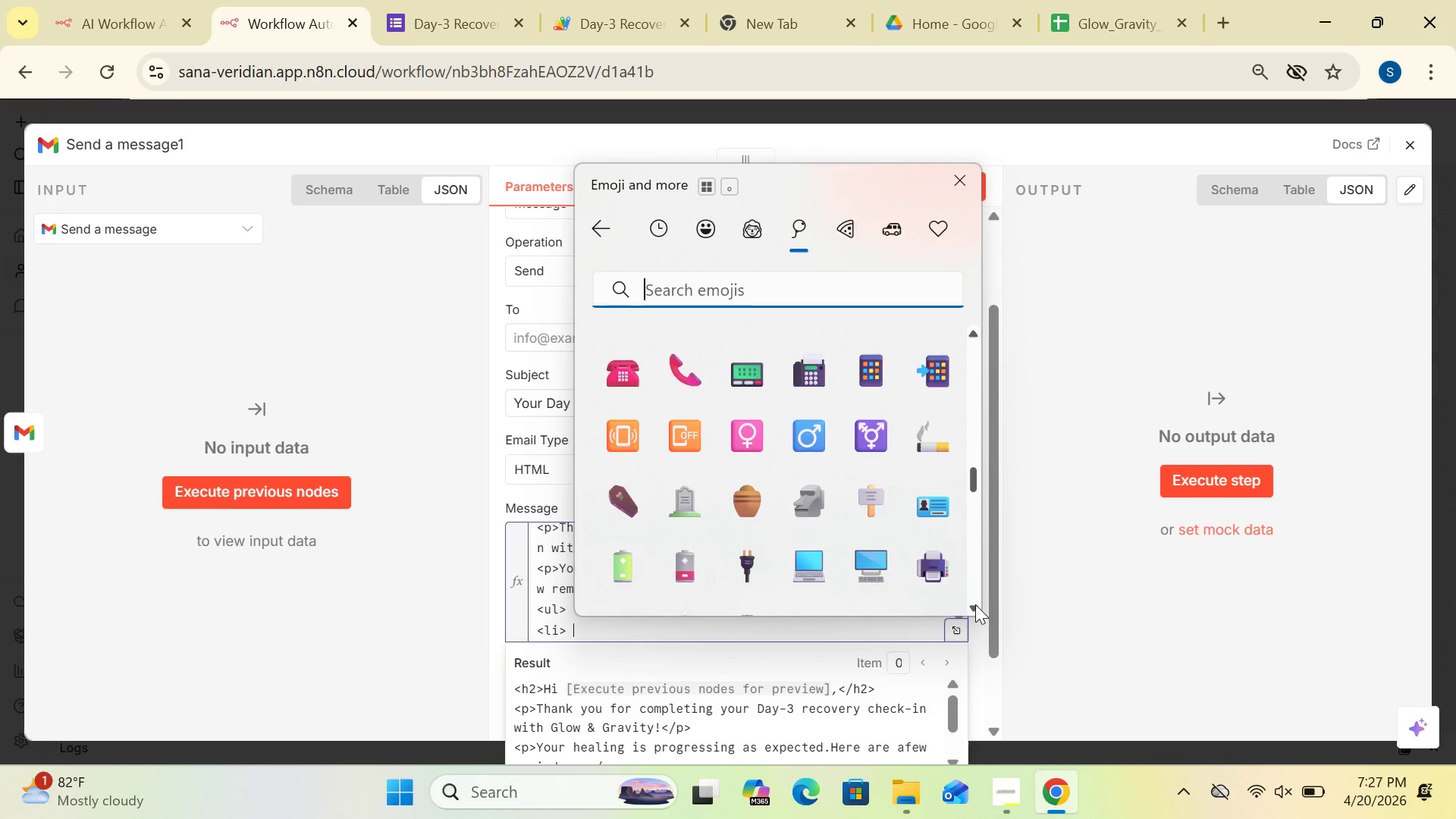 
triple_click([975, 604])
 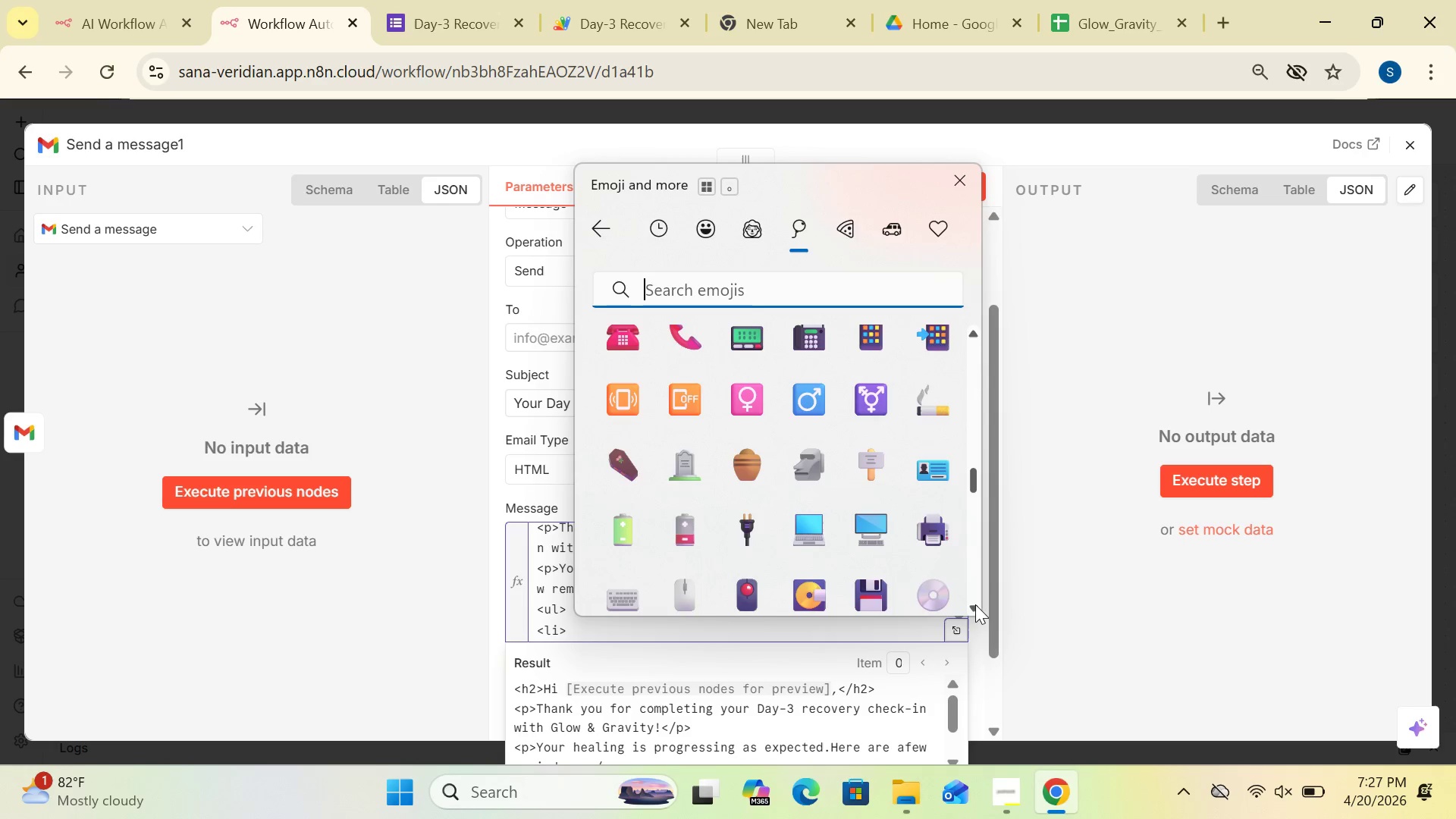 
triple_click([975, 604])
 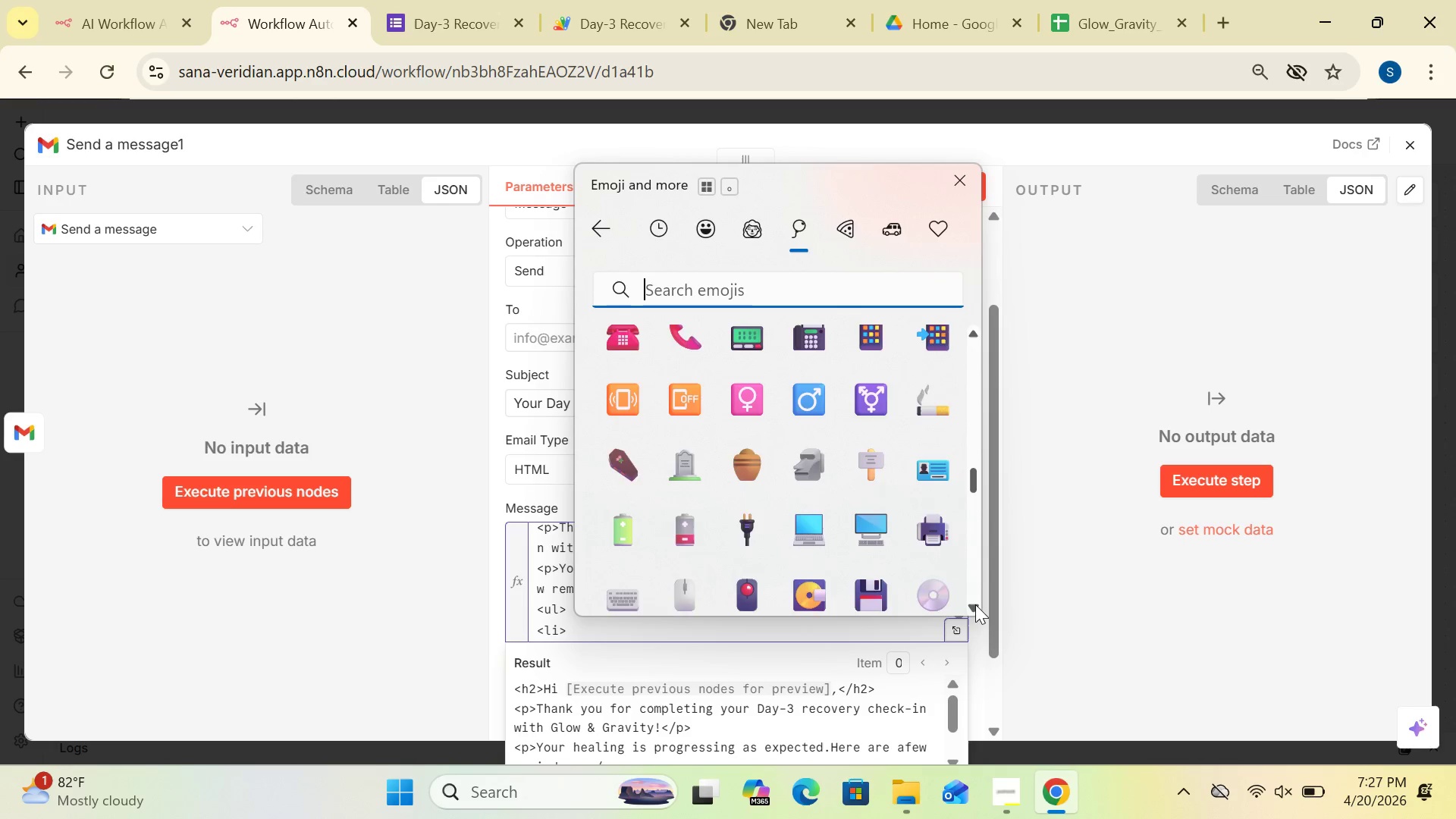 
triple_click([975, 604])
 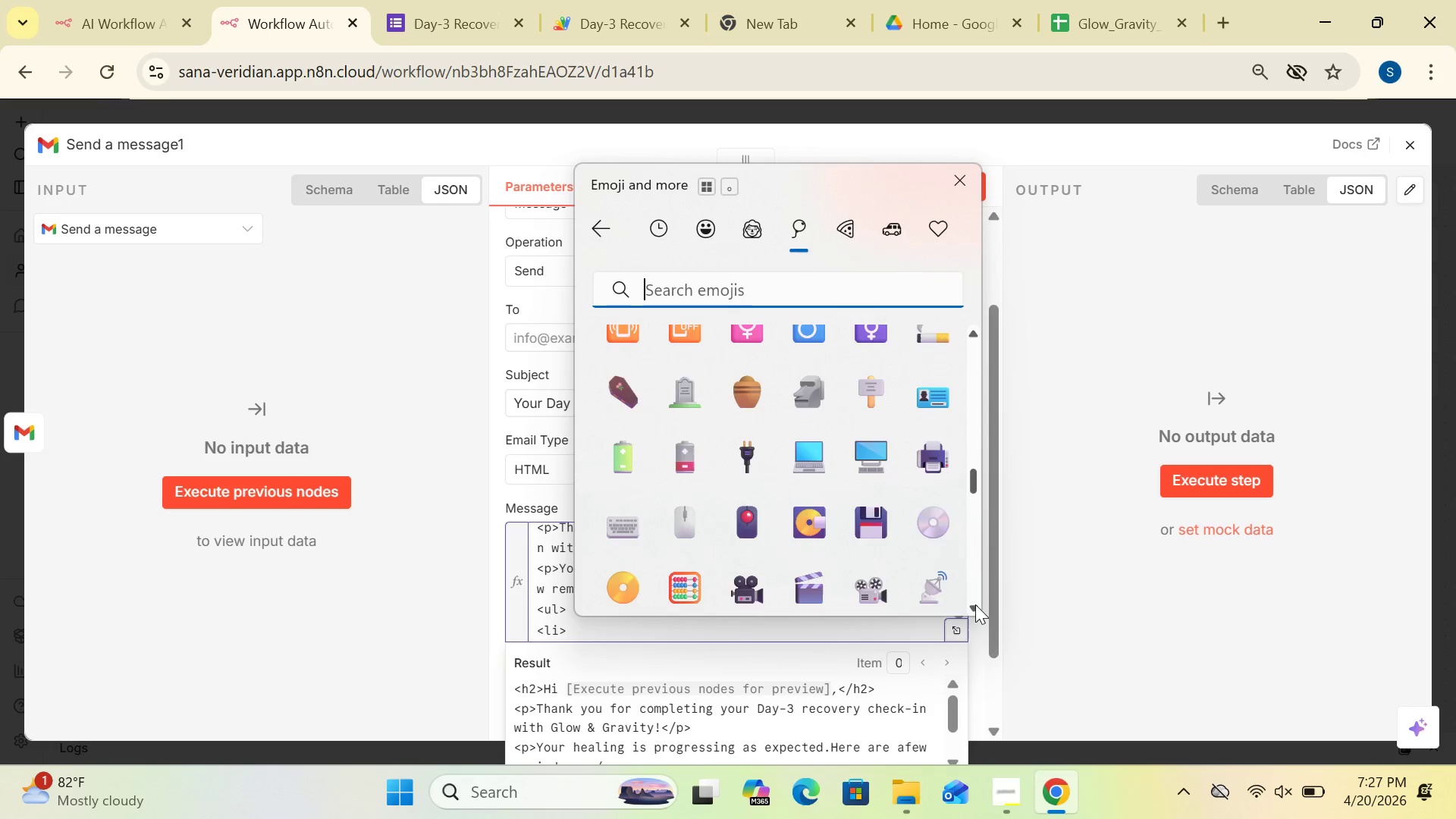 
triple_click([975, 604])
 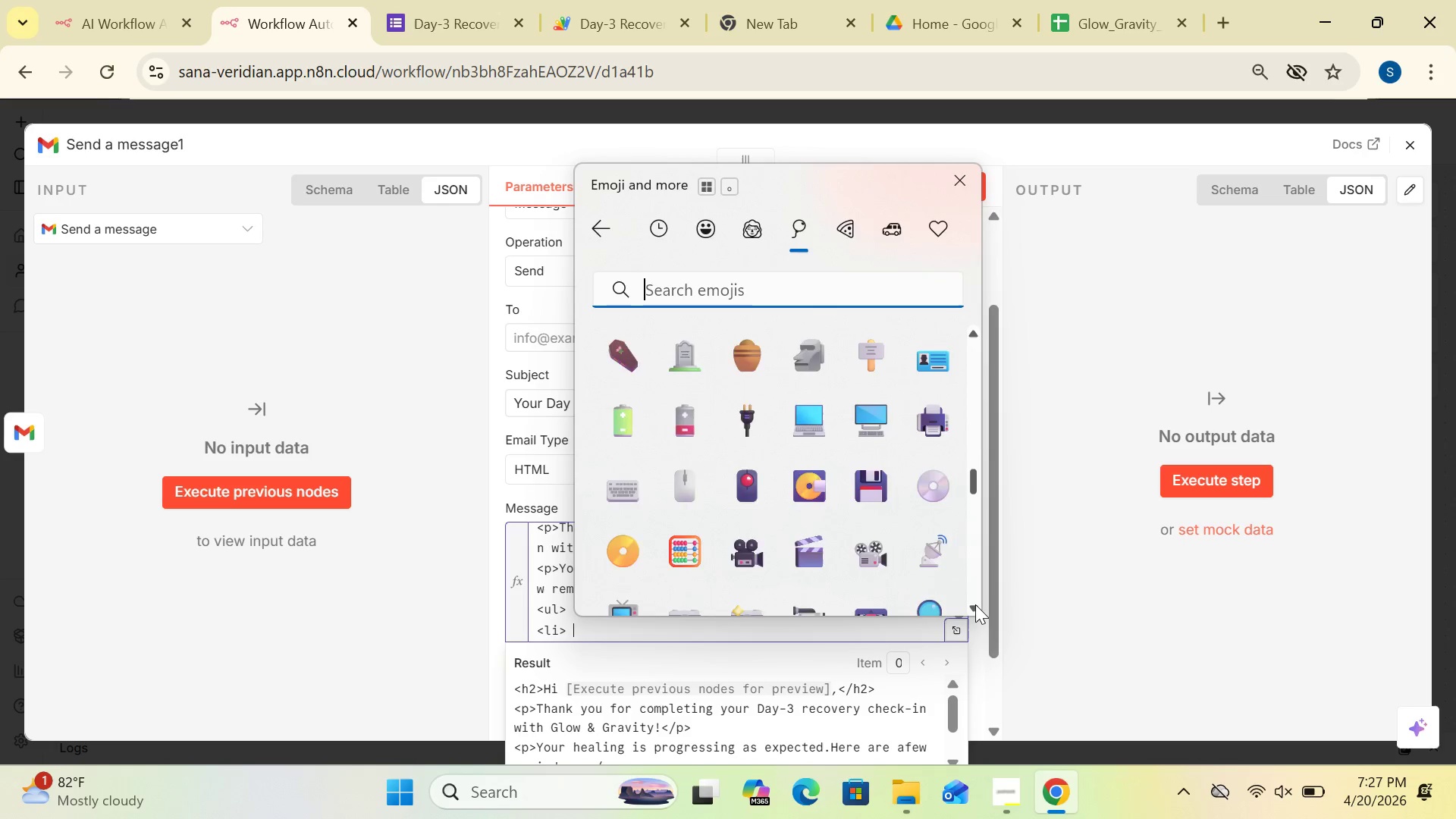 
triple_click([975, 604])
 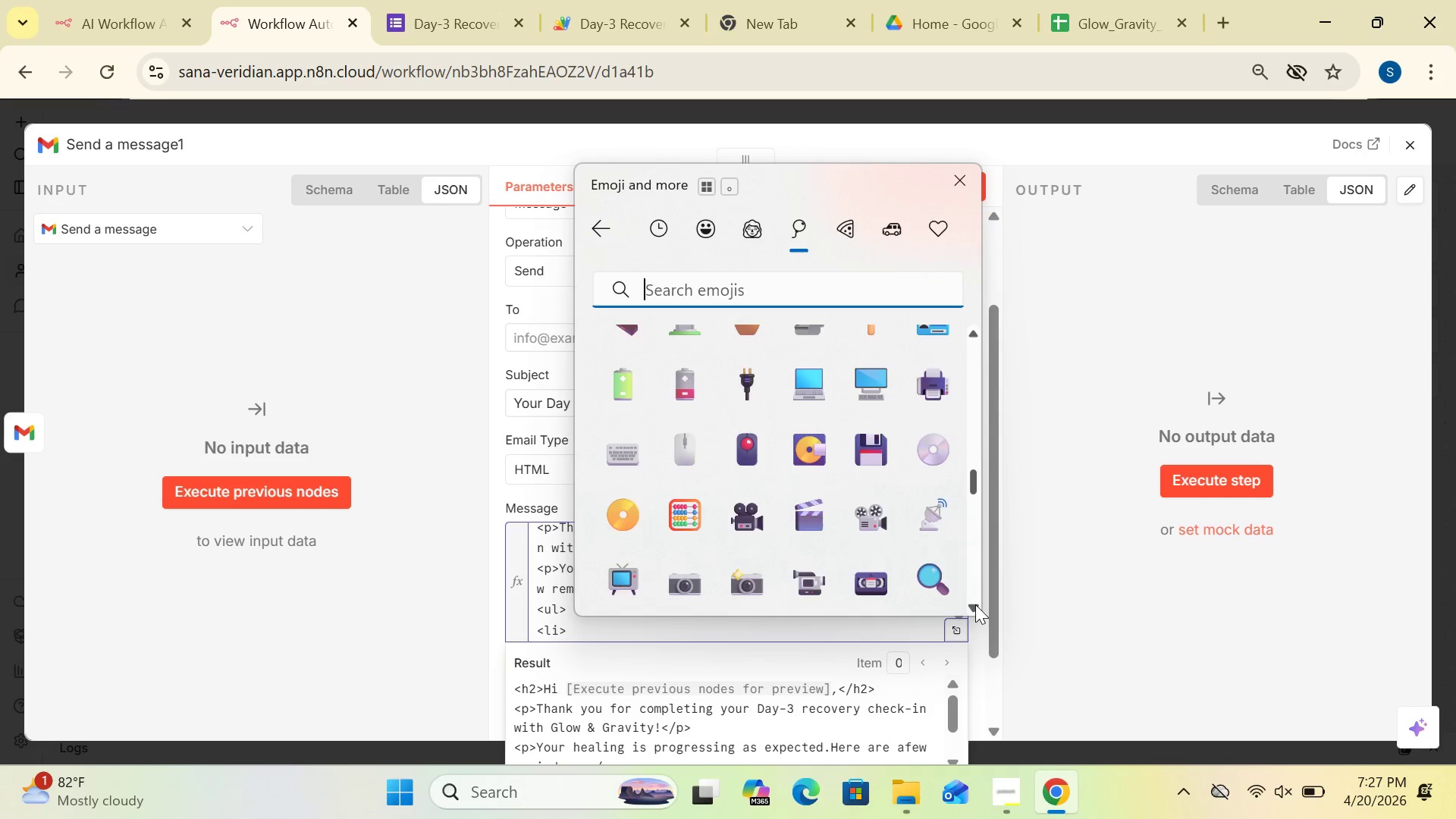 
double_click([975, 604])
 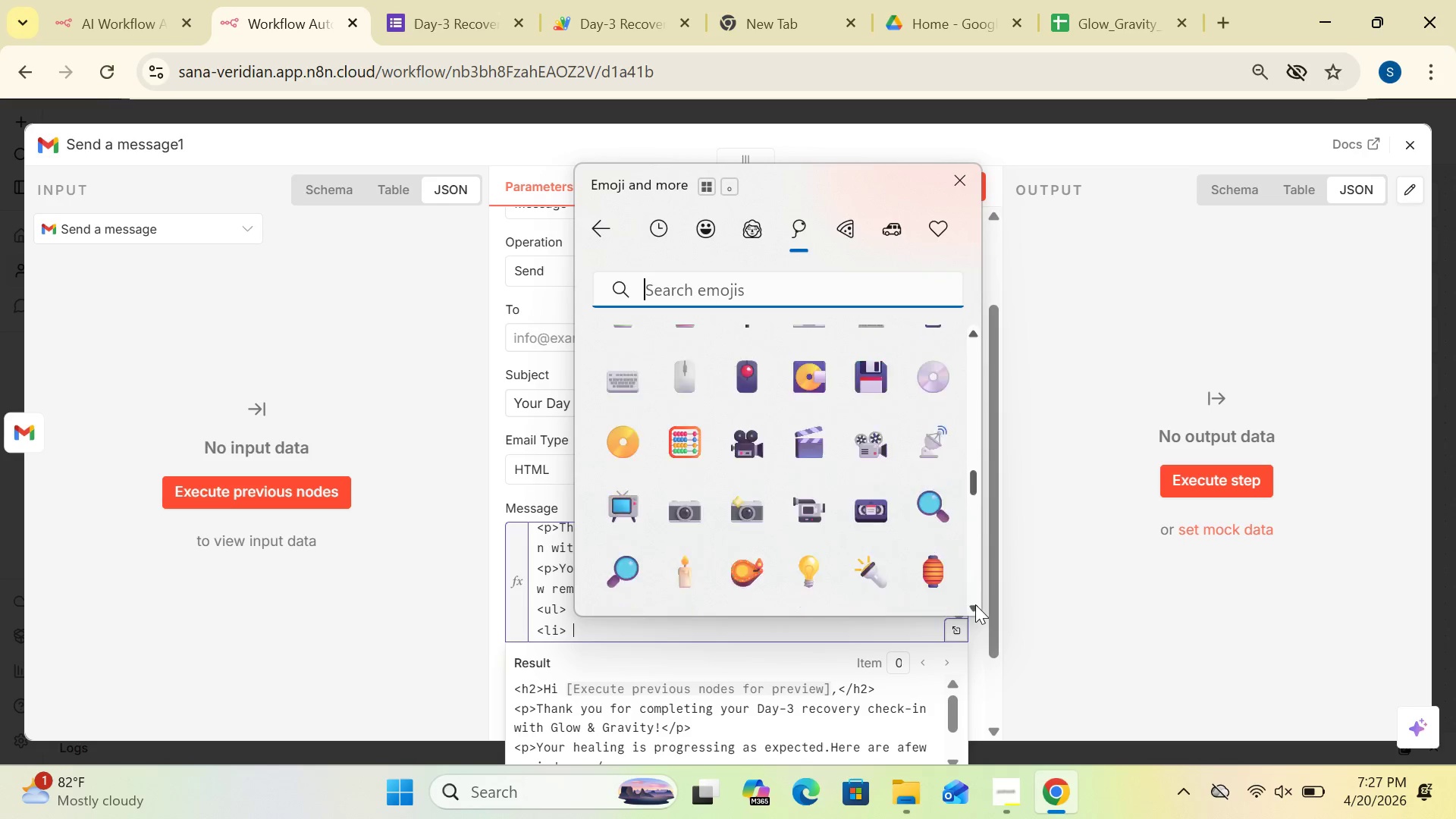 
triple_click([975, 604])
 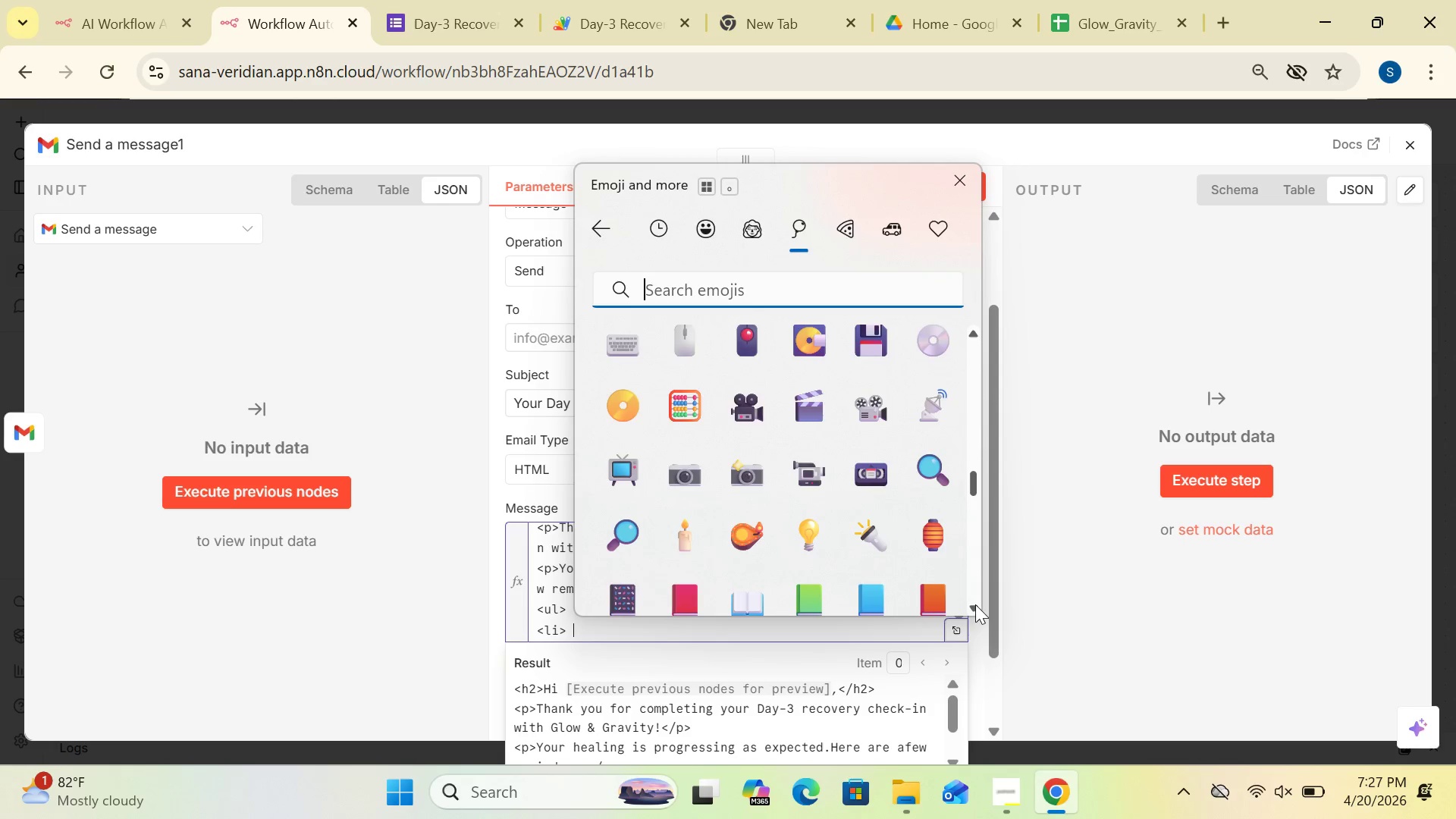 
triple_click([975, 604])
 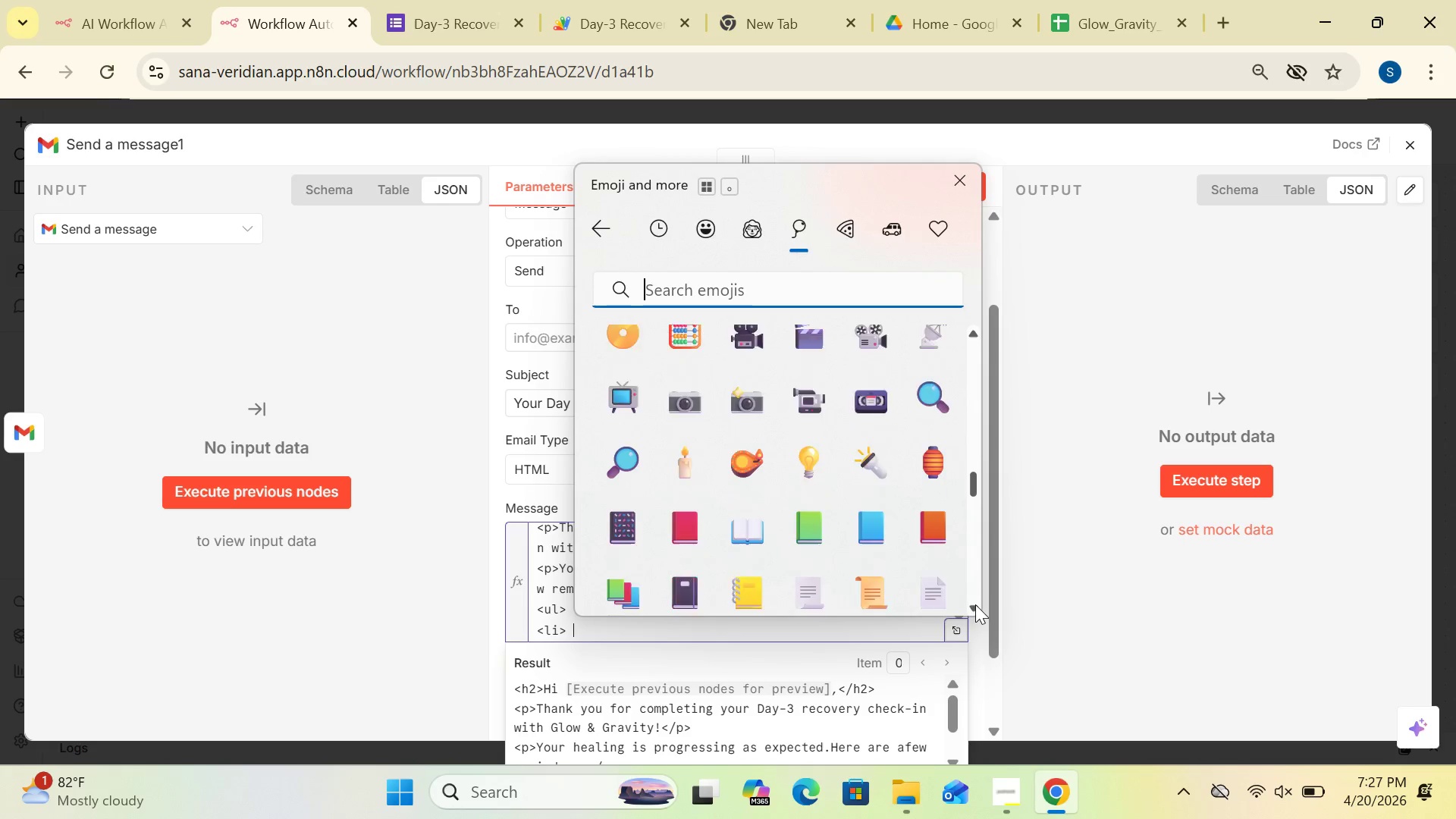 
double_click([975, 604])
 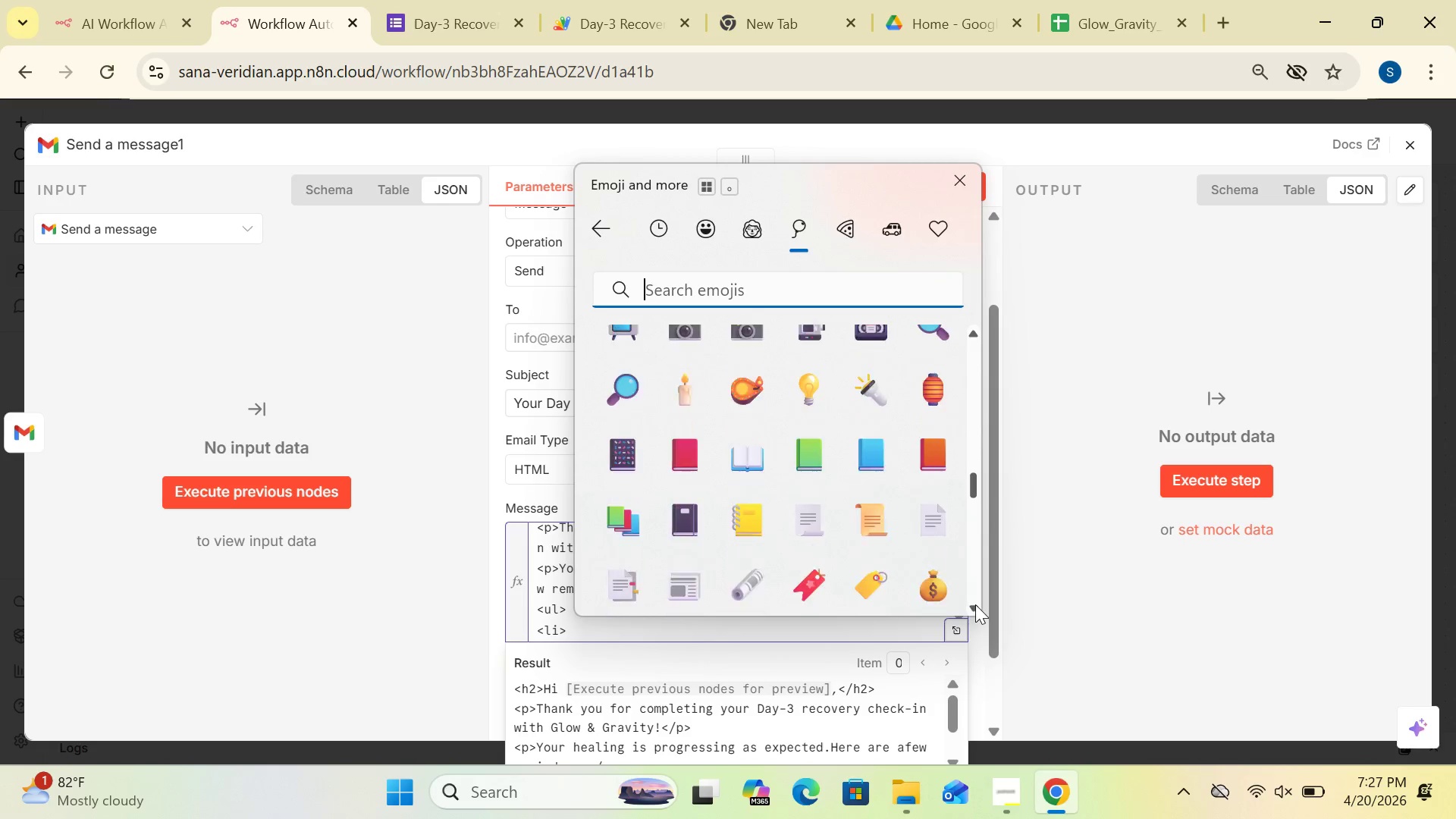 
triple_click([975, 604])
 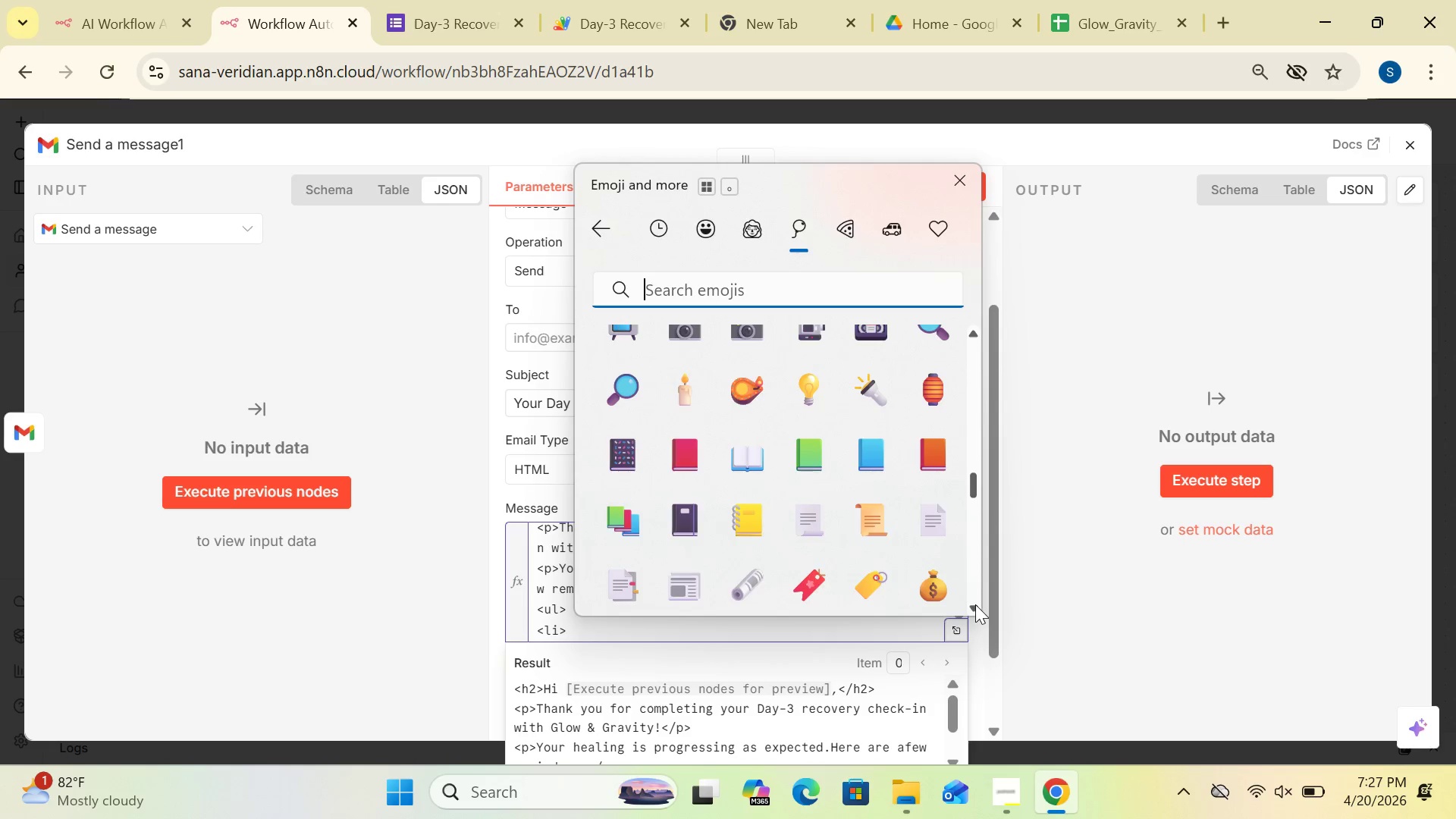 
triple_click([975, 604])
 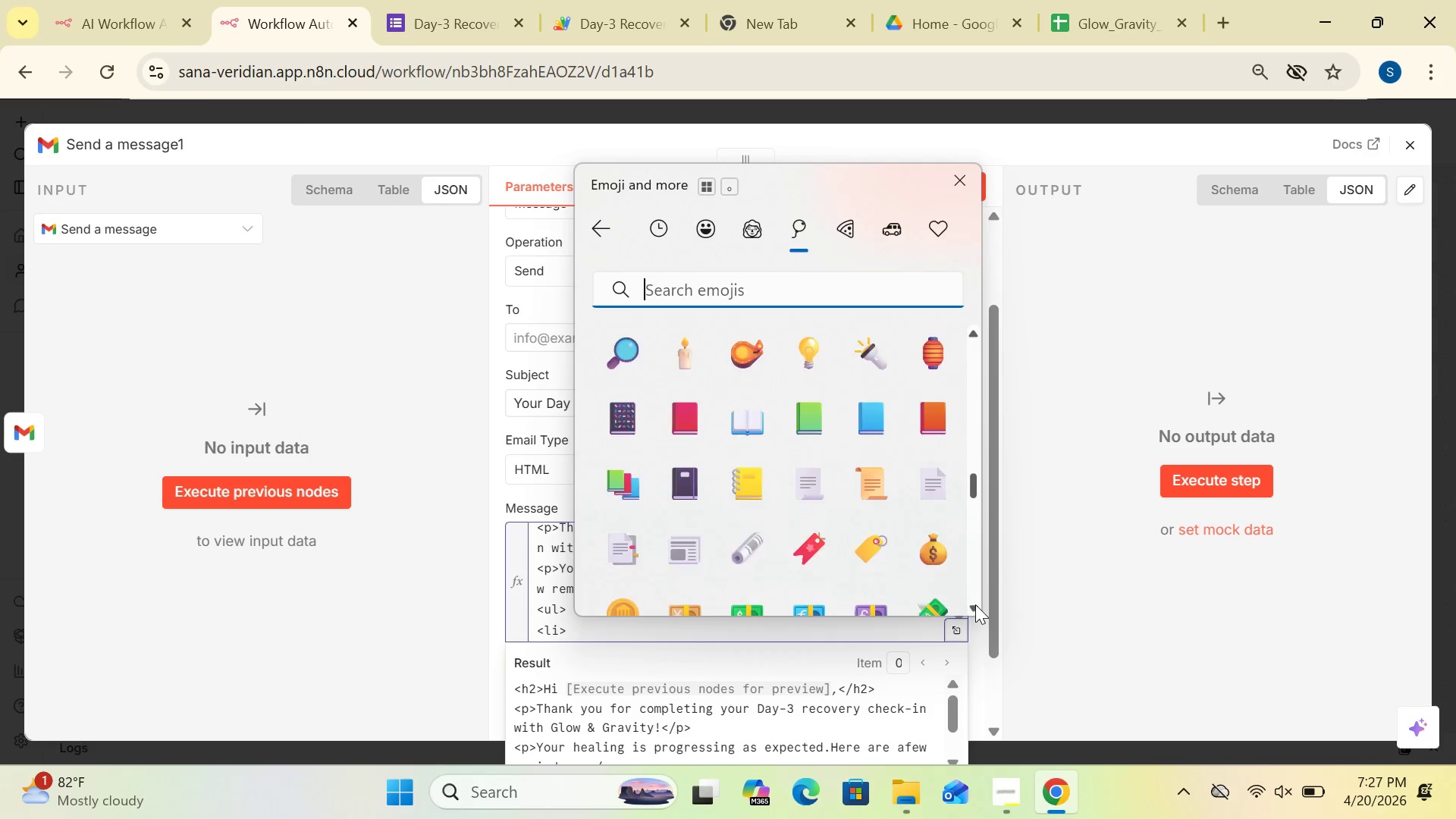 
triple_click([975, 604])
 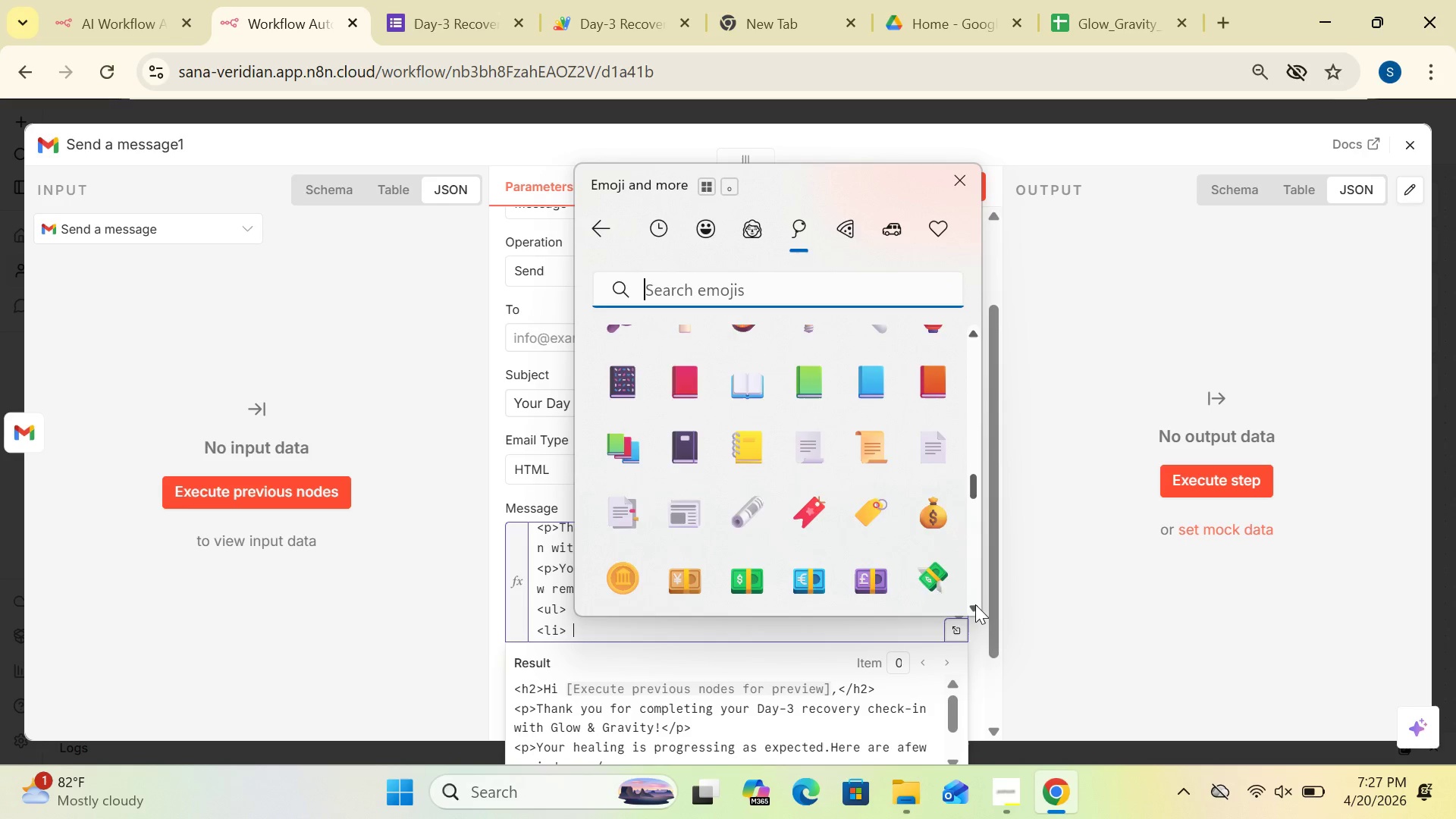 
triple_click([975, 604])
 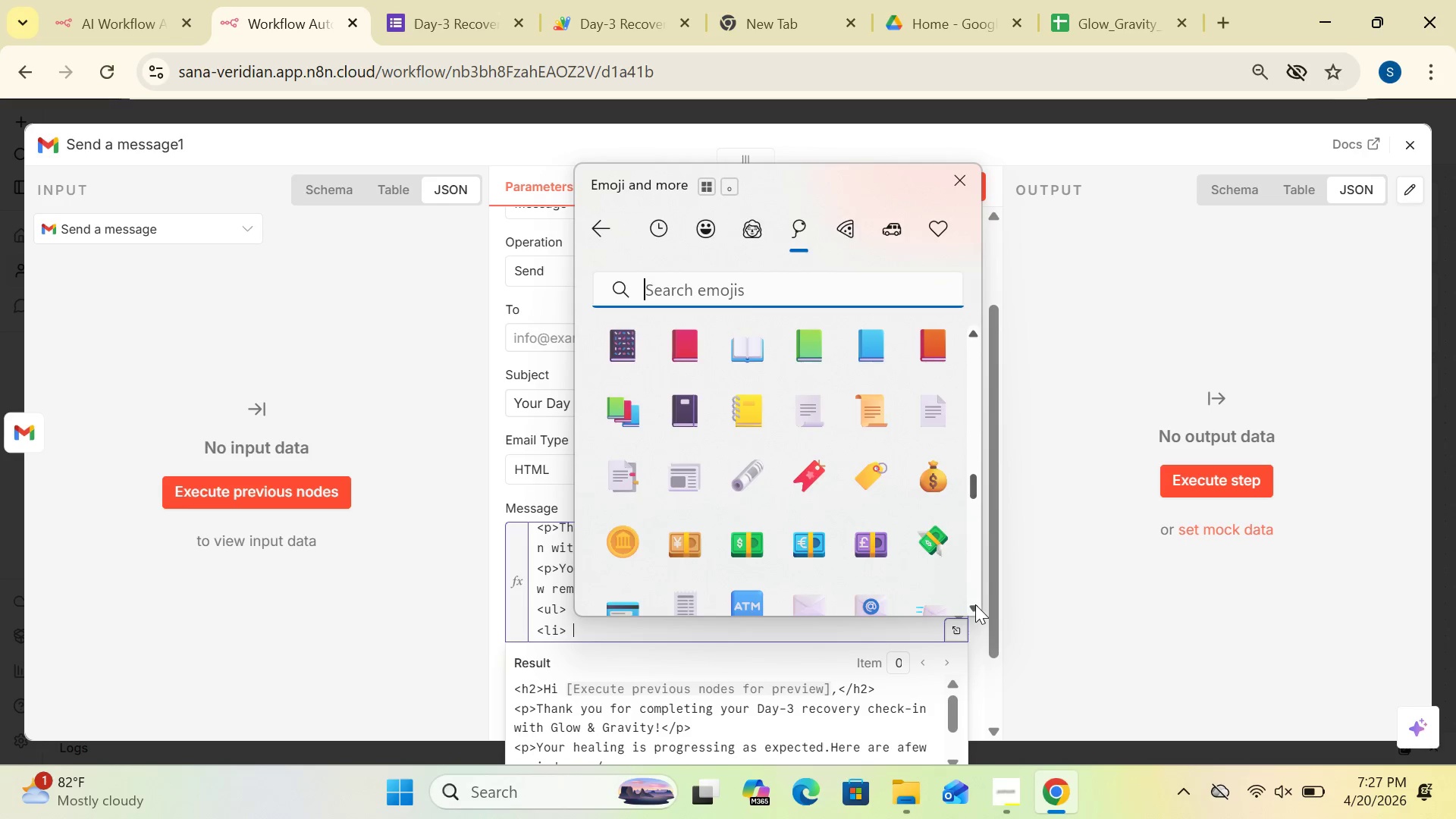 
triple_click([975, 604])
 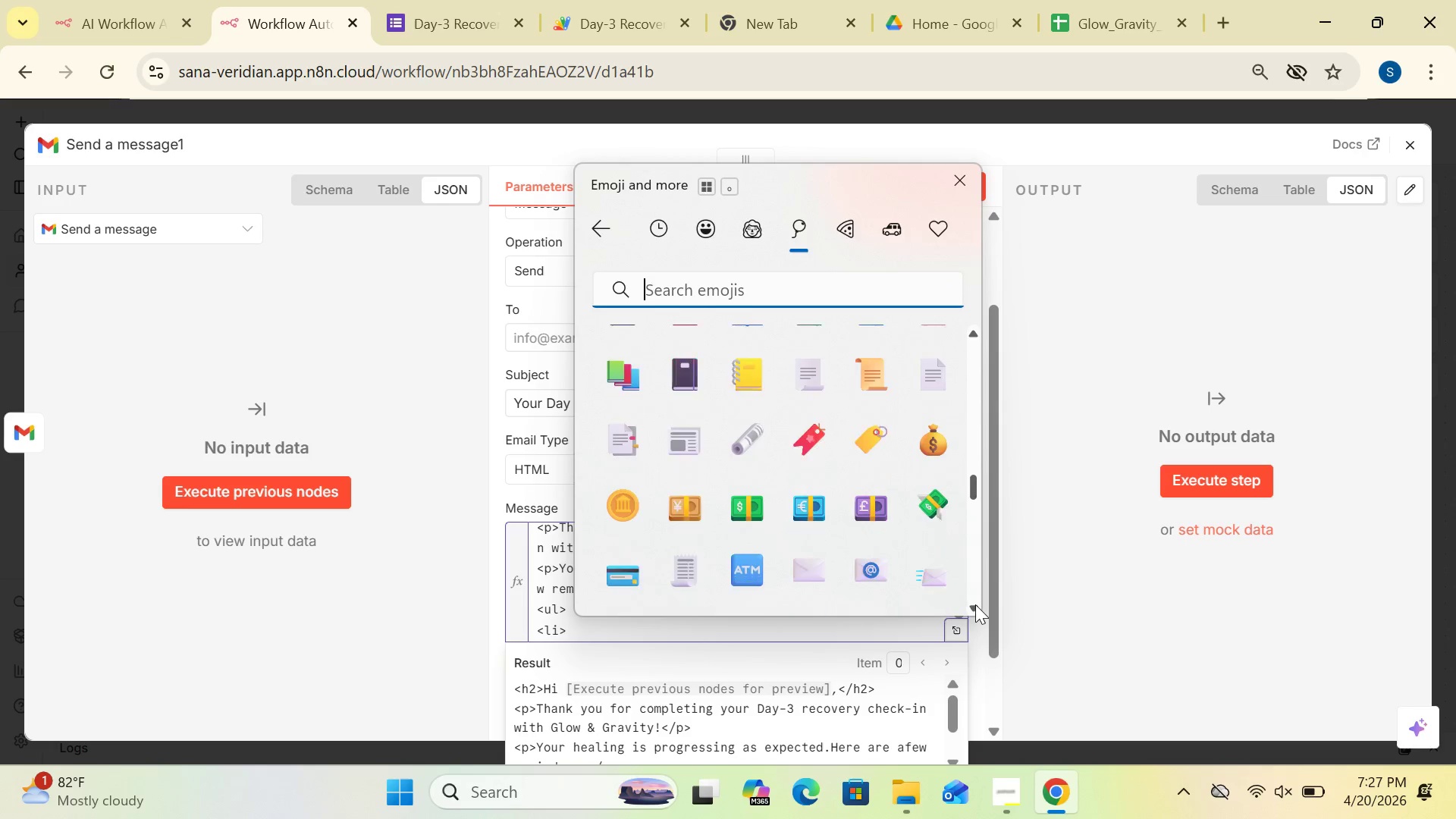 
triple_click([975, 604])
 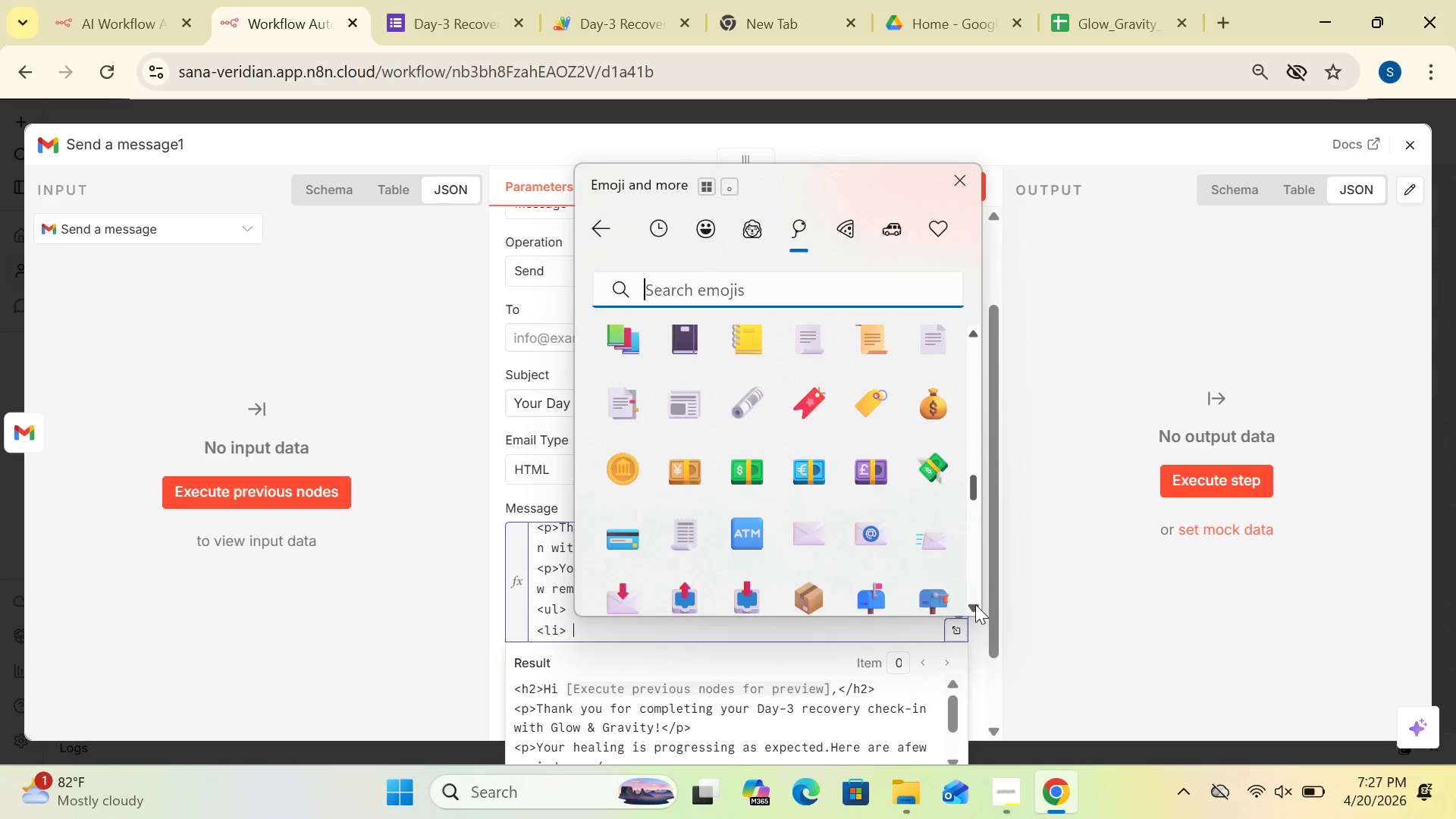 
left_click([975, 604])
 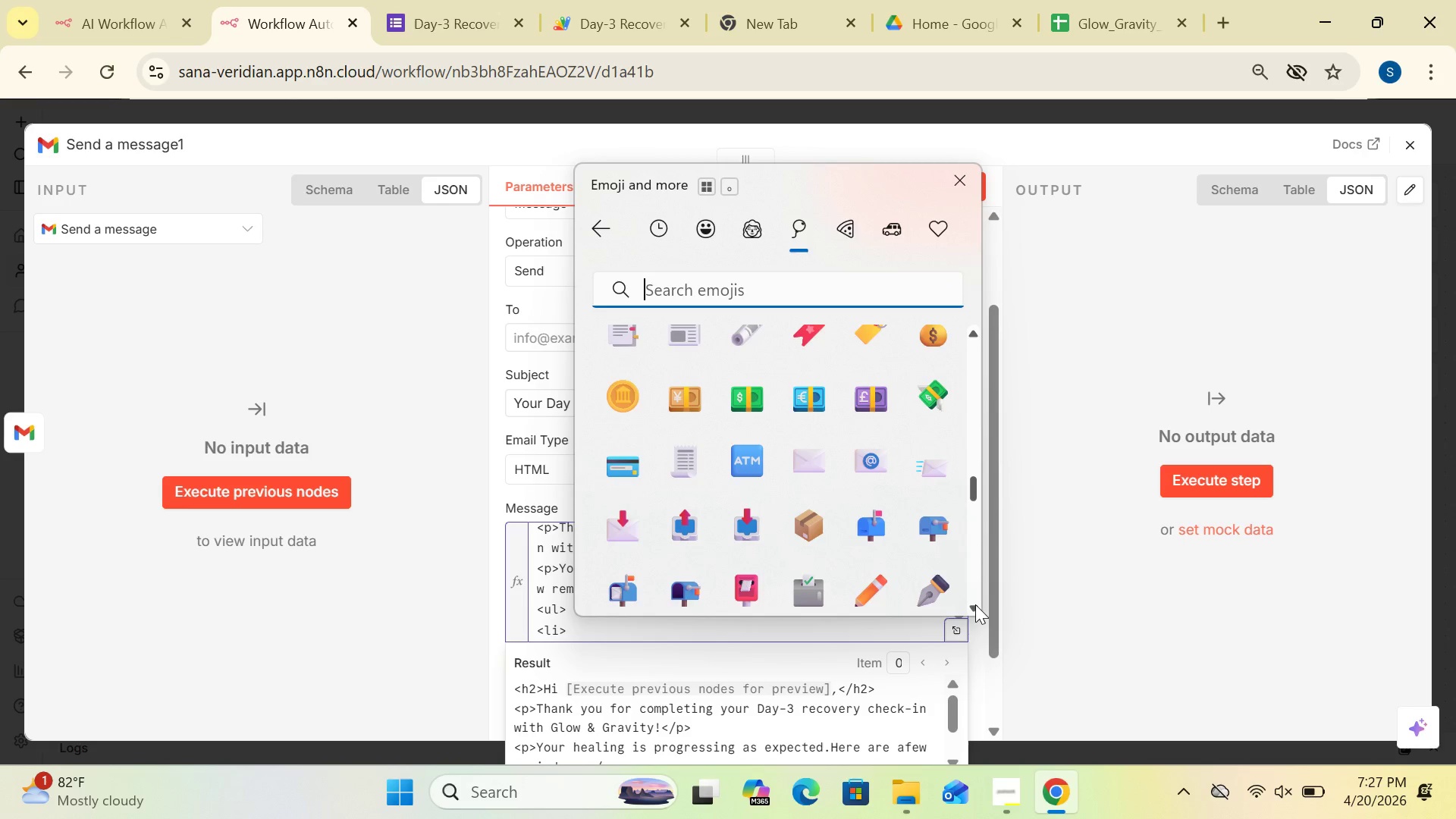 
double_click([975, 604])
 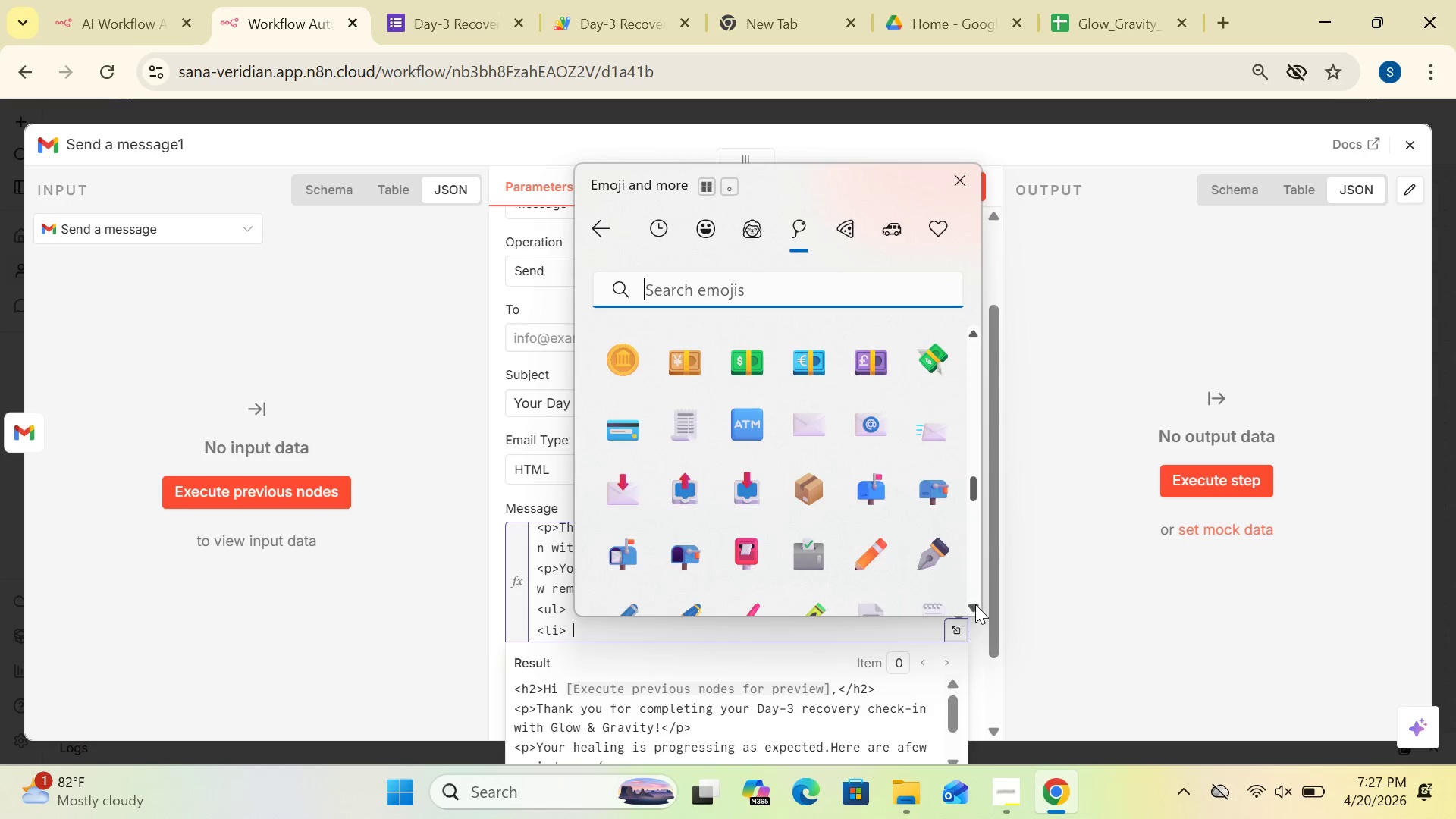 
triple_click([975, 604])
 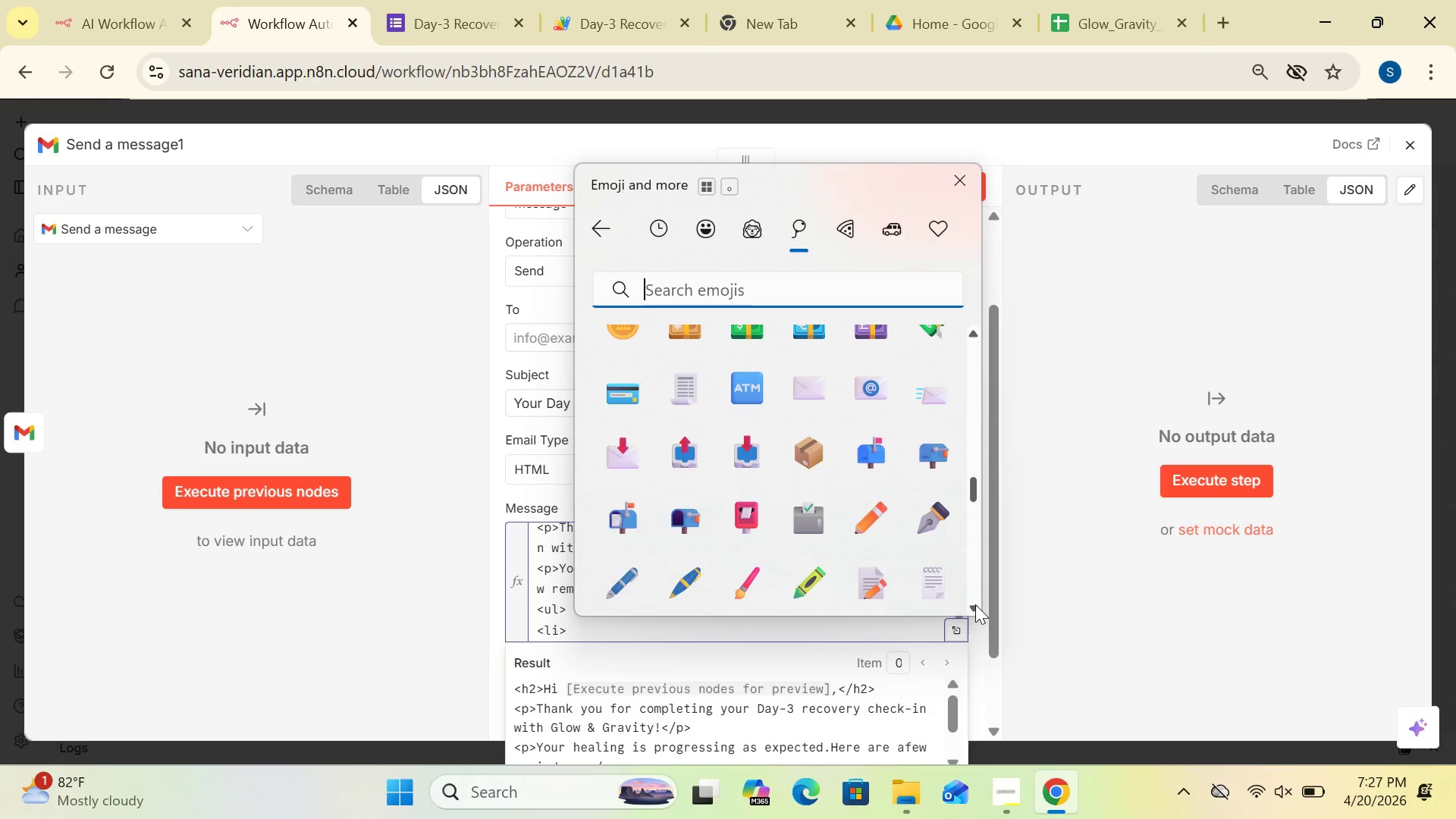 
triple_click([975, 604])
 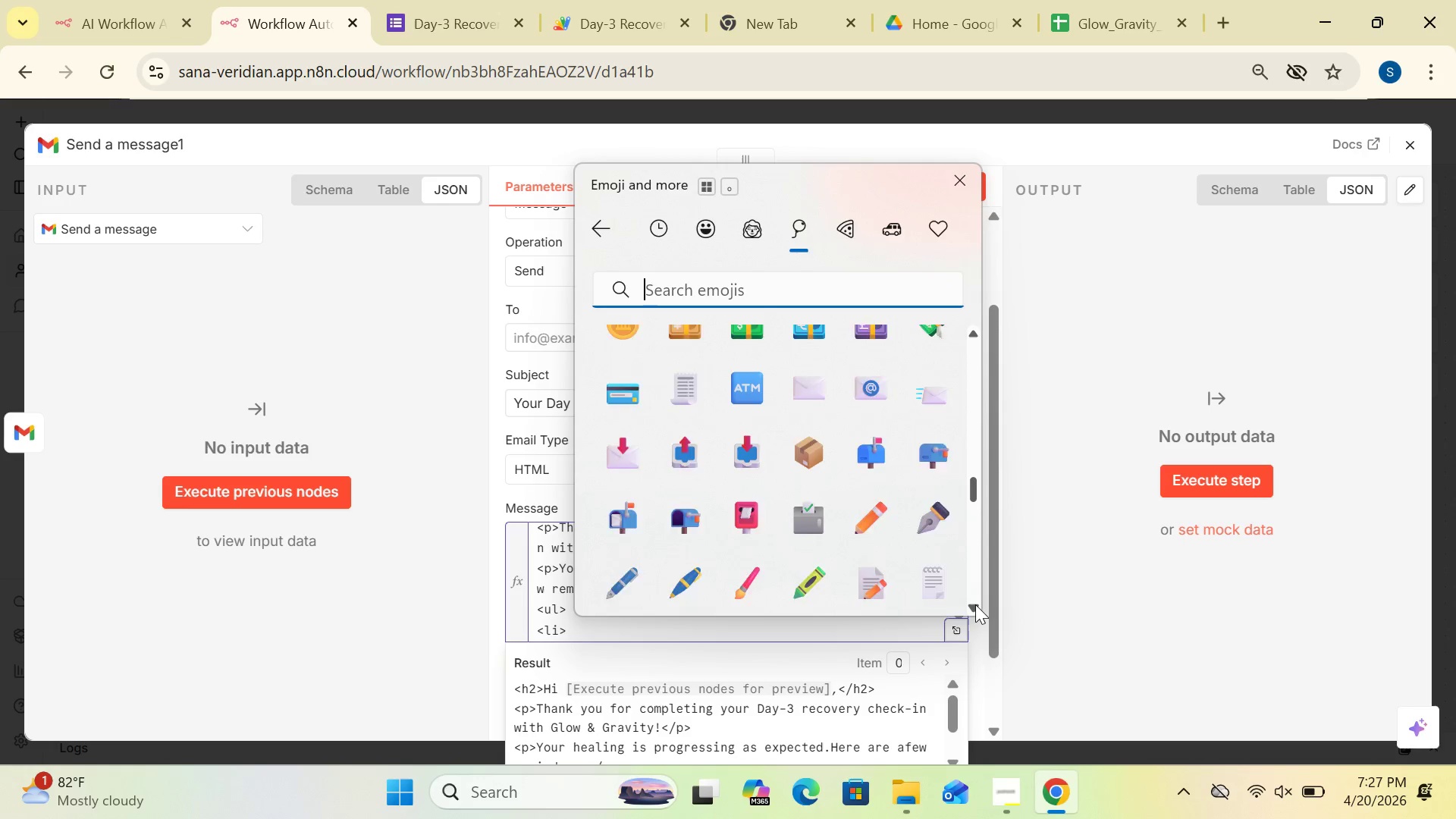 
triple_click([975, 604])
 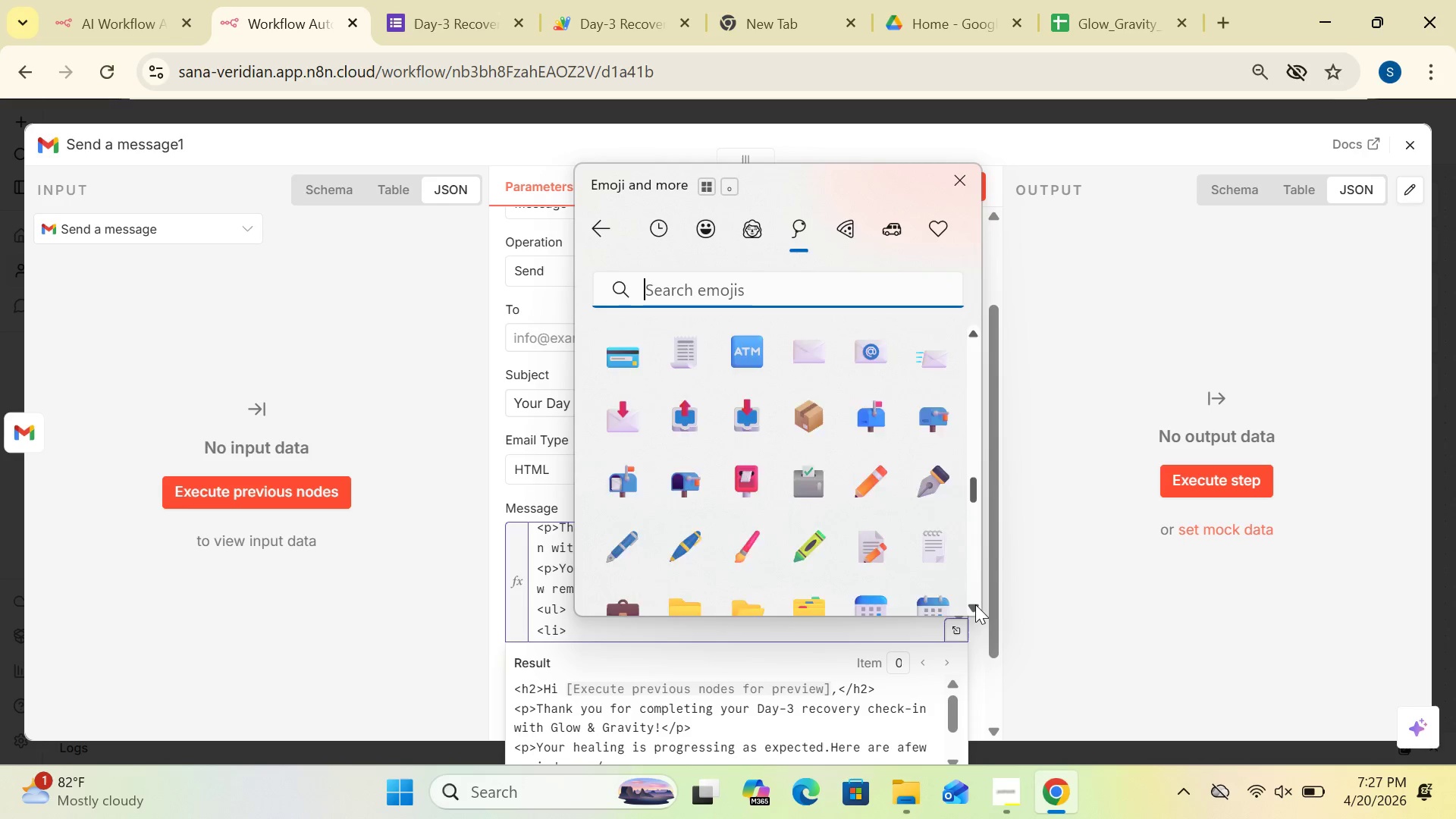 
triple_click([975, 604])
 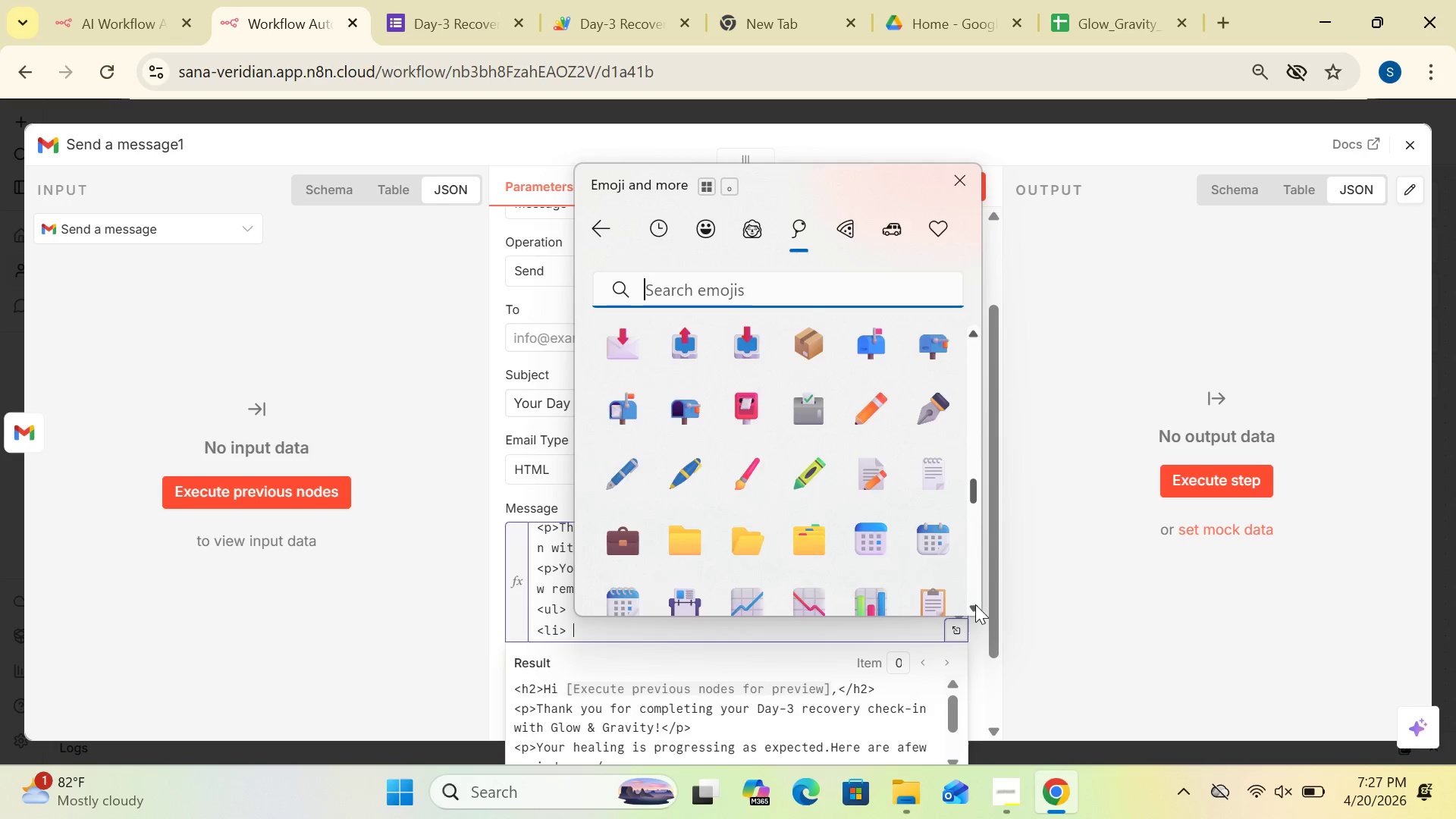 
triple_click([975, 604])
 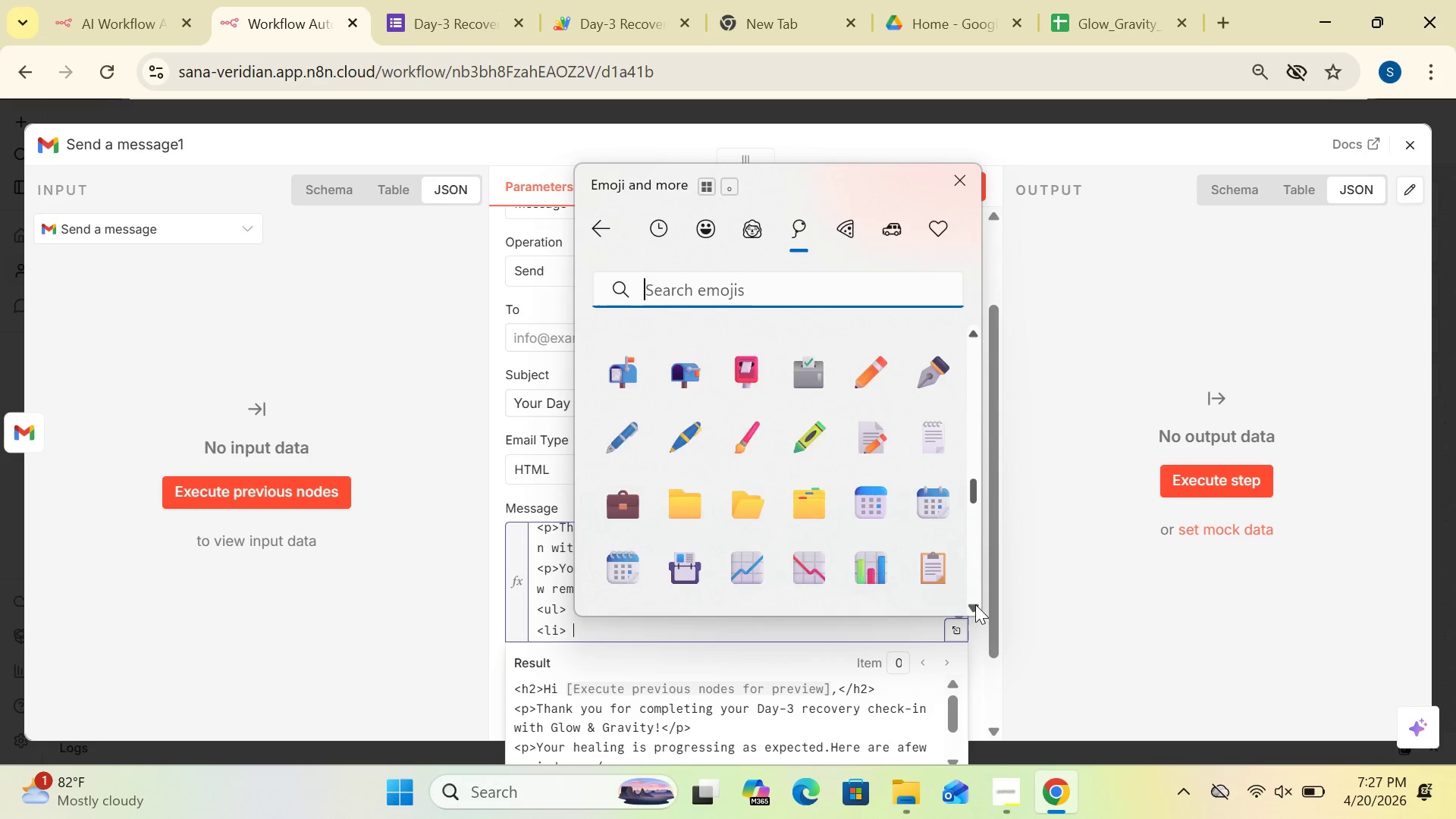 
triple_click([975, 604])
 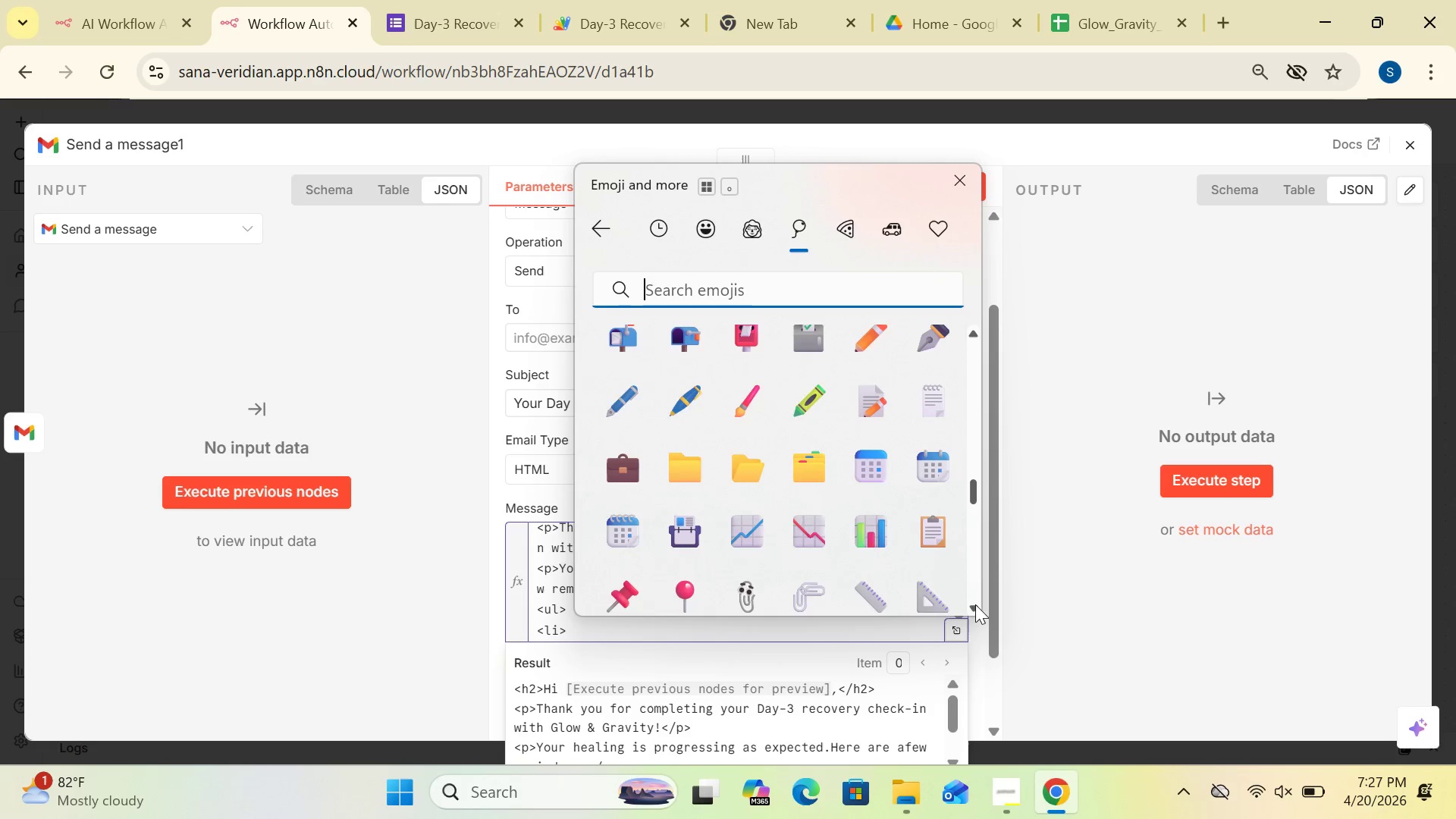 
triple_click([975, 604])
 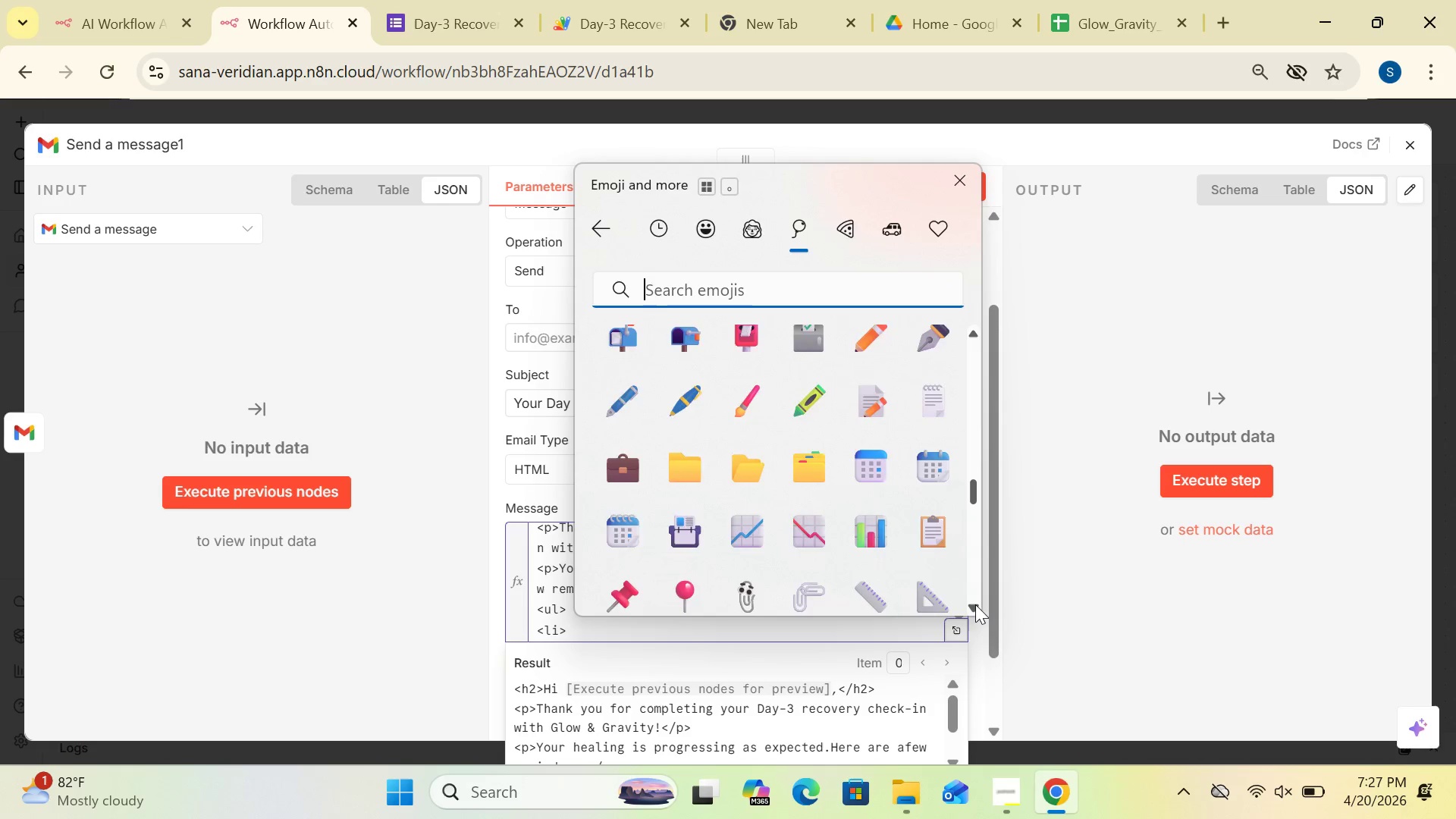 
triple_click([975, 604])
 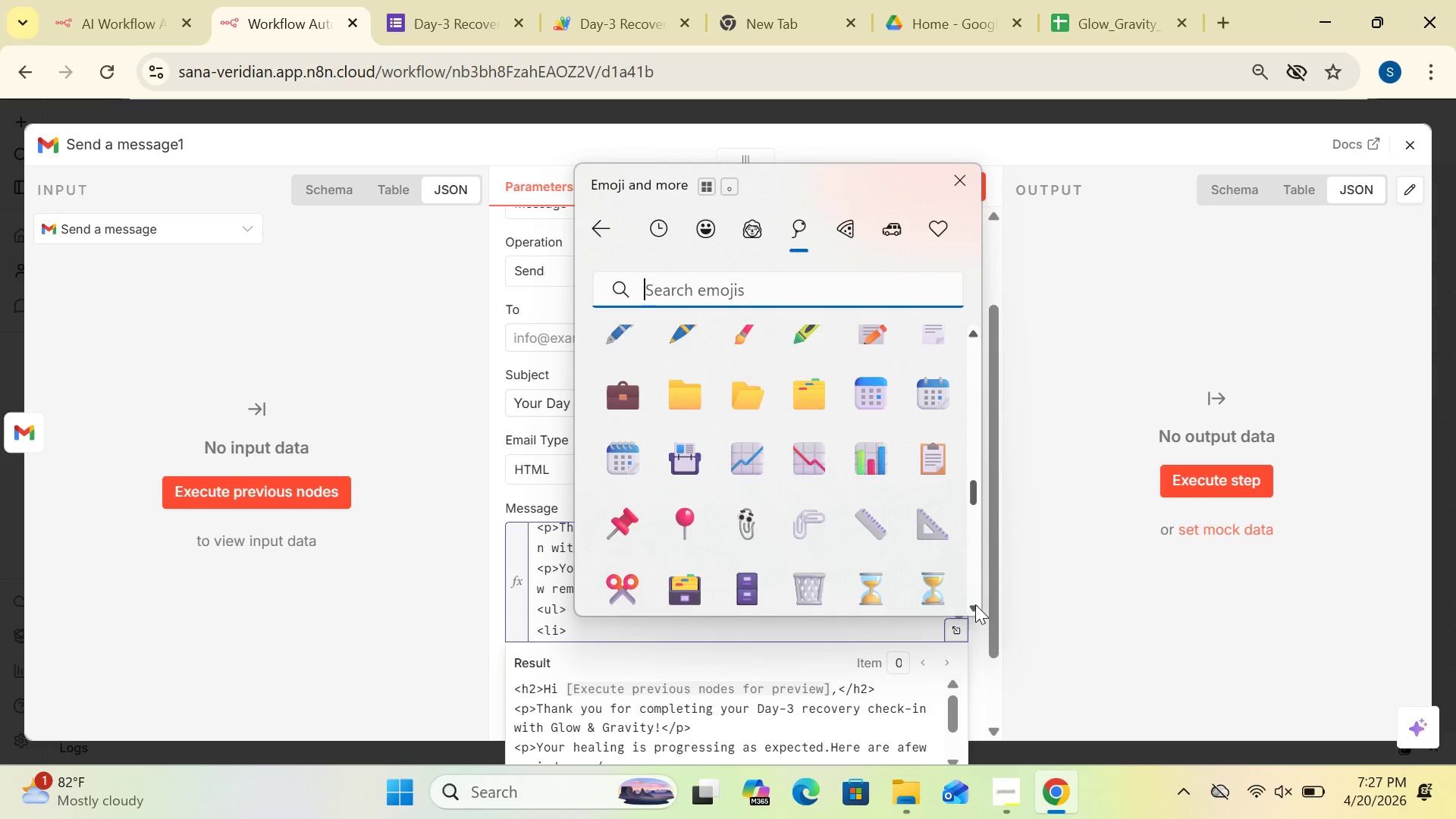 
triple_click([975, 604])
 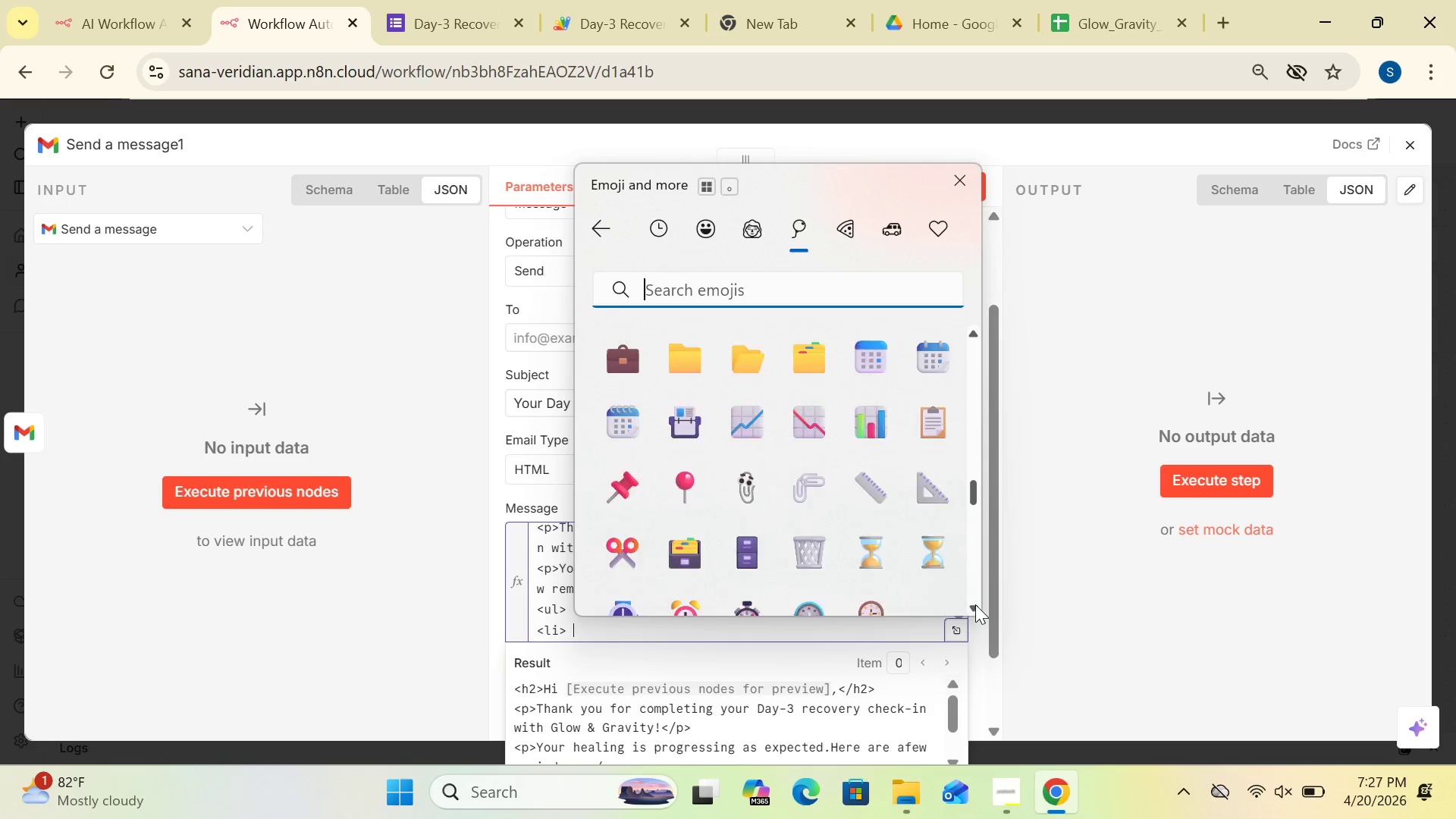 
triple_click([975, 604])
 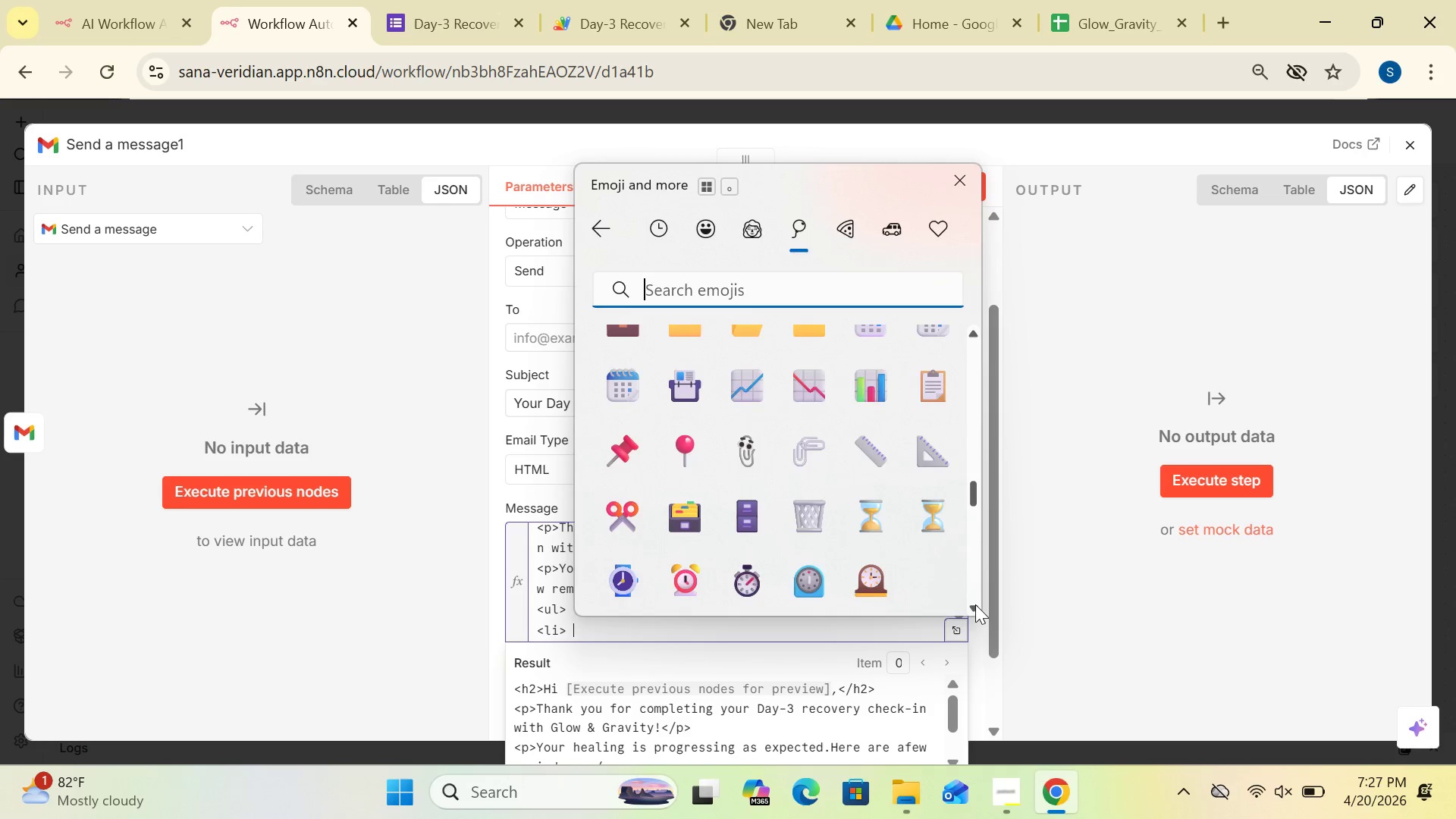 
triple_click([975, 604])
 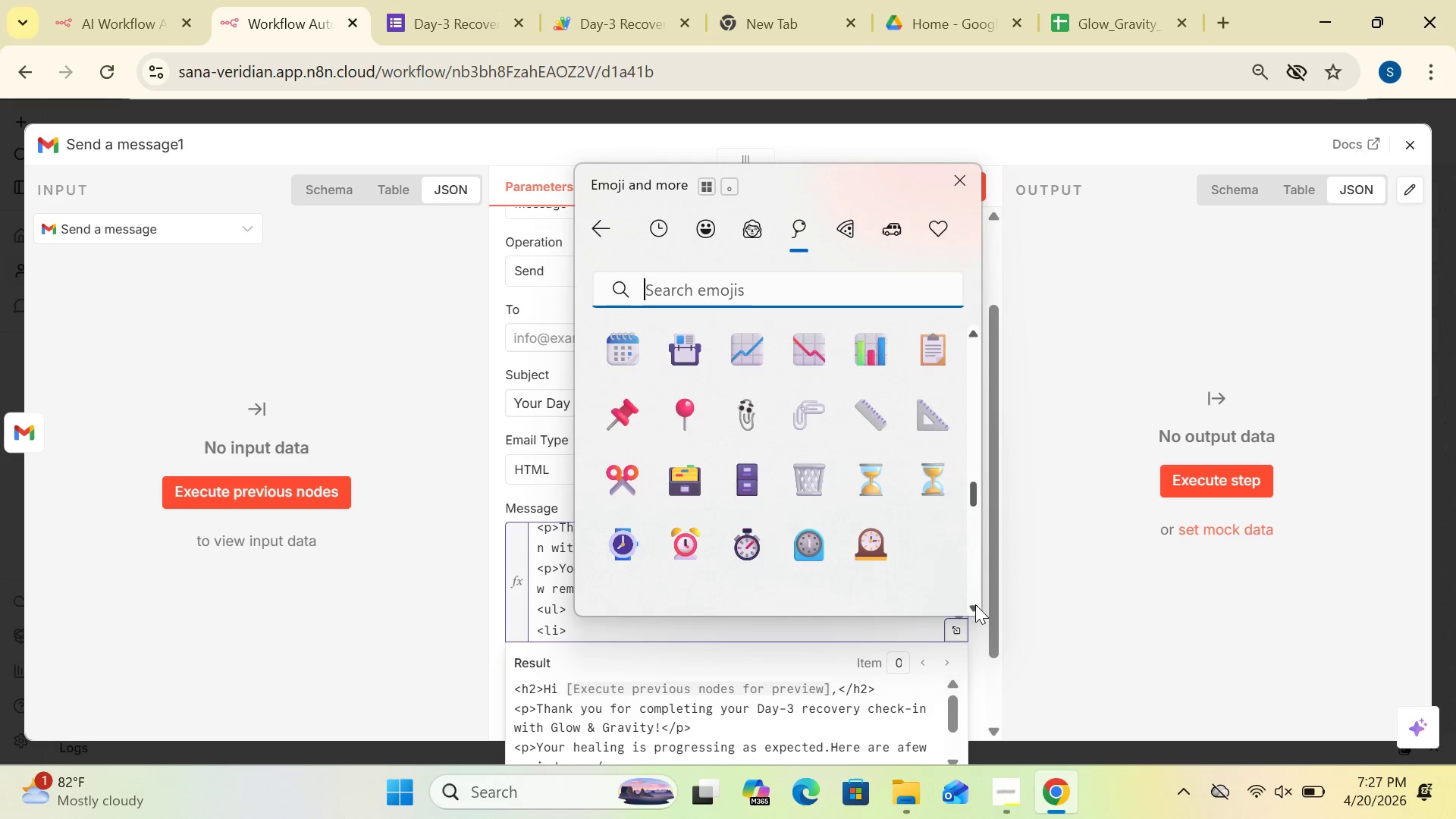 
triple_click([975, 604])
 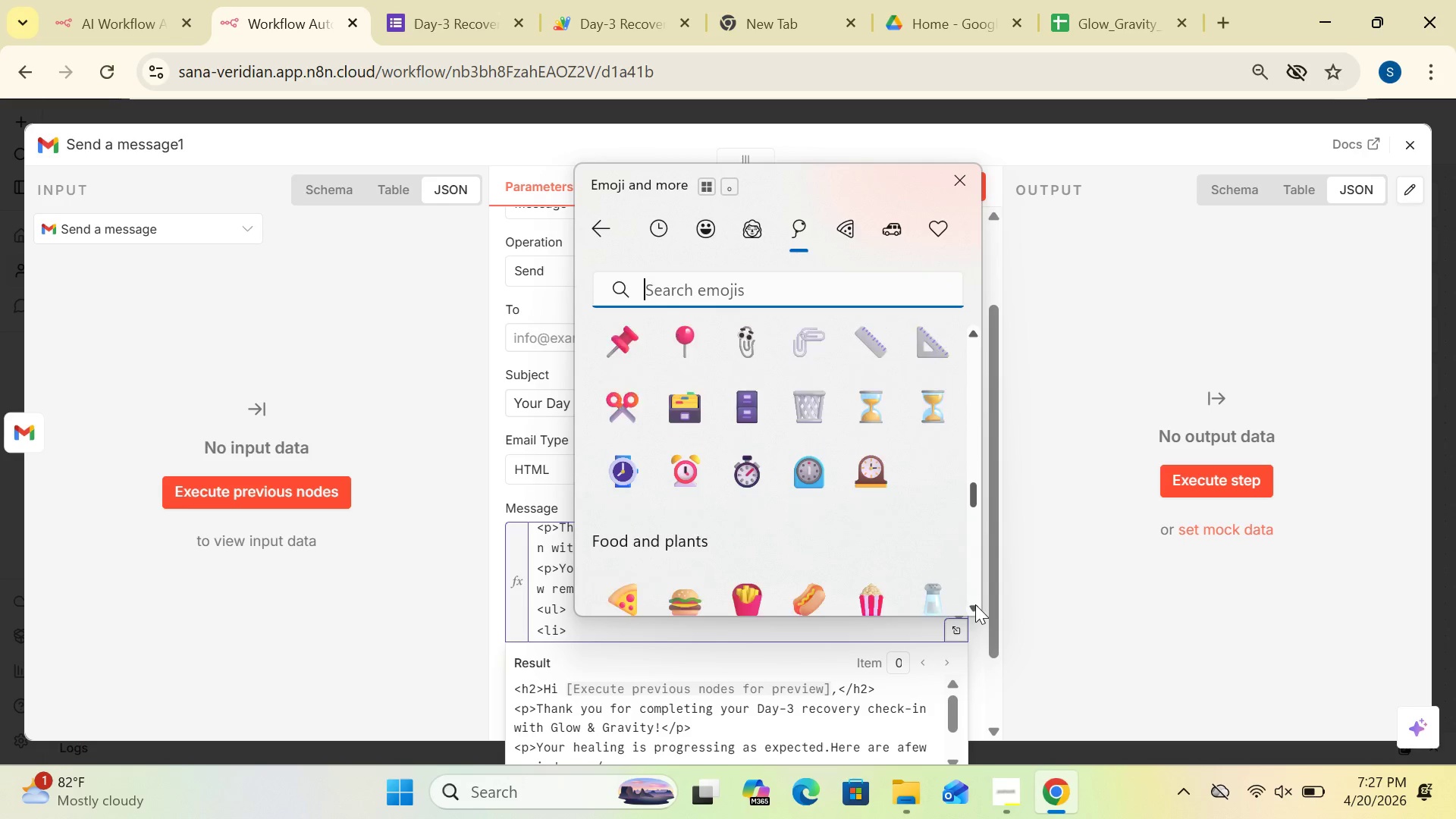 
double_click([975, 604])
 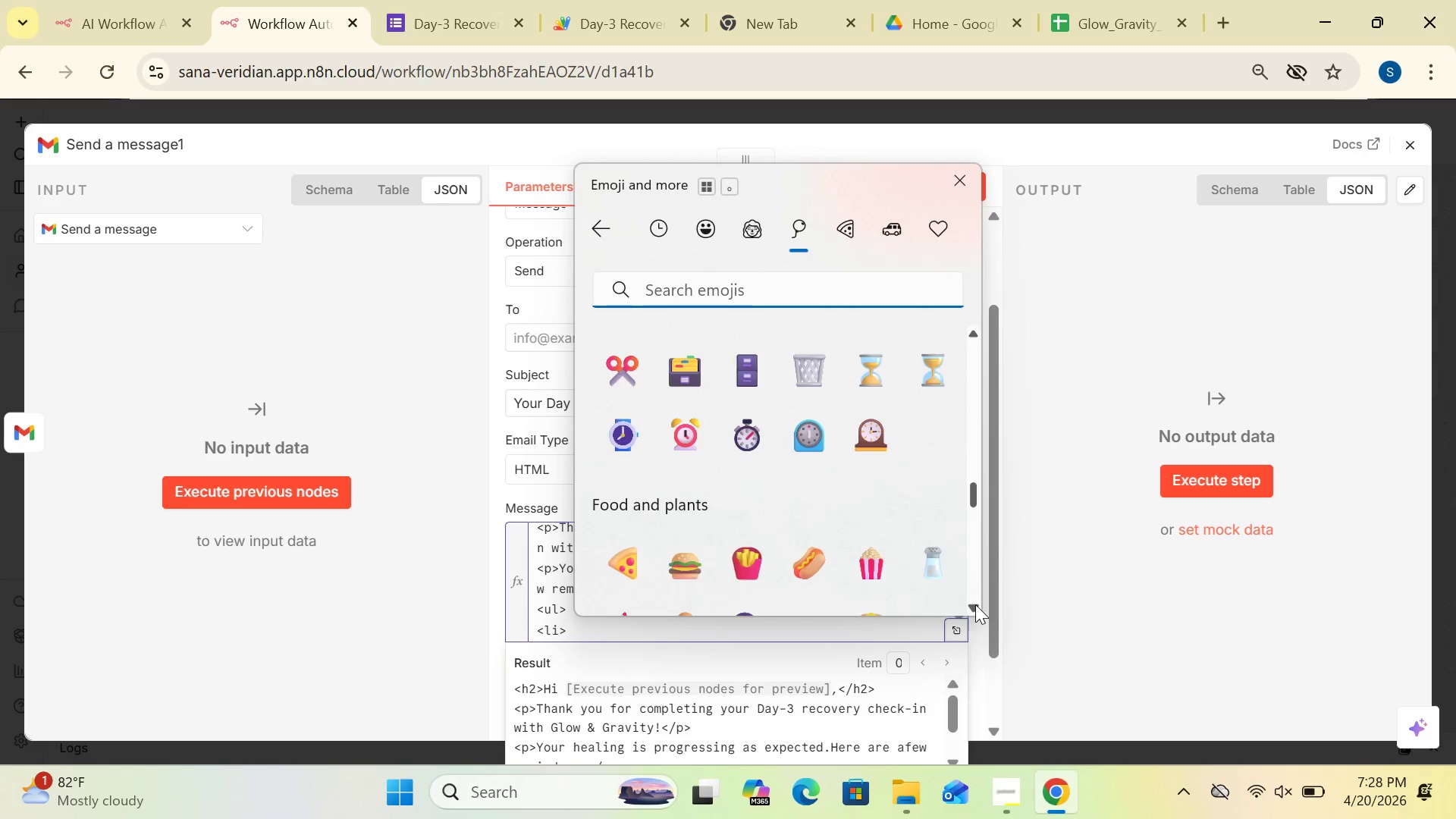 
triple_click([975, 604])
 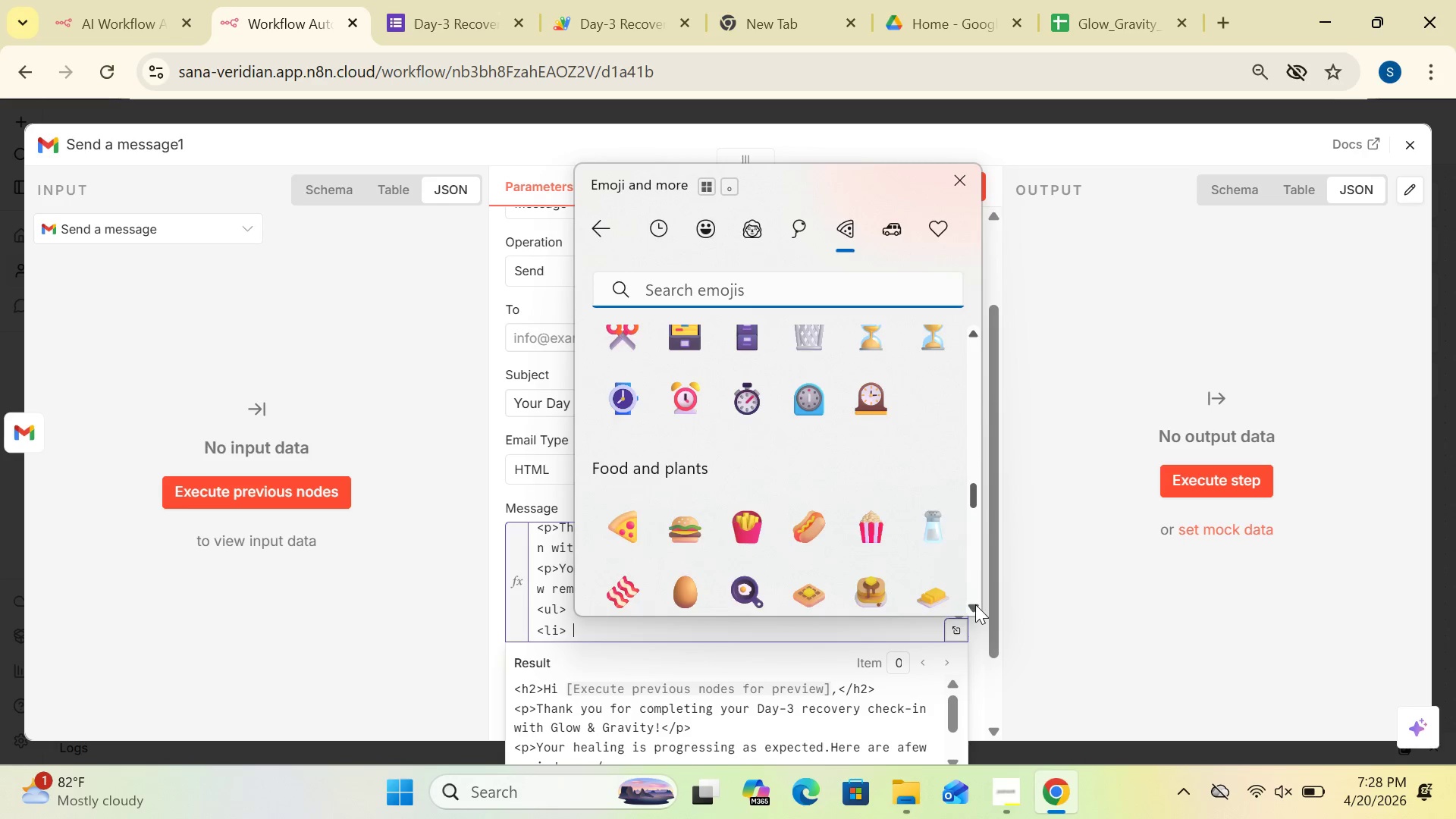 
triple_click([975, 604])
 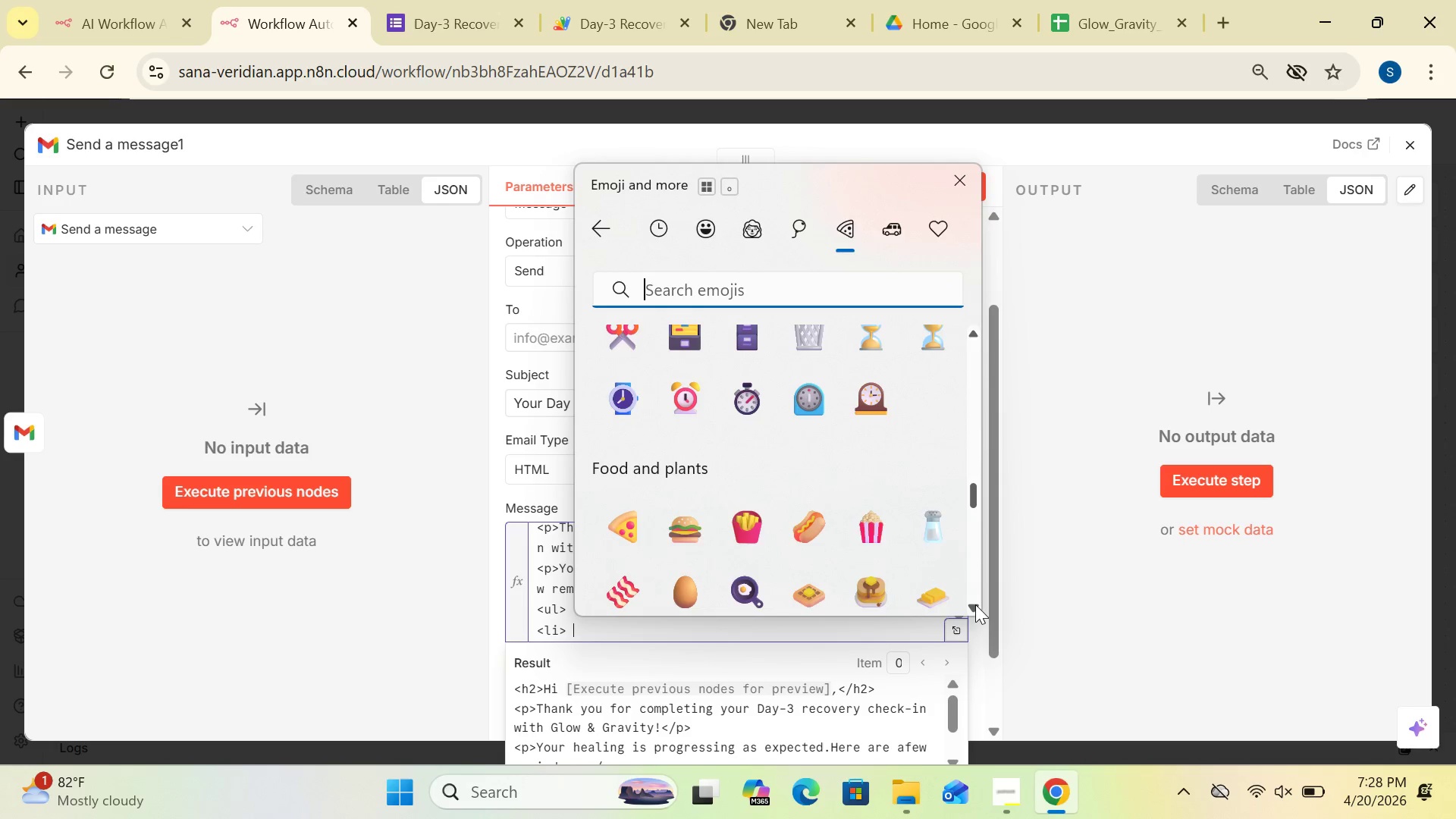 
triple_click([975, 604])
 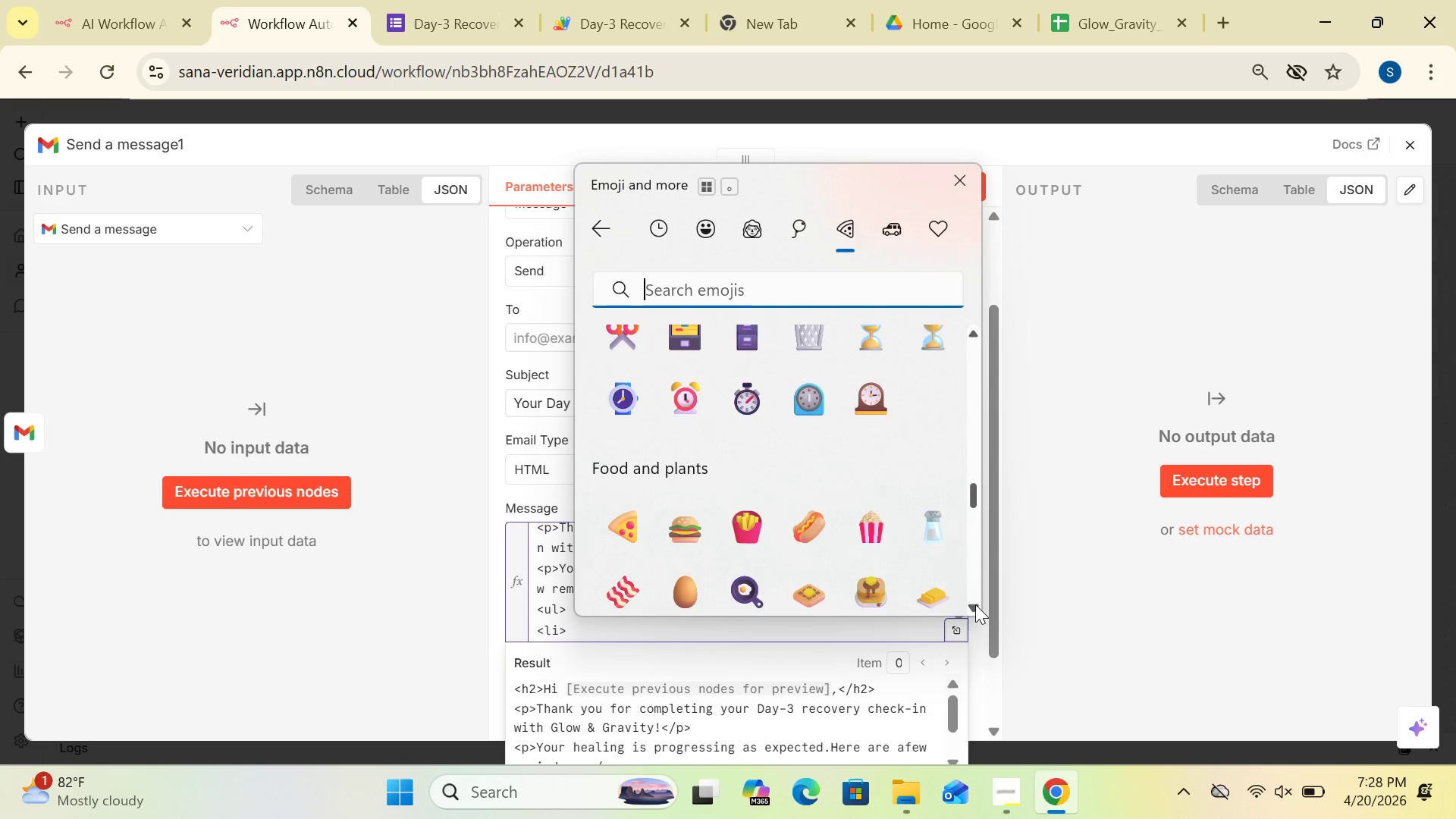 
triple_click([975, 604])
 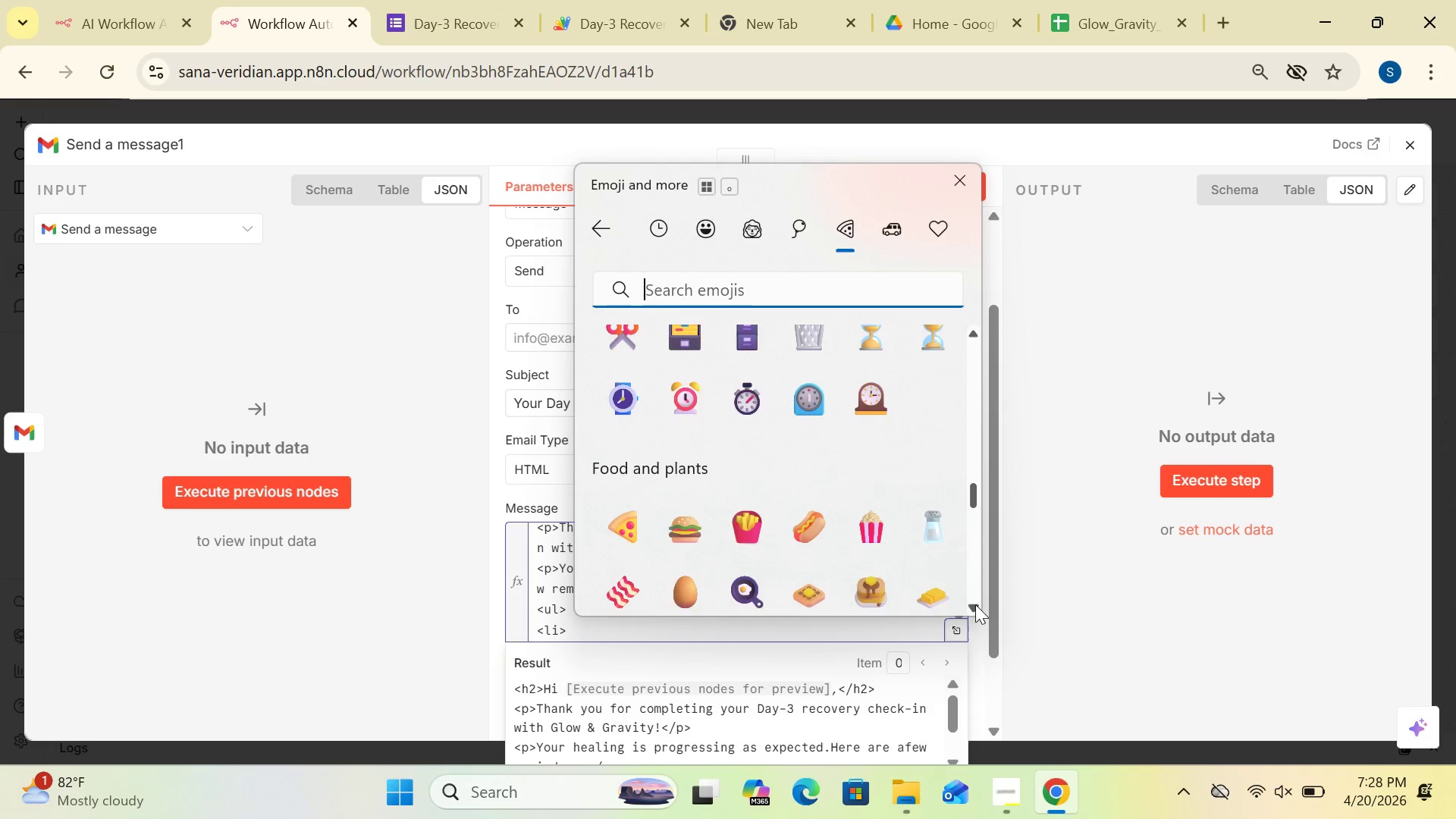 
triple_click([975, 604])
 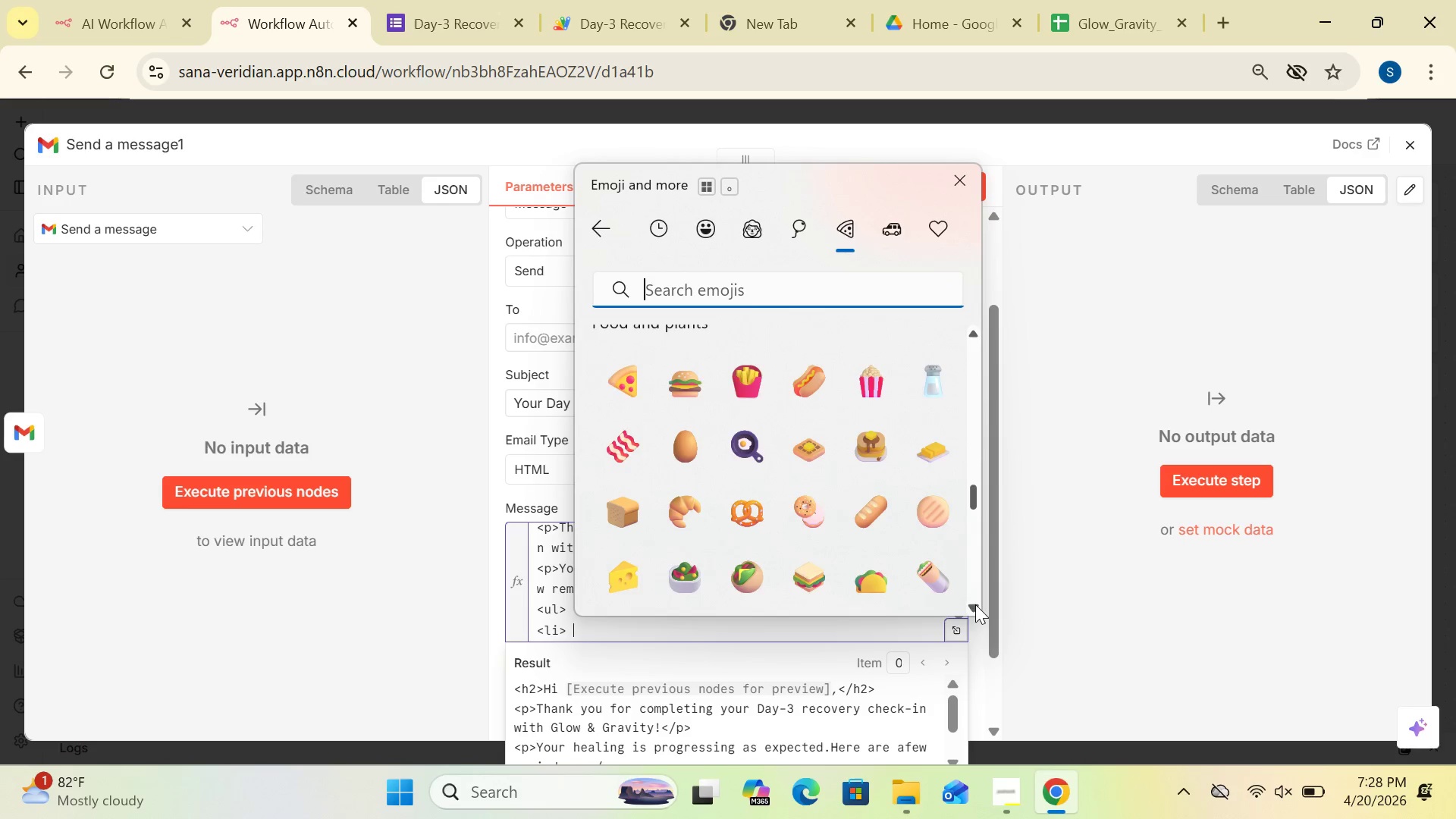 
triple_click([975, 604])
 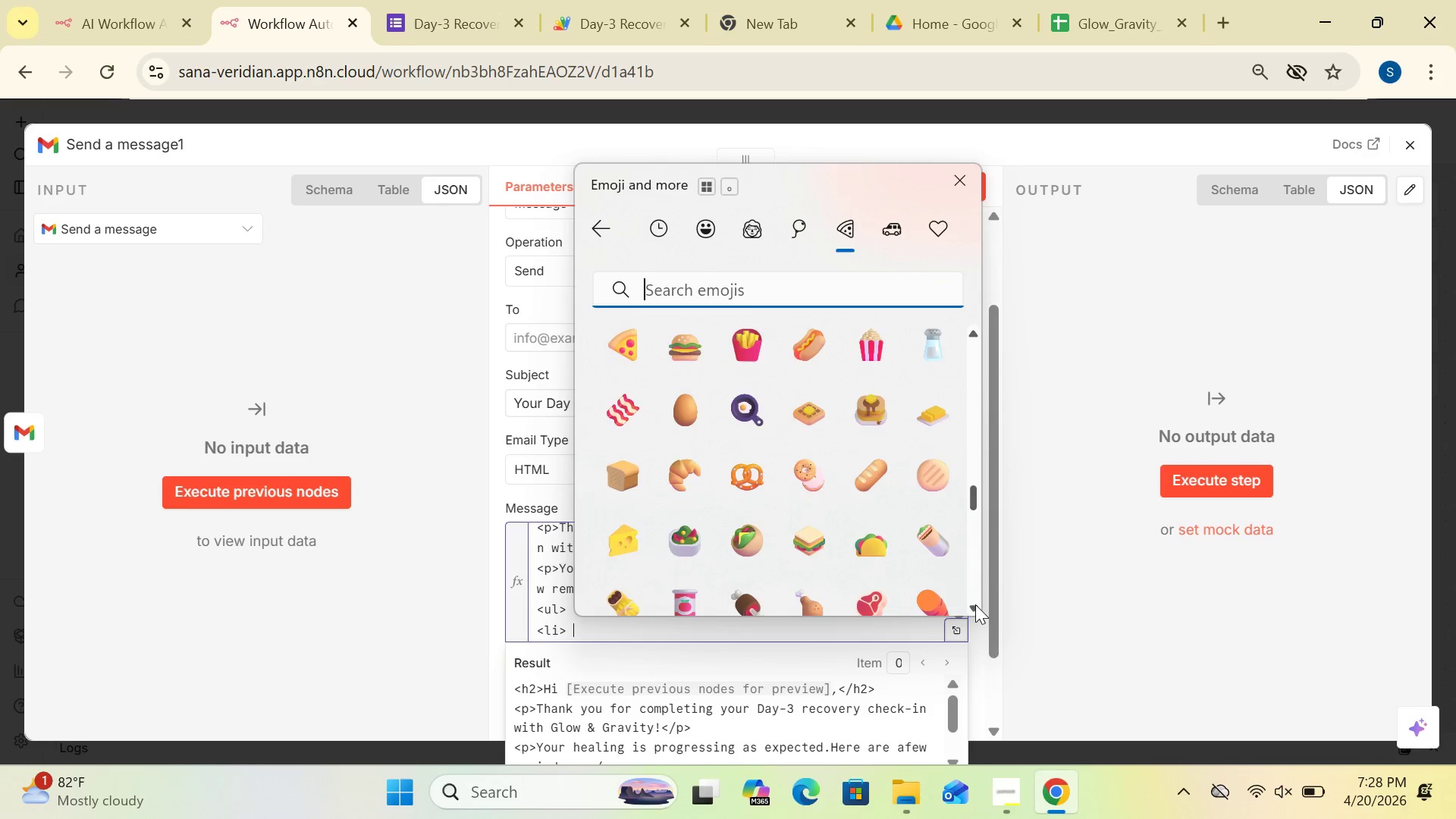 
triple_click([975, 604])
 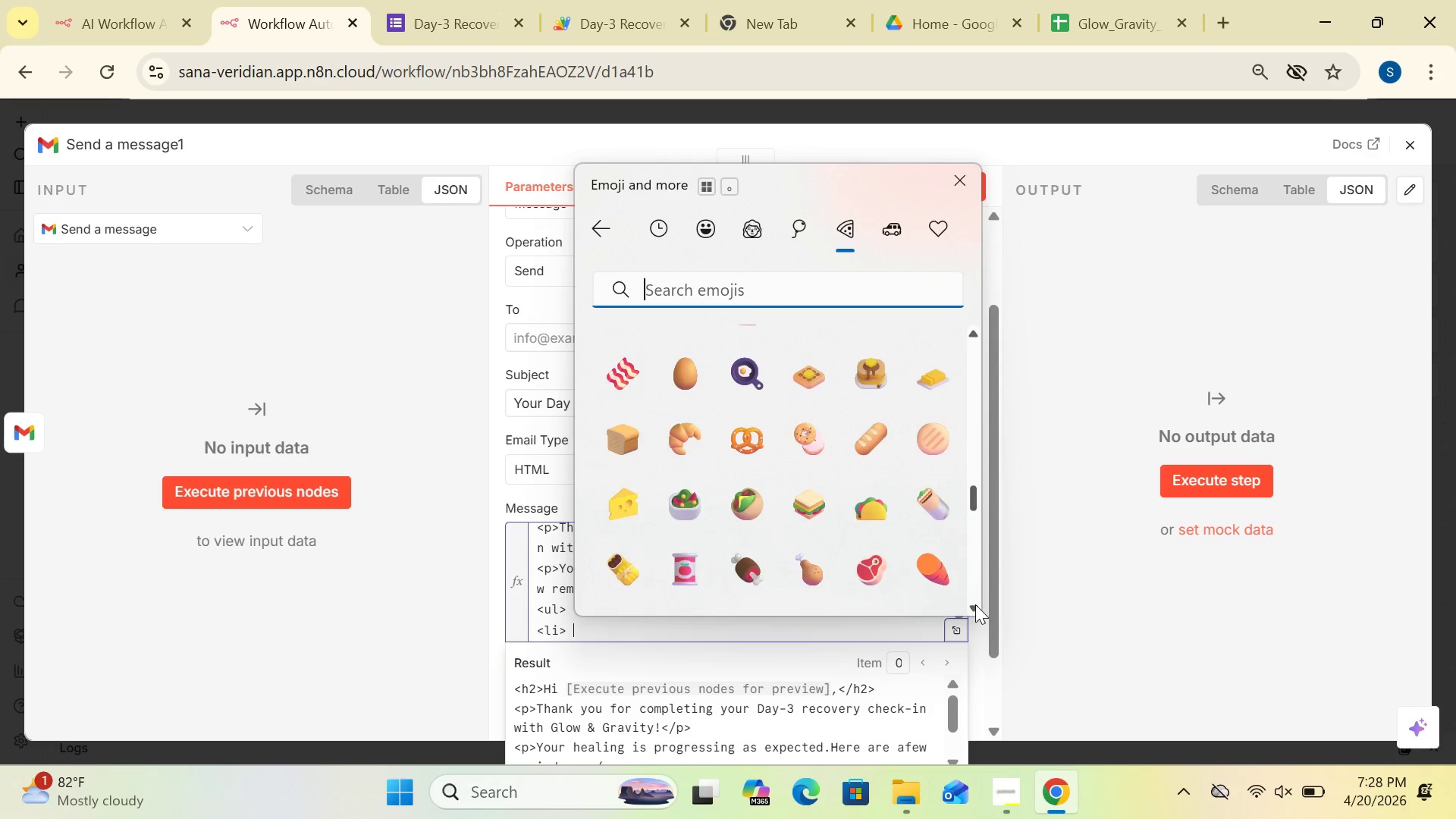 
triple_click([975, 604])
 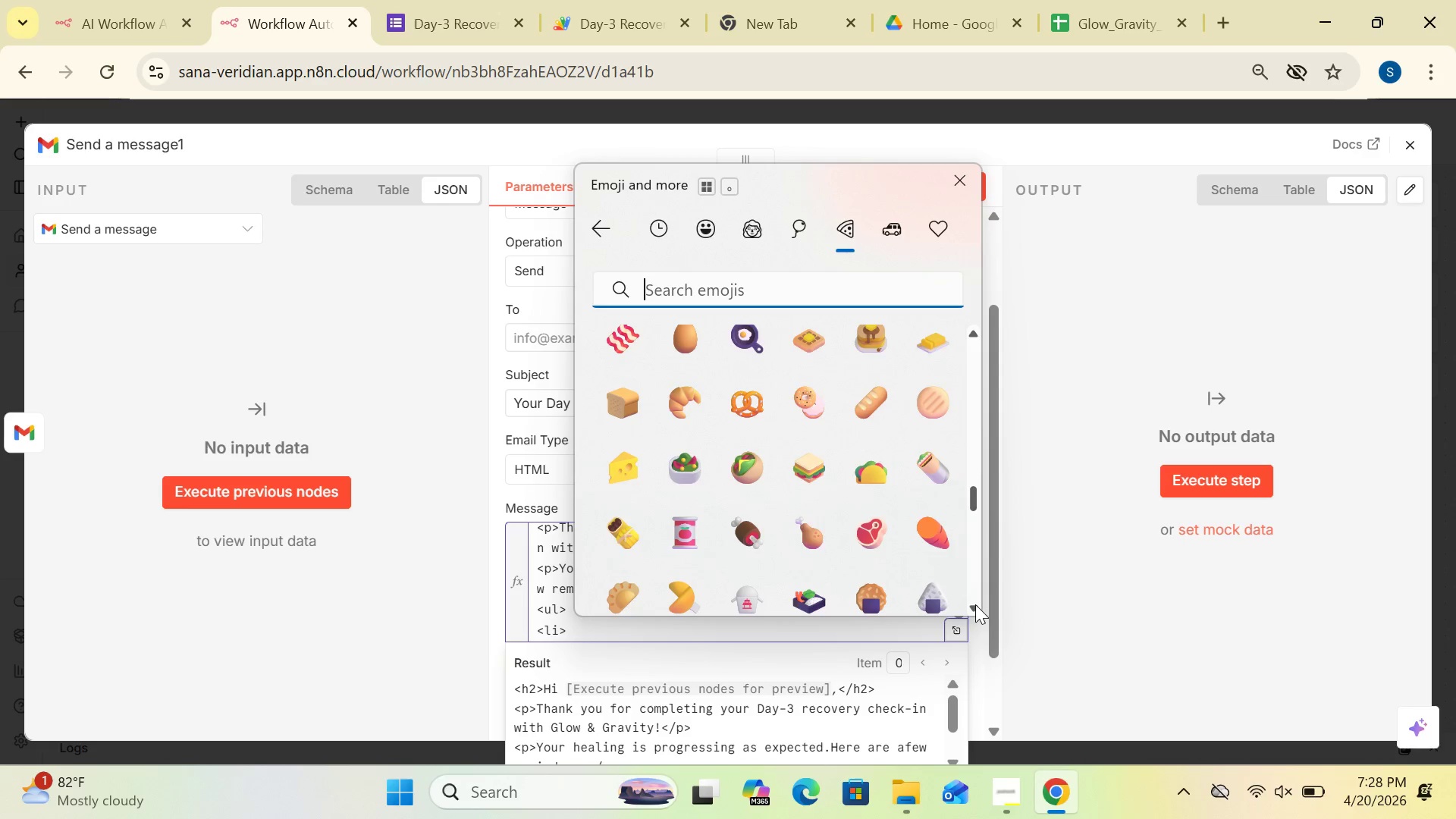 
triple_click([975, 604])
 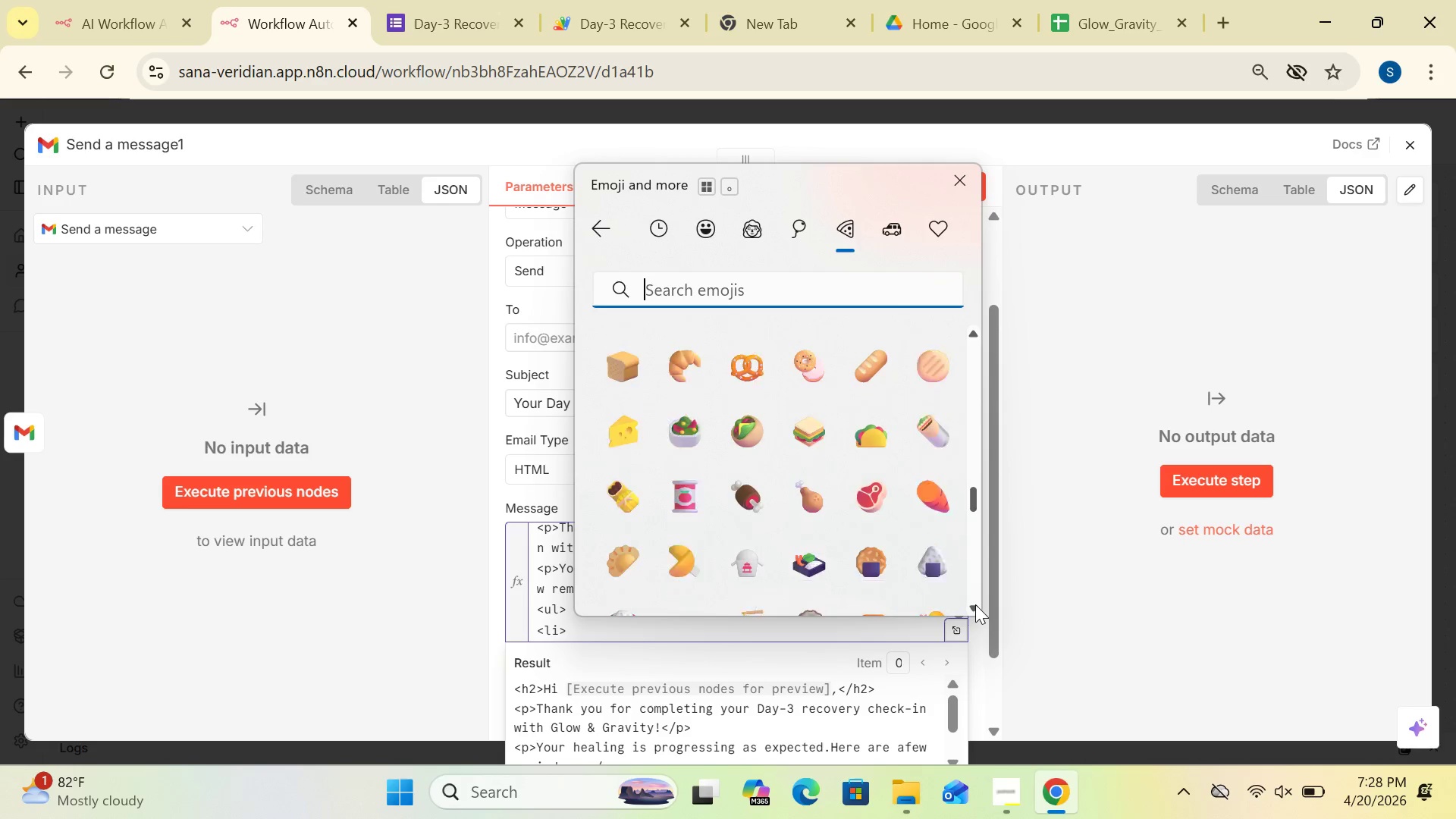 
triple_click([975, 604])
 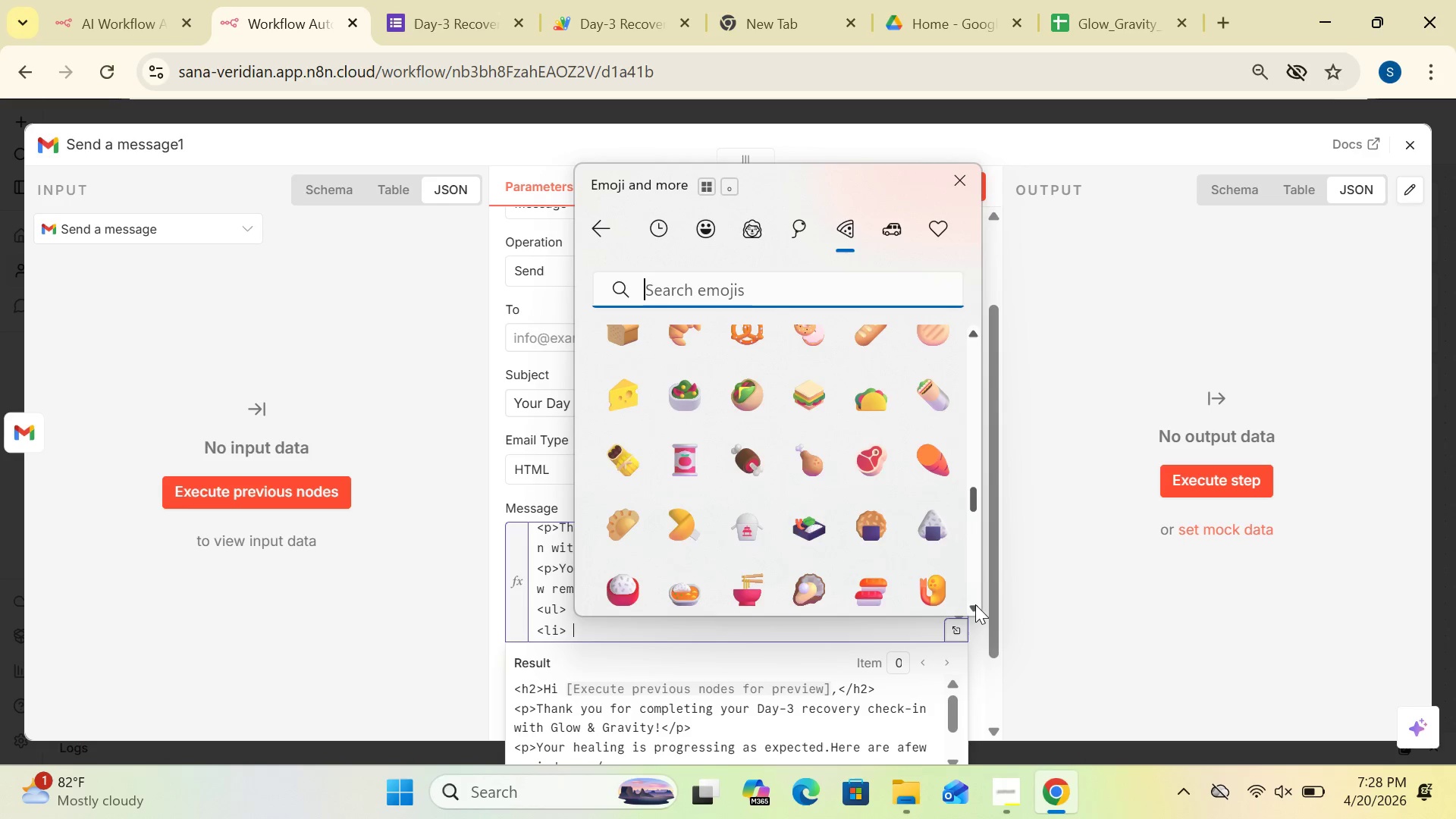 
triple_click([975, 604])
 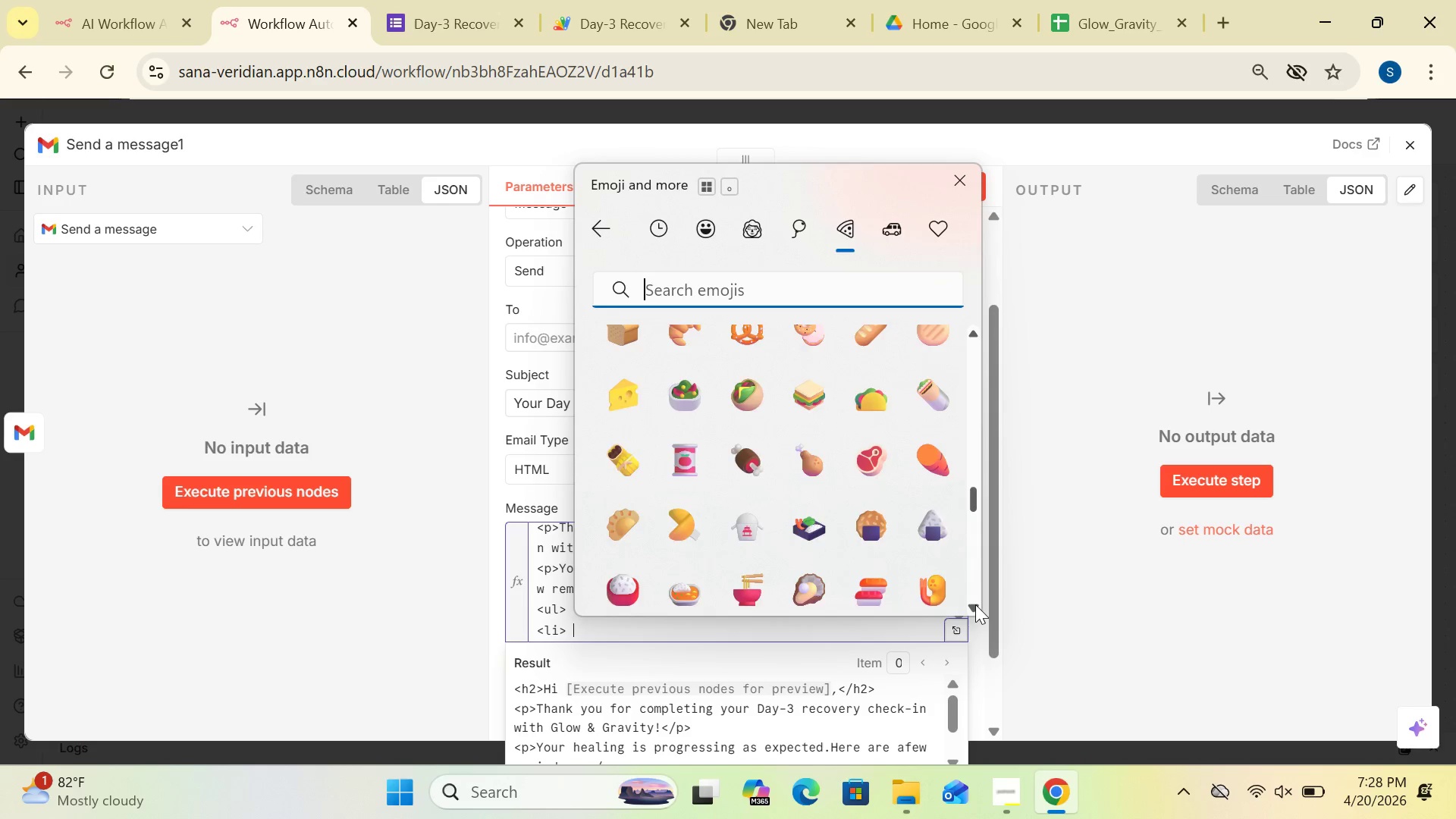 
triple_click([975, 604])
 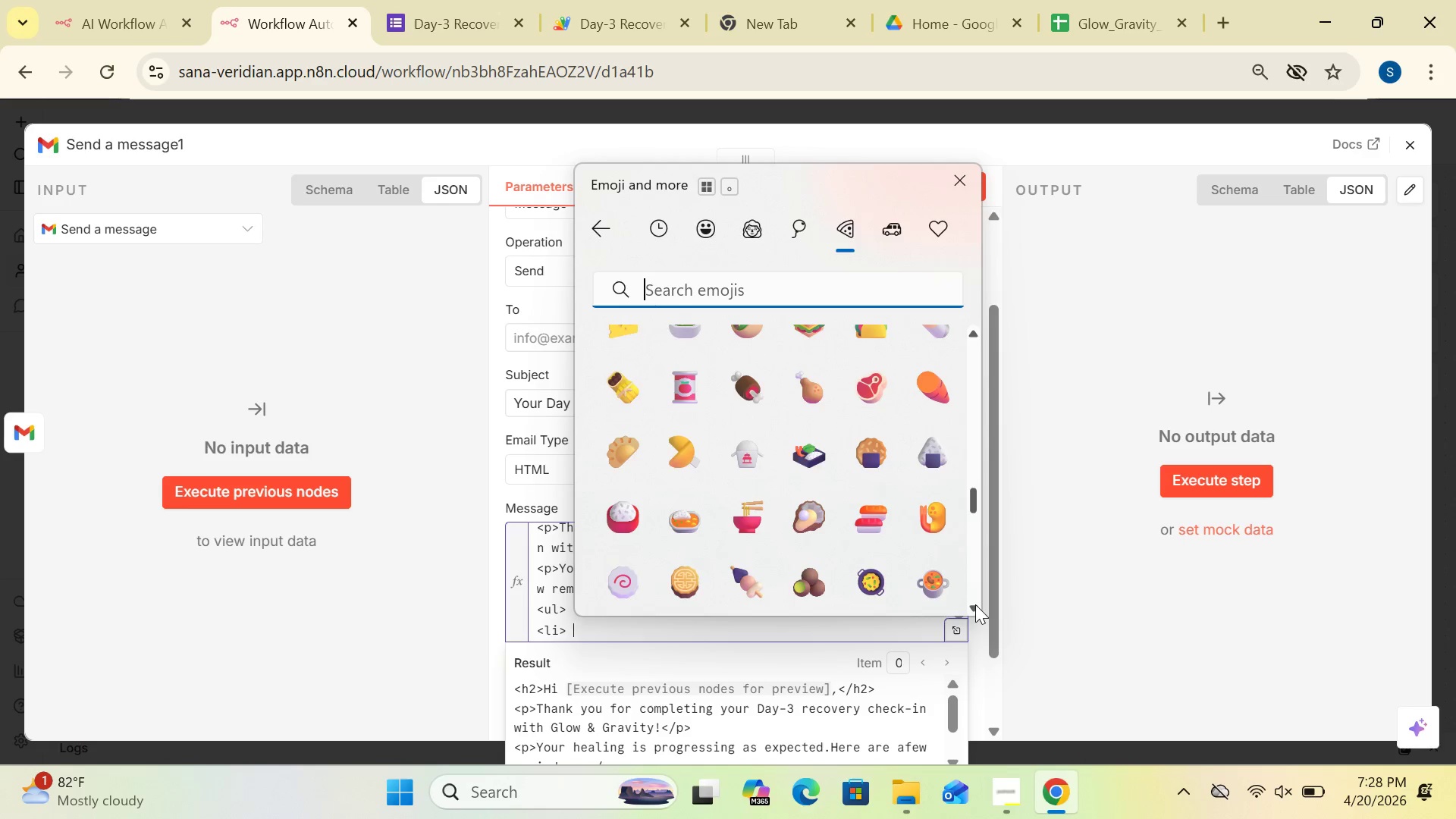 
triple_click([975, 604])
 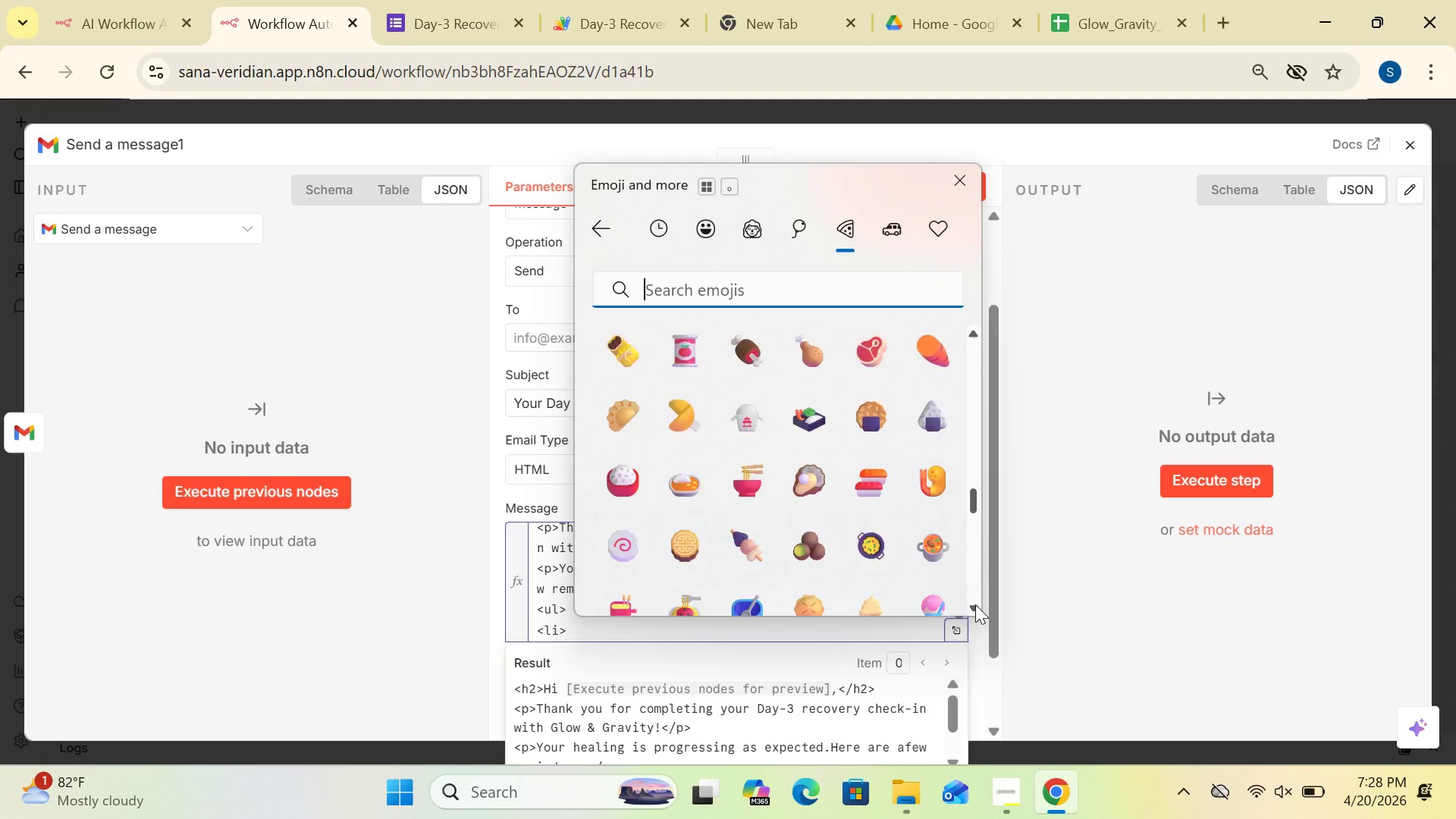 
triple_click([975, 604])
 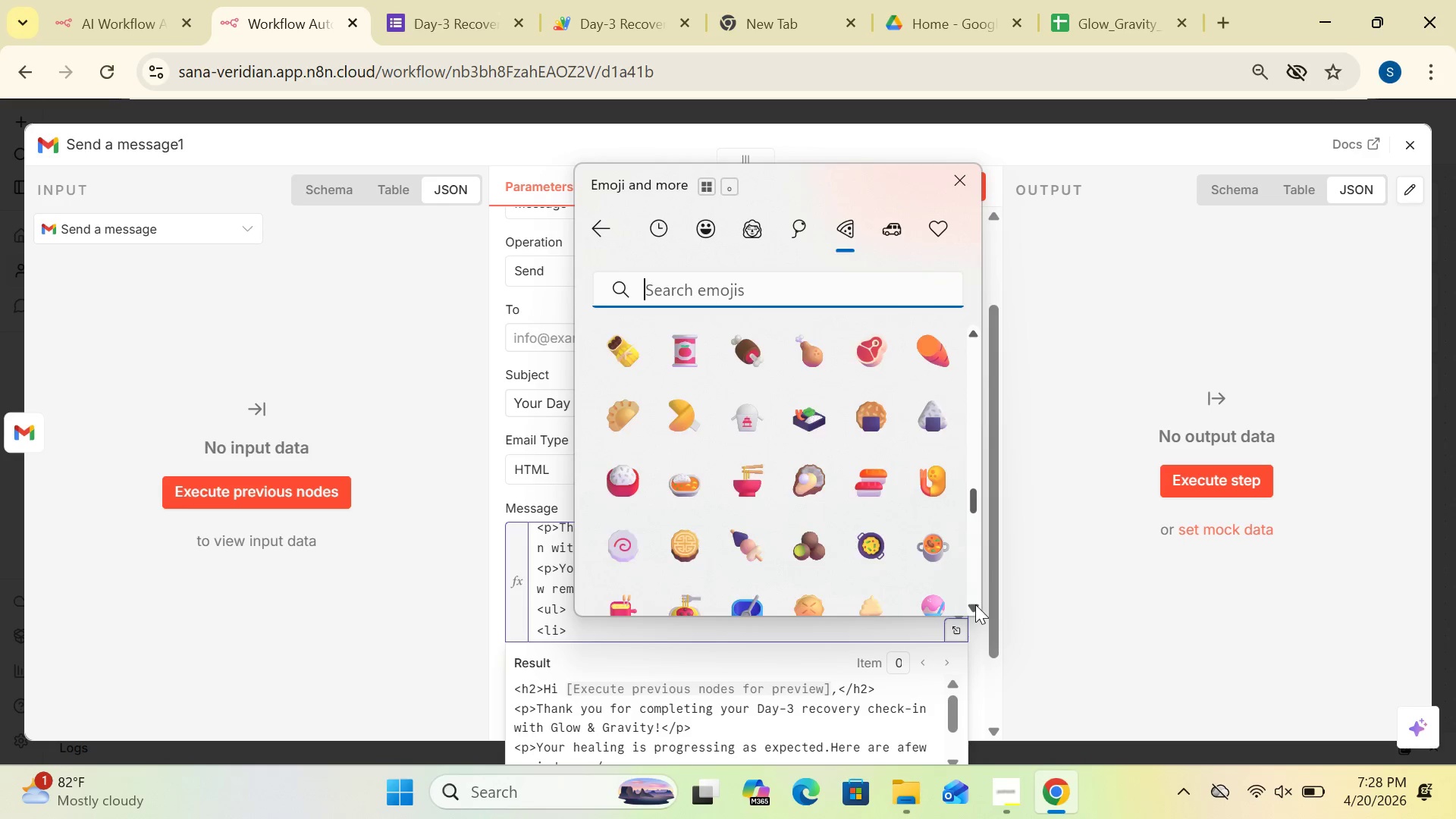 
triple_click([975, 604])
 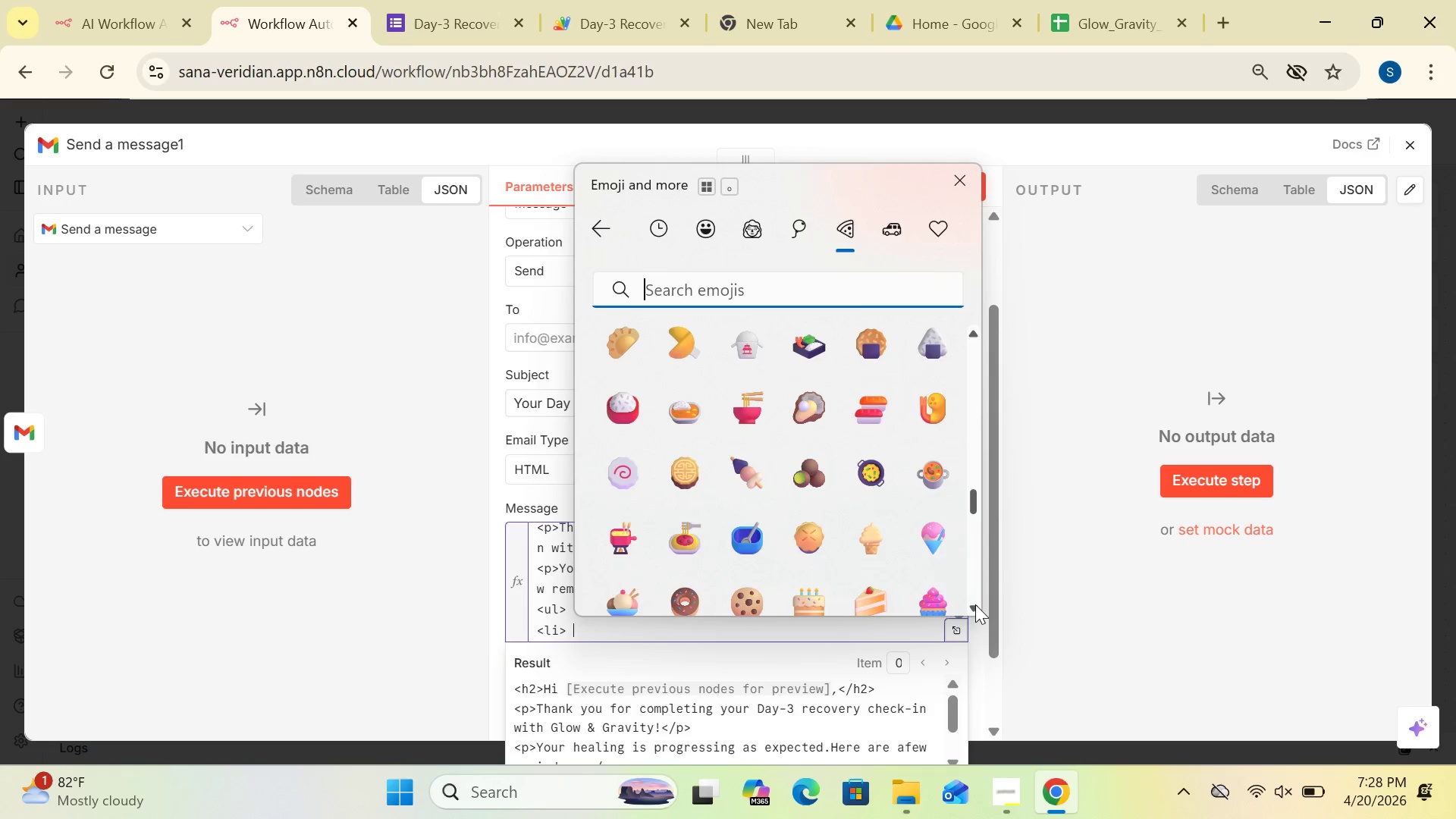 
triple_click([975, 604])
 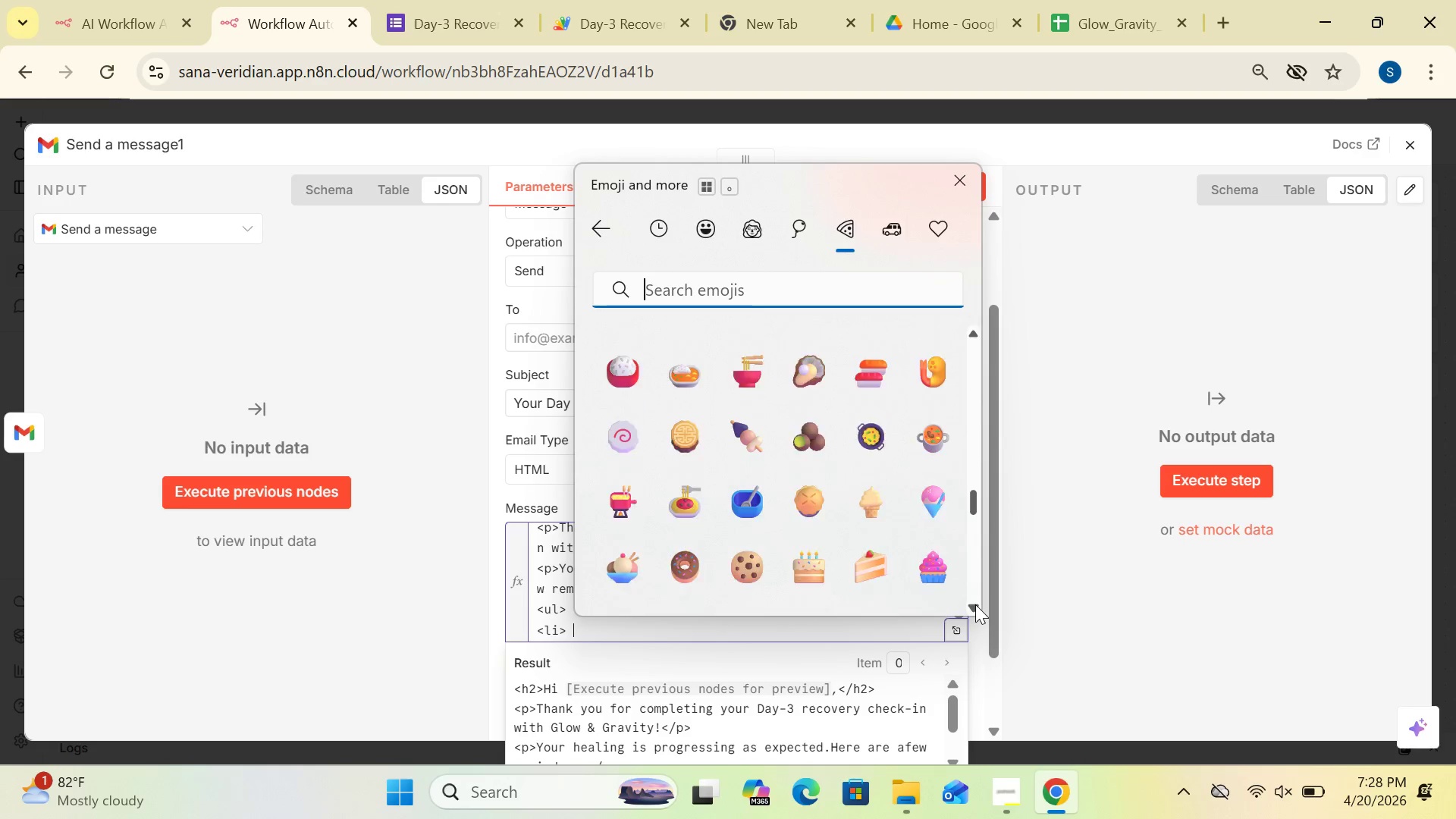 
triple_click([975, 604])
 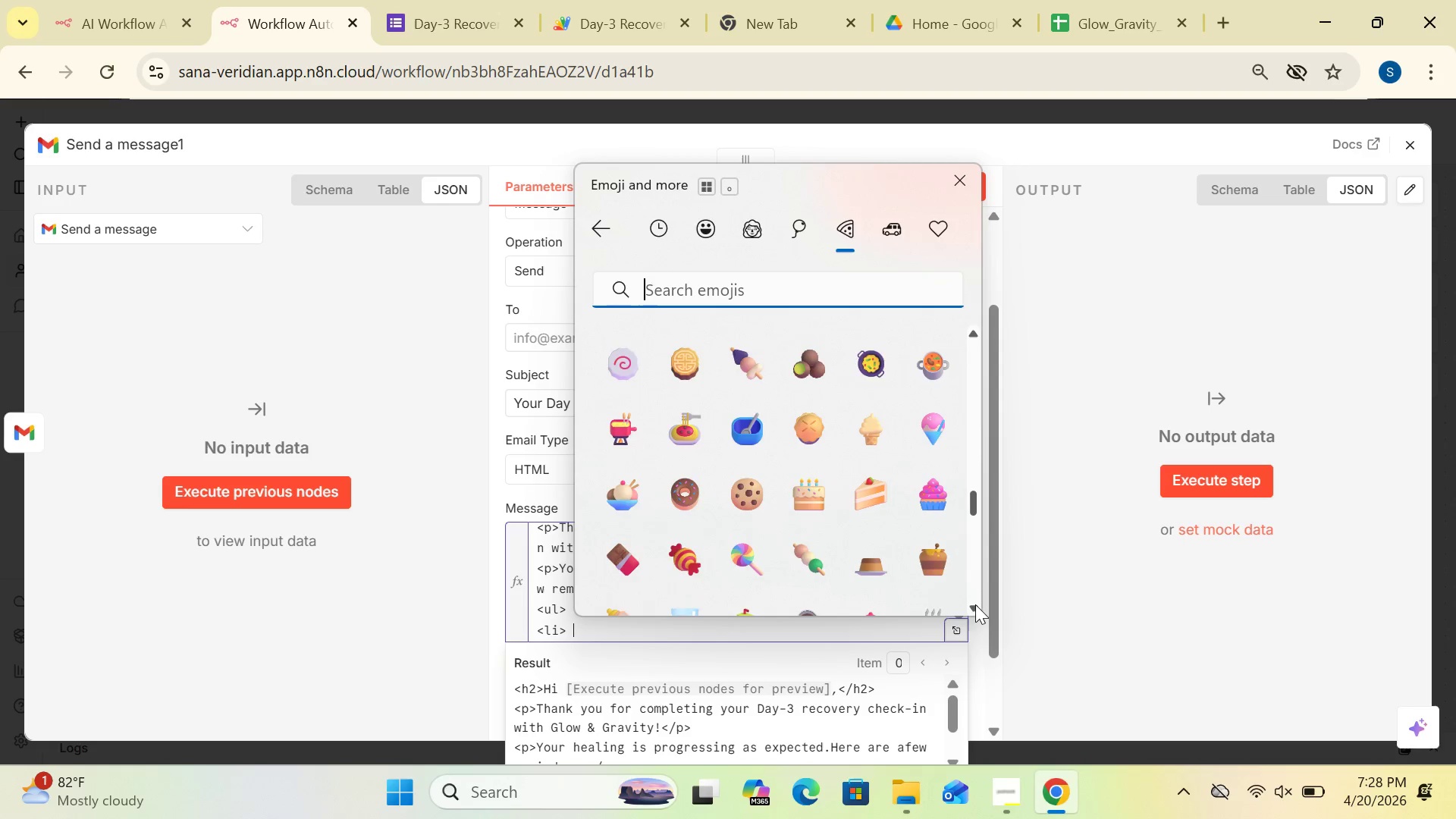 
double_click([975, 604])
 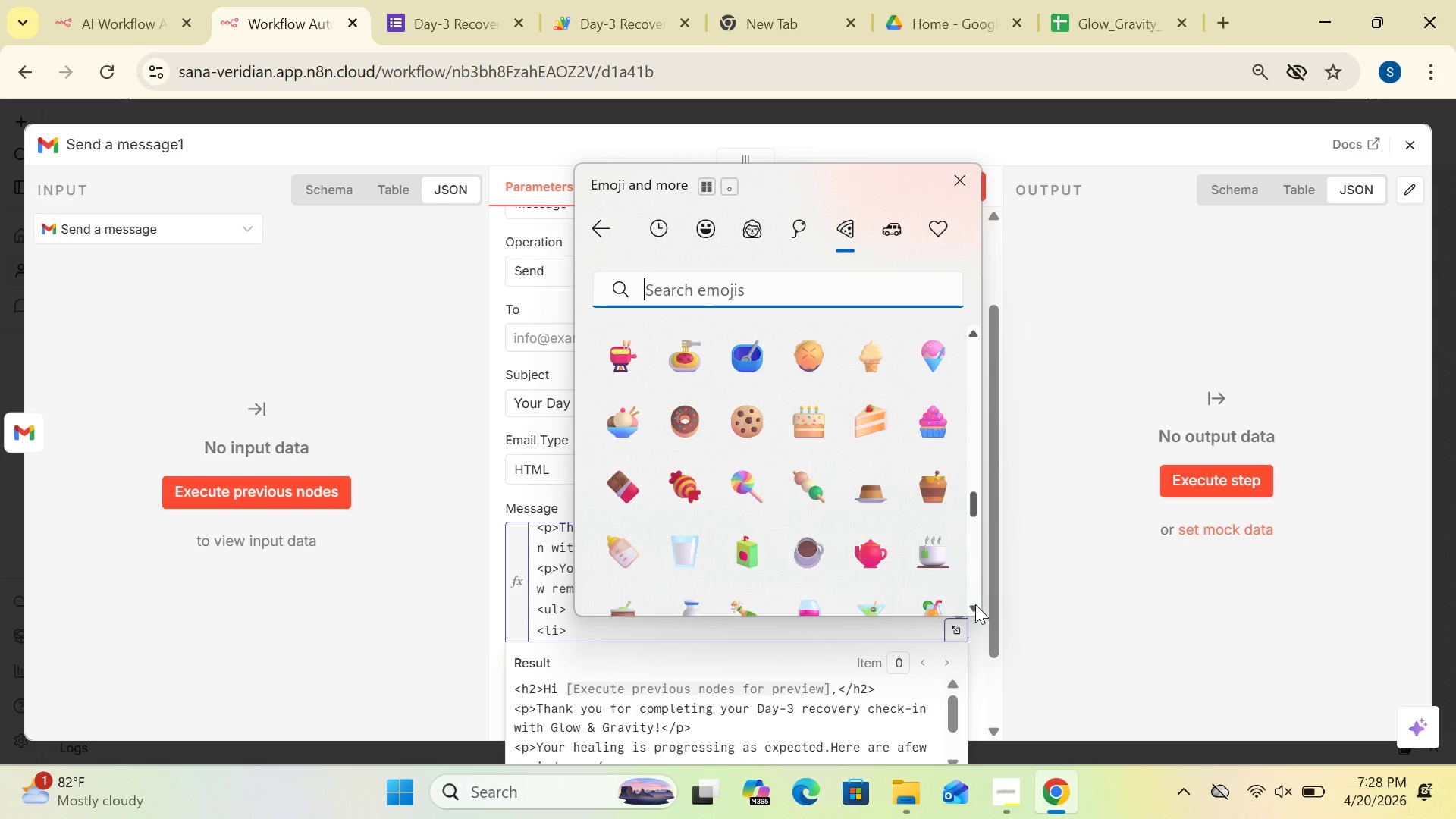 
double_click([975, 604])
 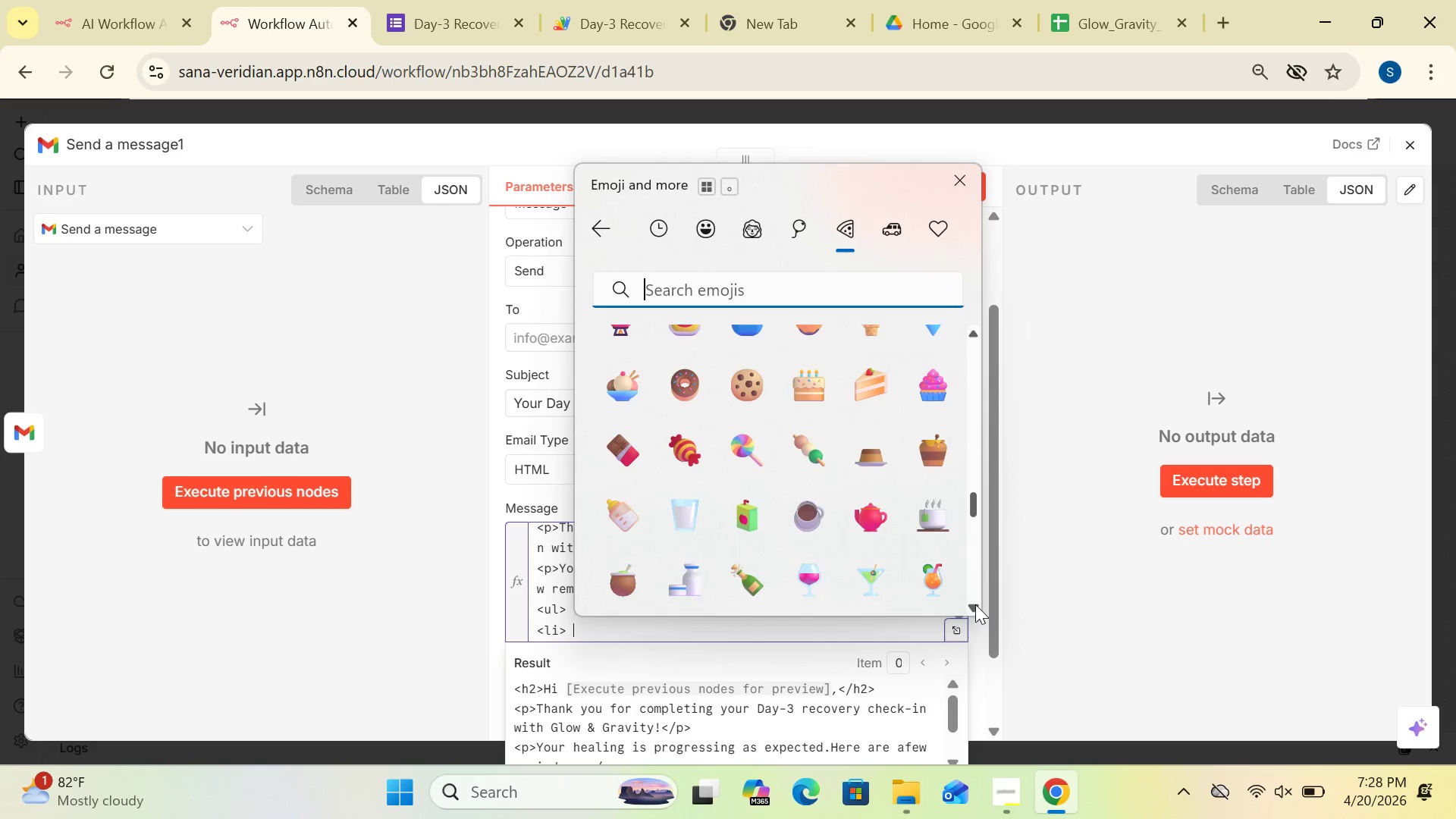 
triple_click([975, 604])
 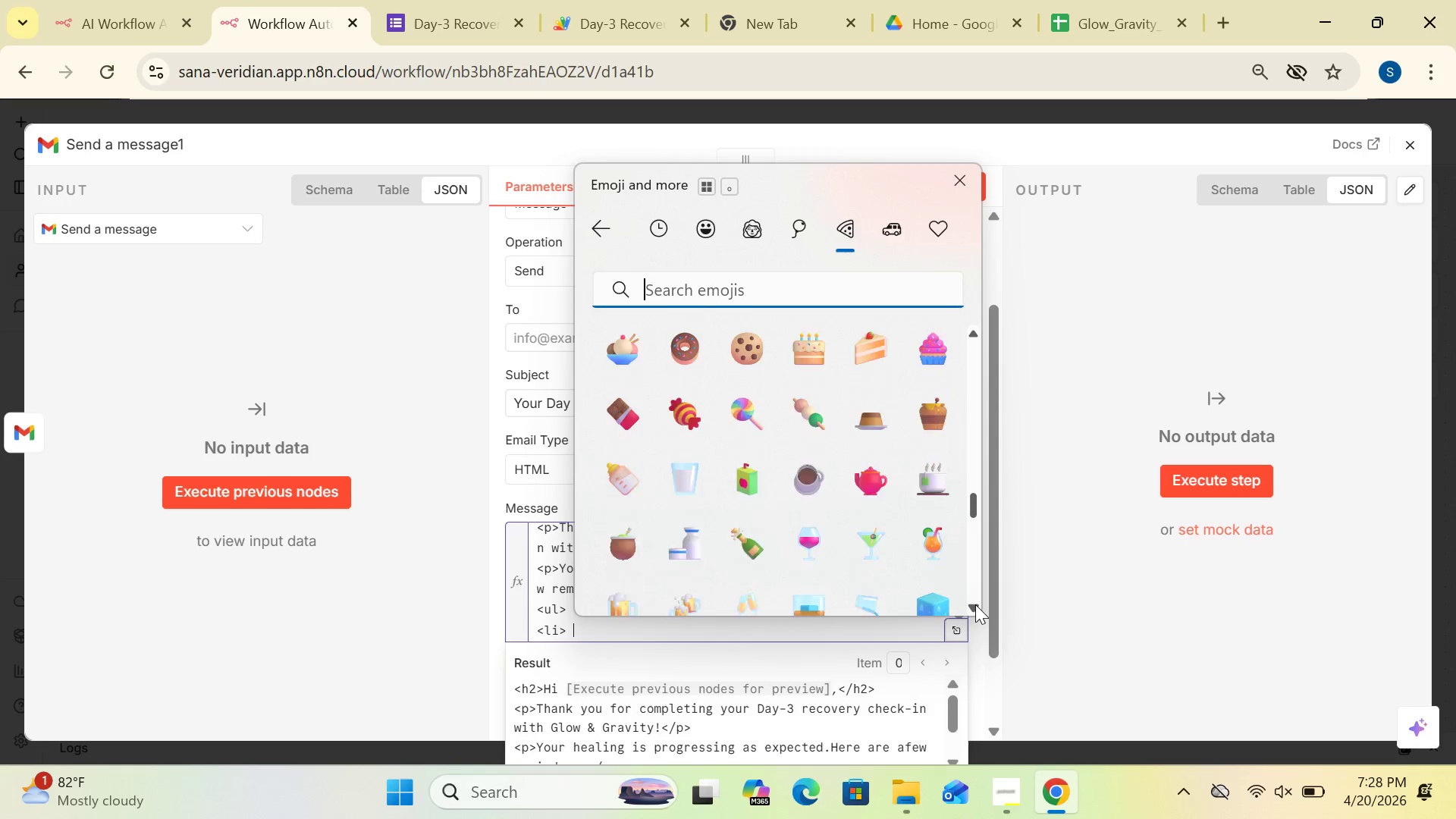 
triple_click([975, 604])
 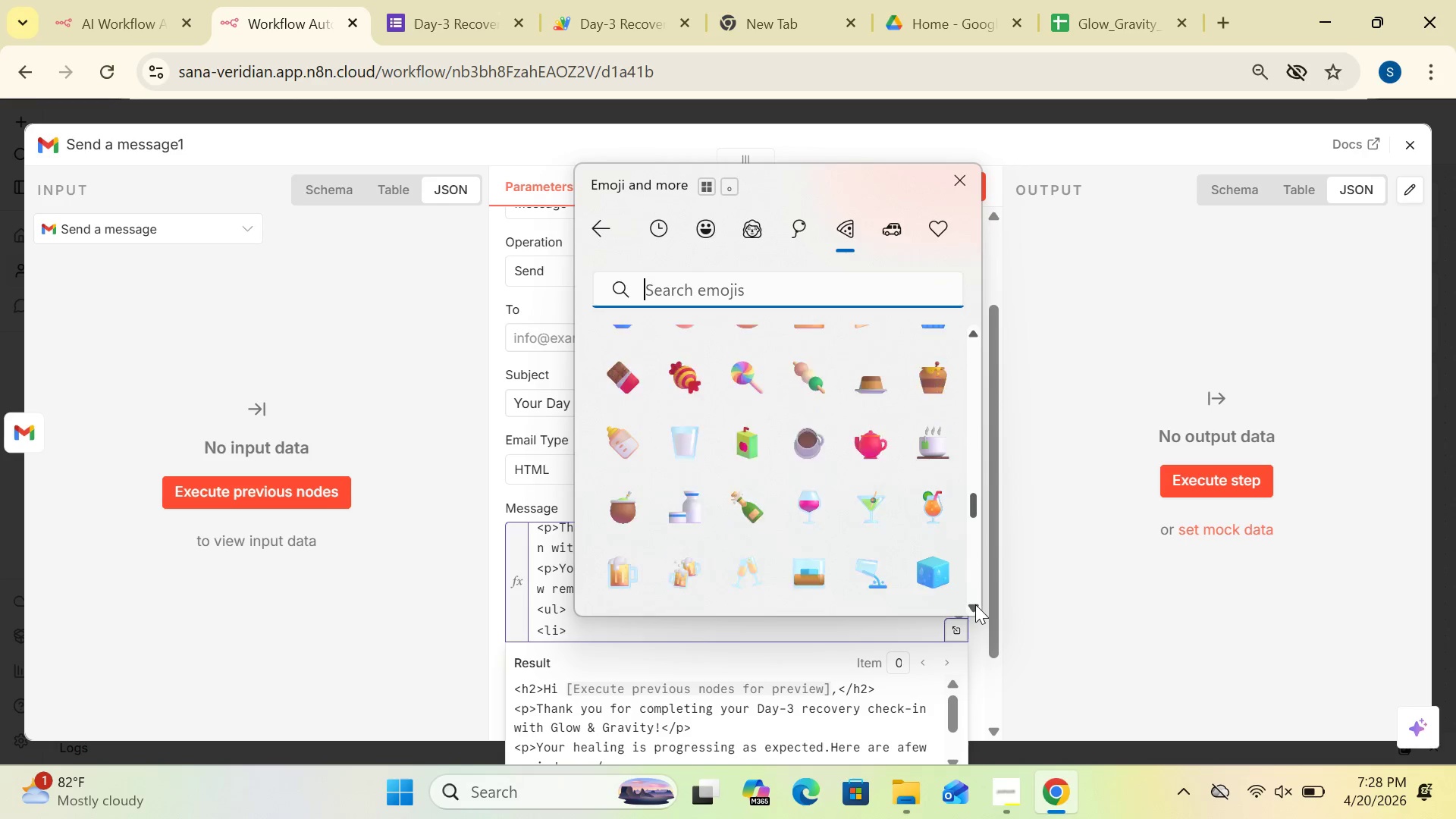 
triple_click([975, 604])
 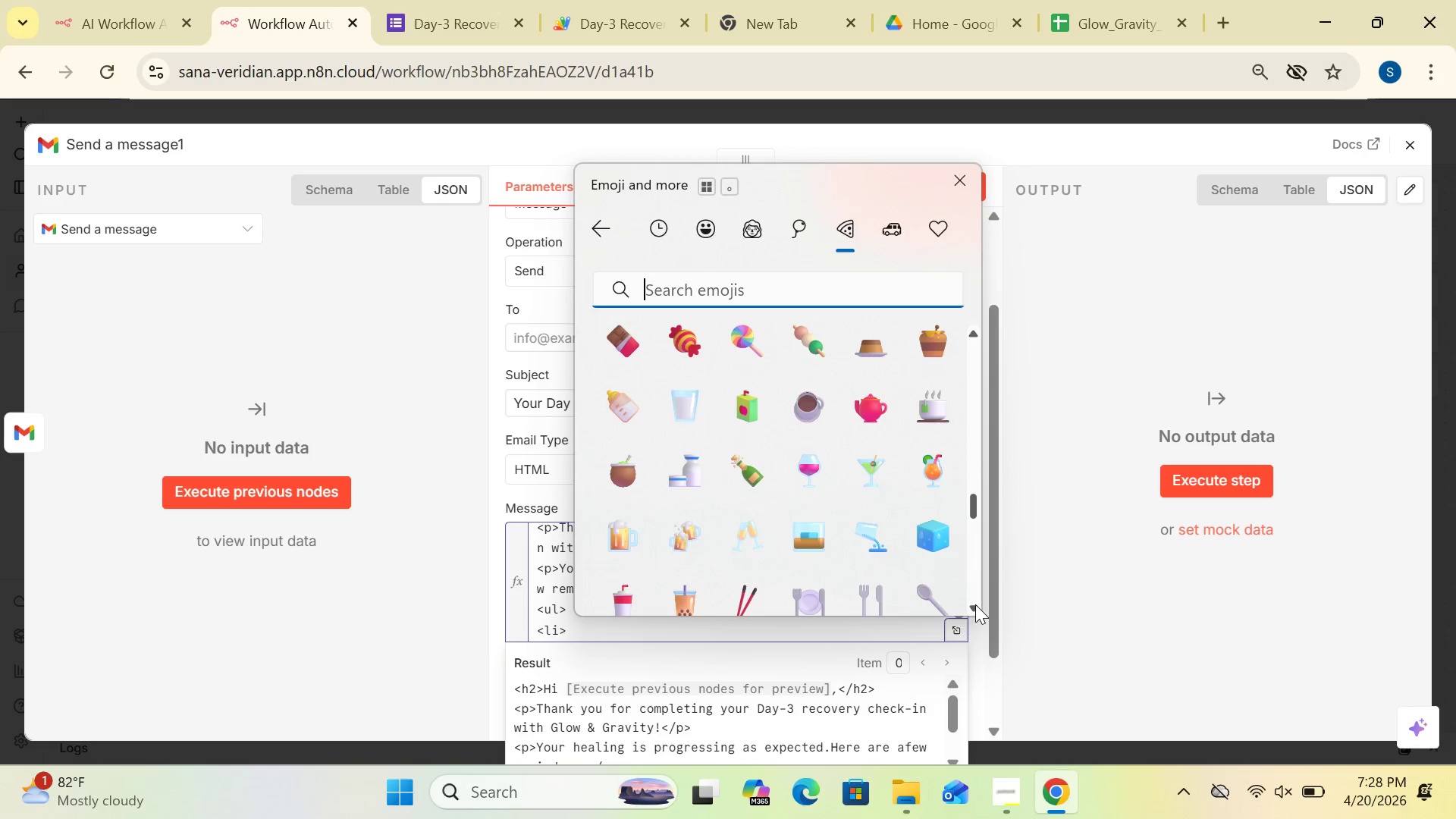 
triple_click([975, 604])
 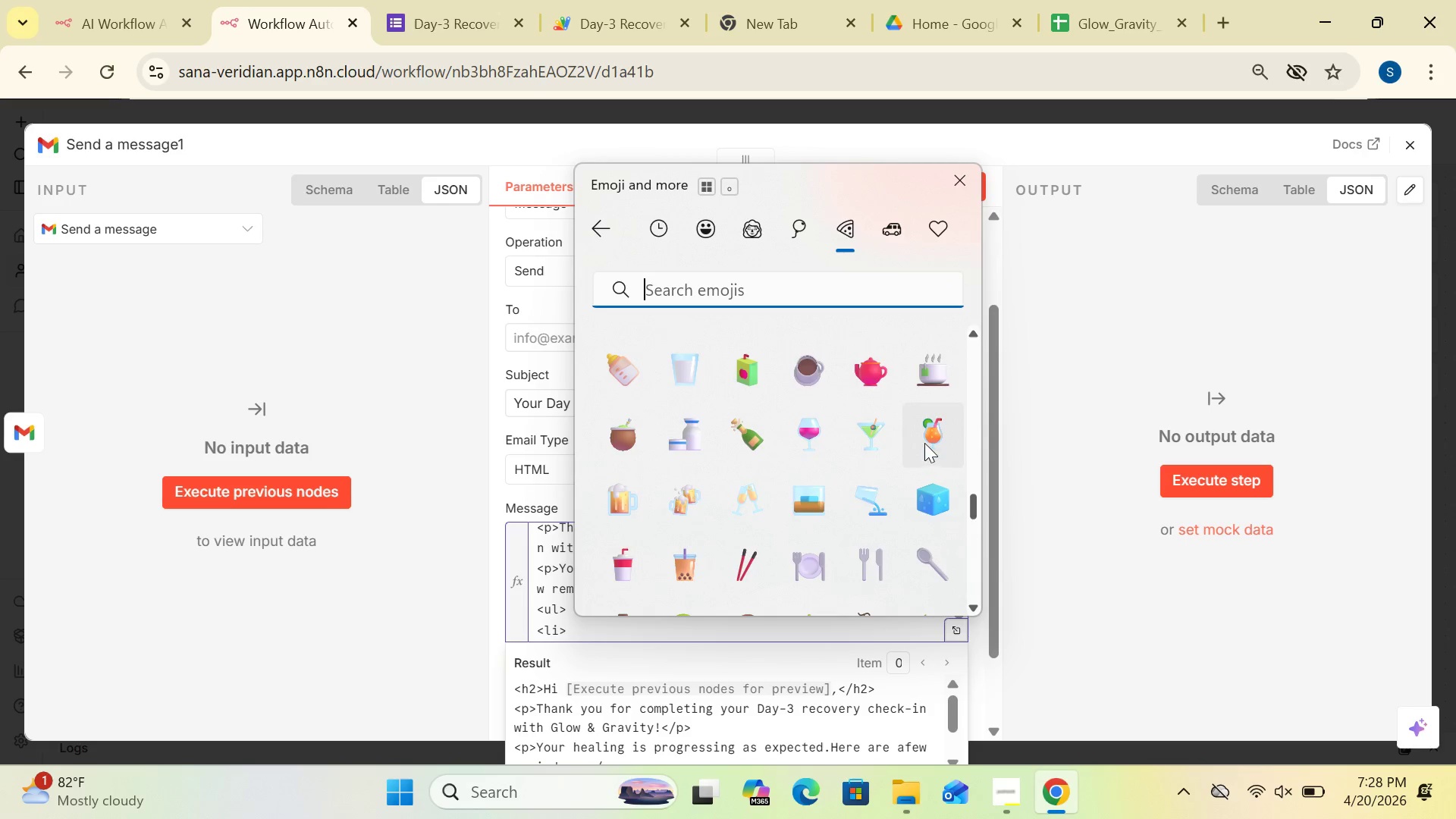 
mouse_move([932, 522])
 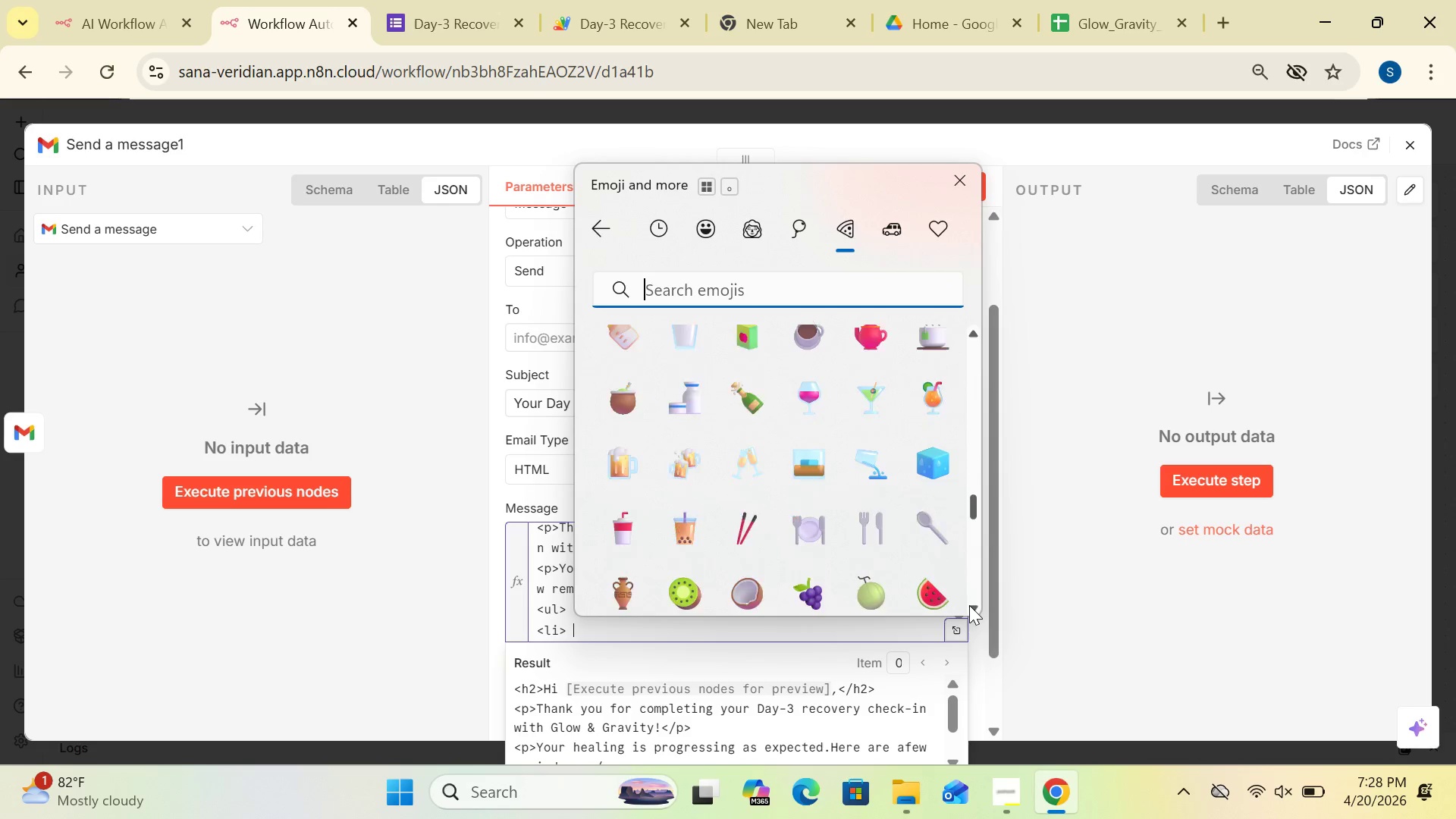 
double_click([969, 605])
 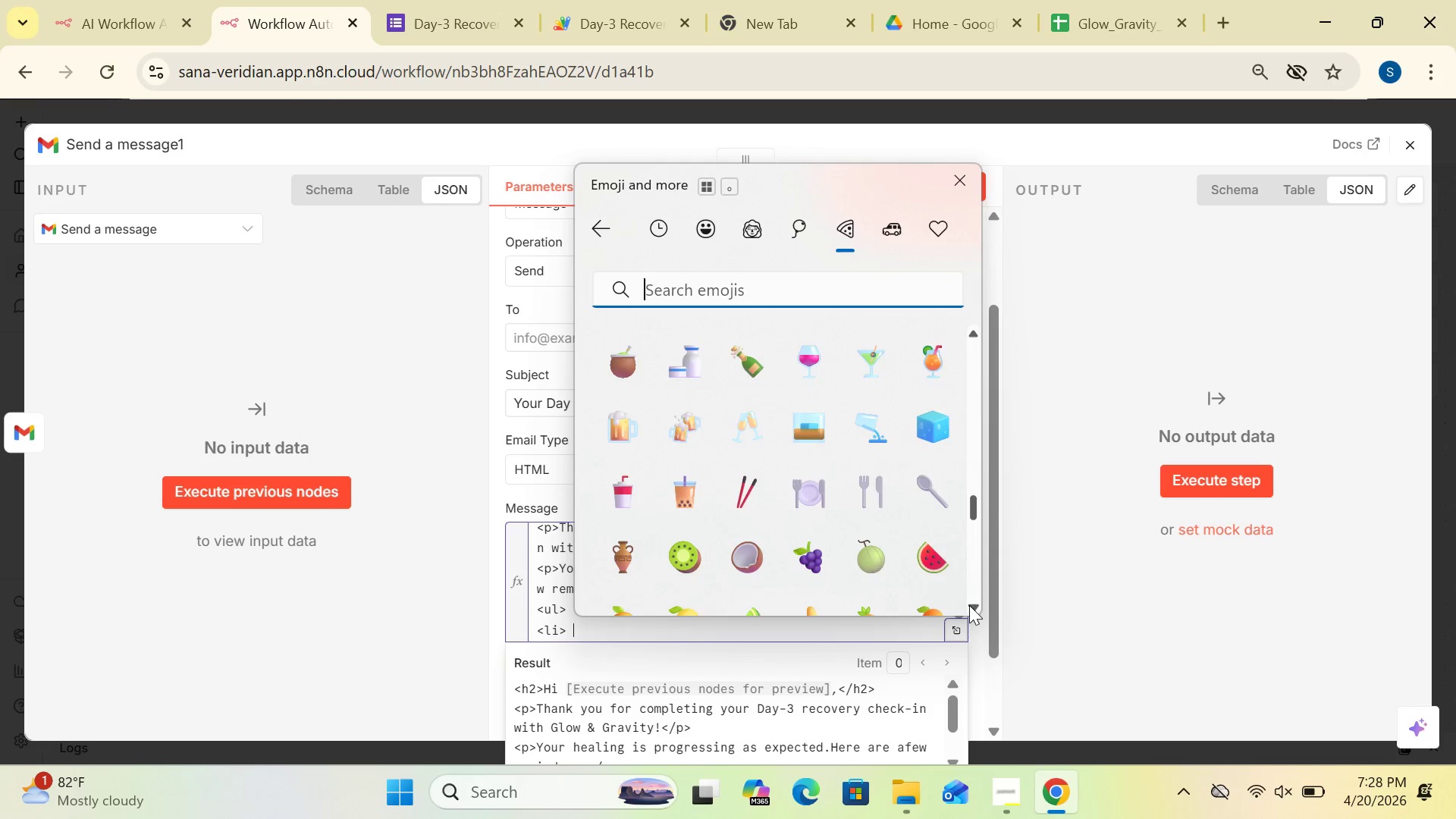 
triple_click([969, 605])
 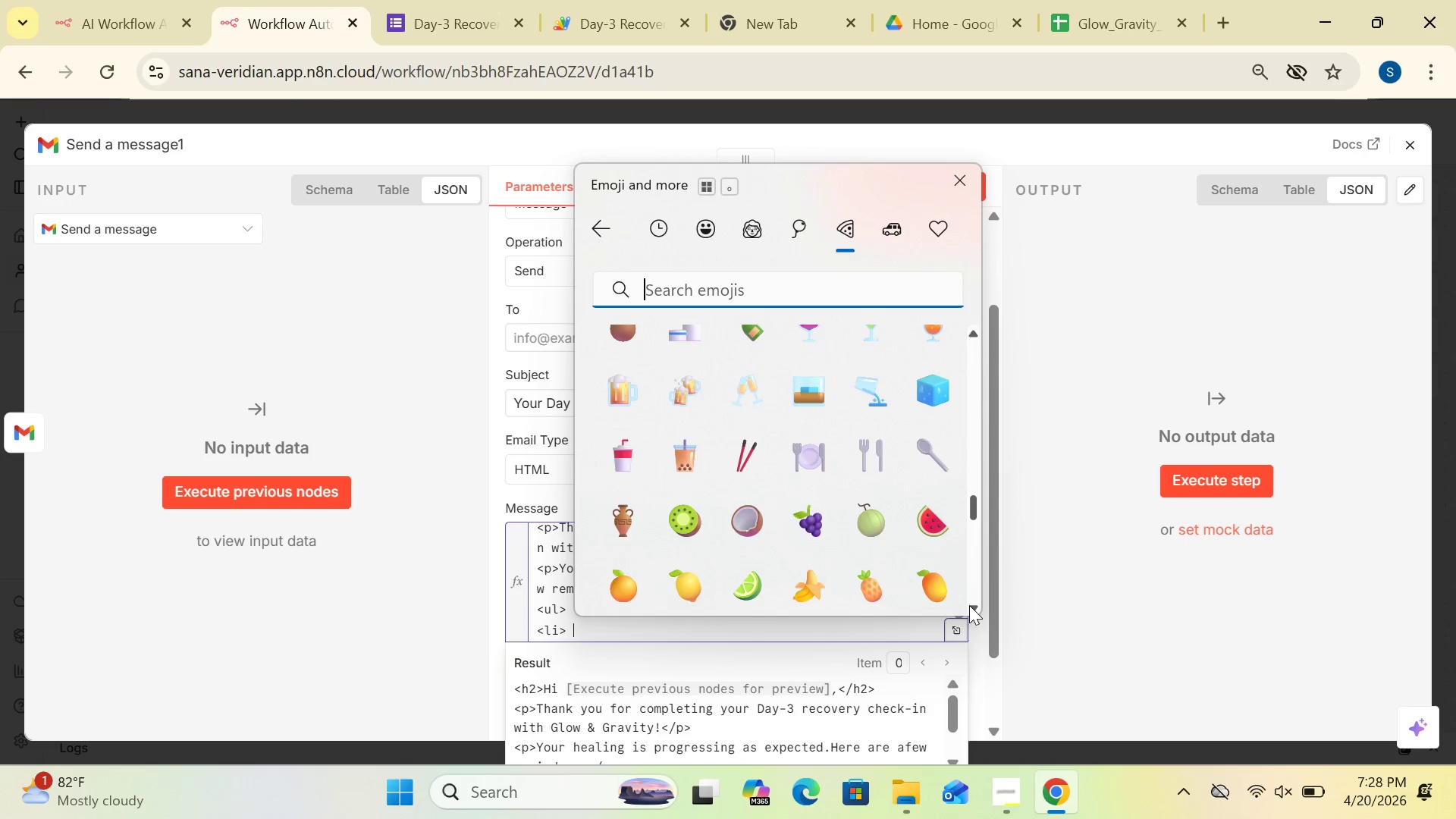 
triple_click([969, 605])
 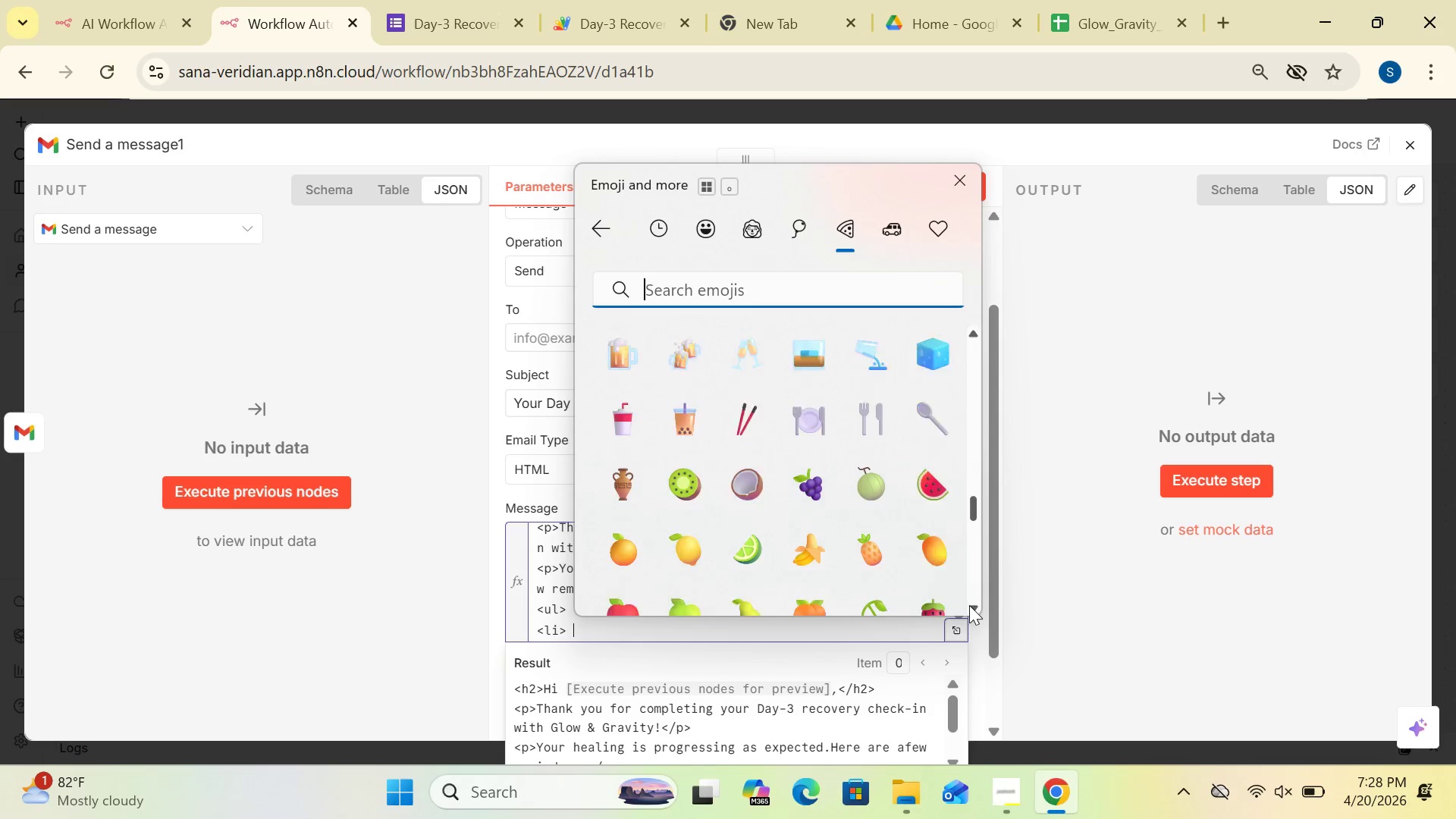 
triple_click([969, 605])
 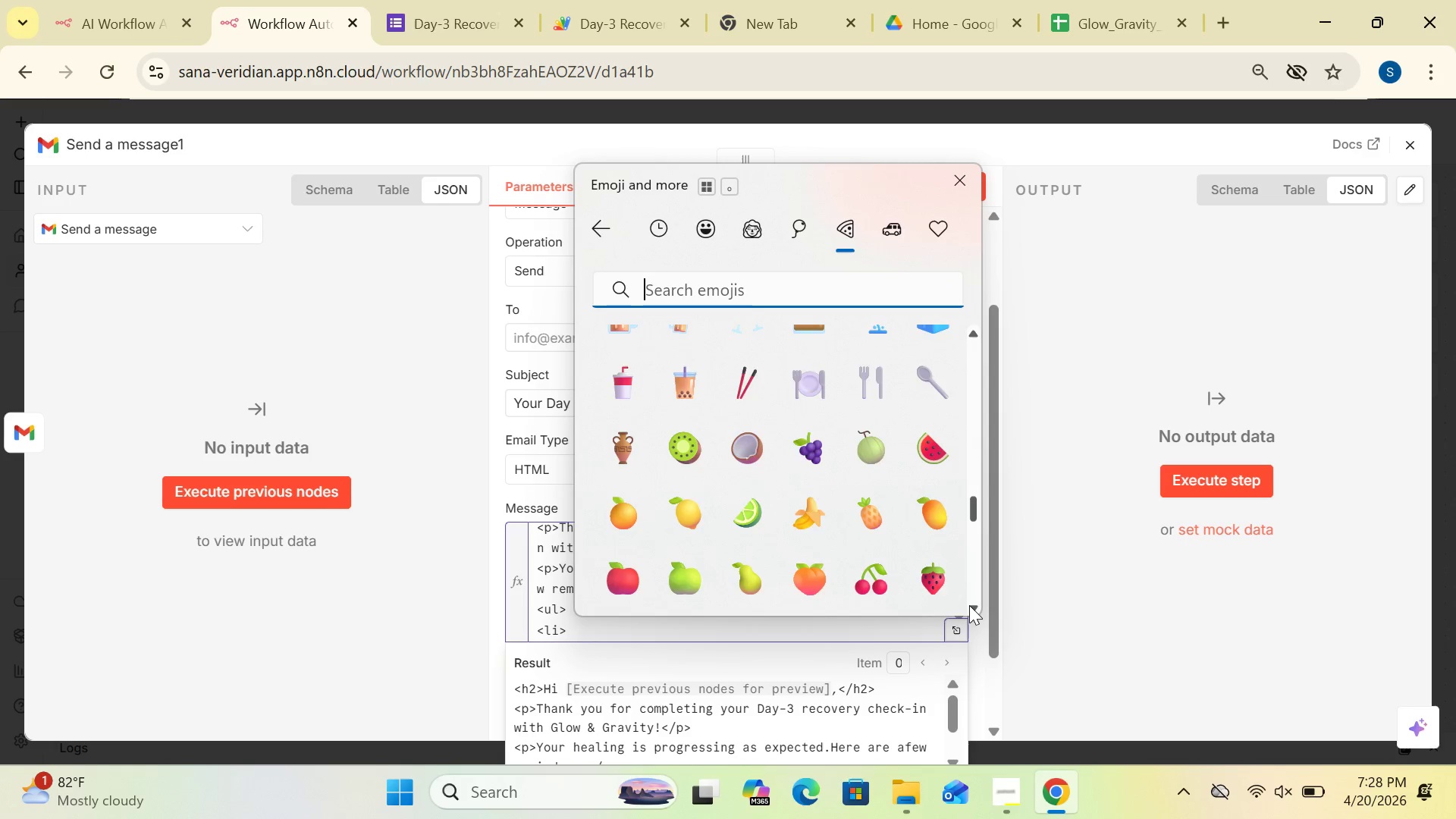 
triple_click([969, 605])
 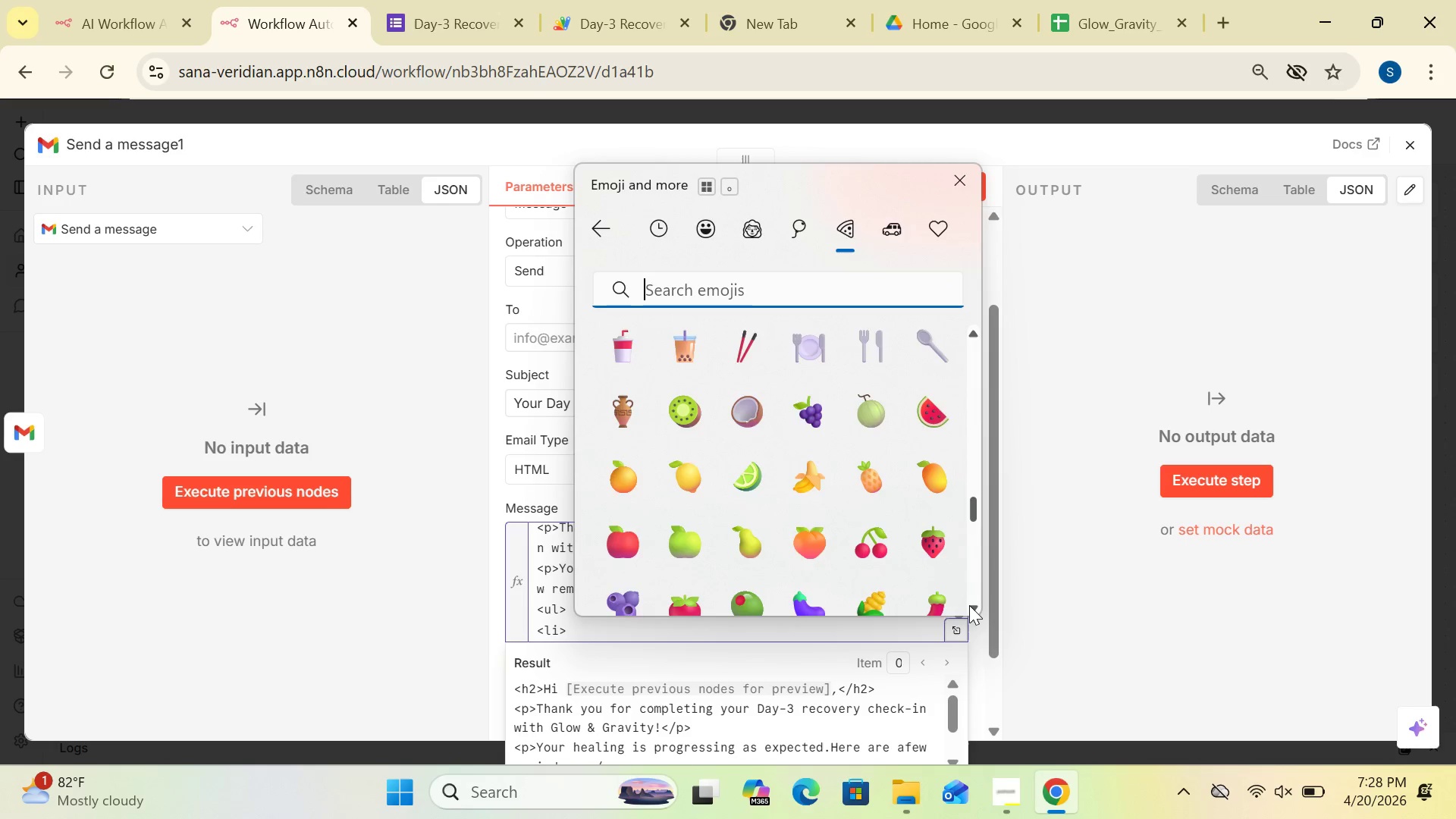 
triple_click([969, 605])
 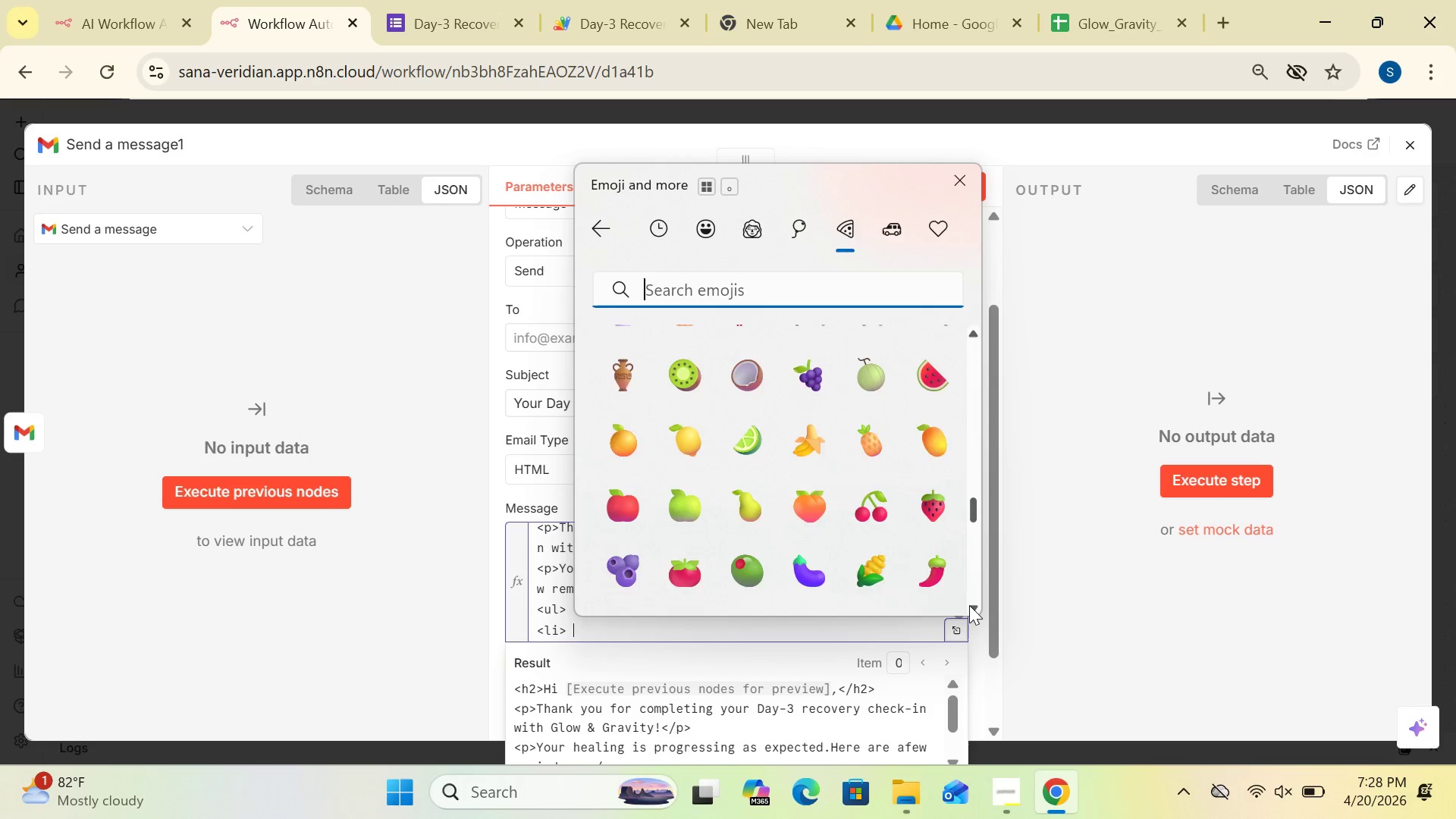 
triple_click([969, 605])
 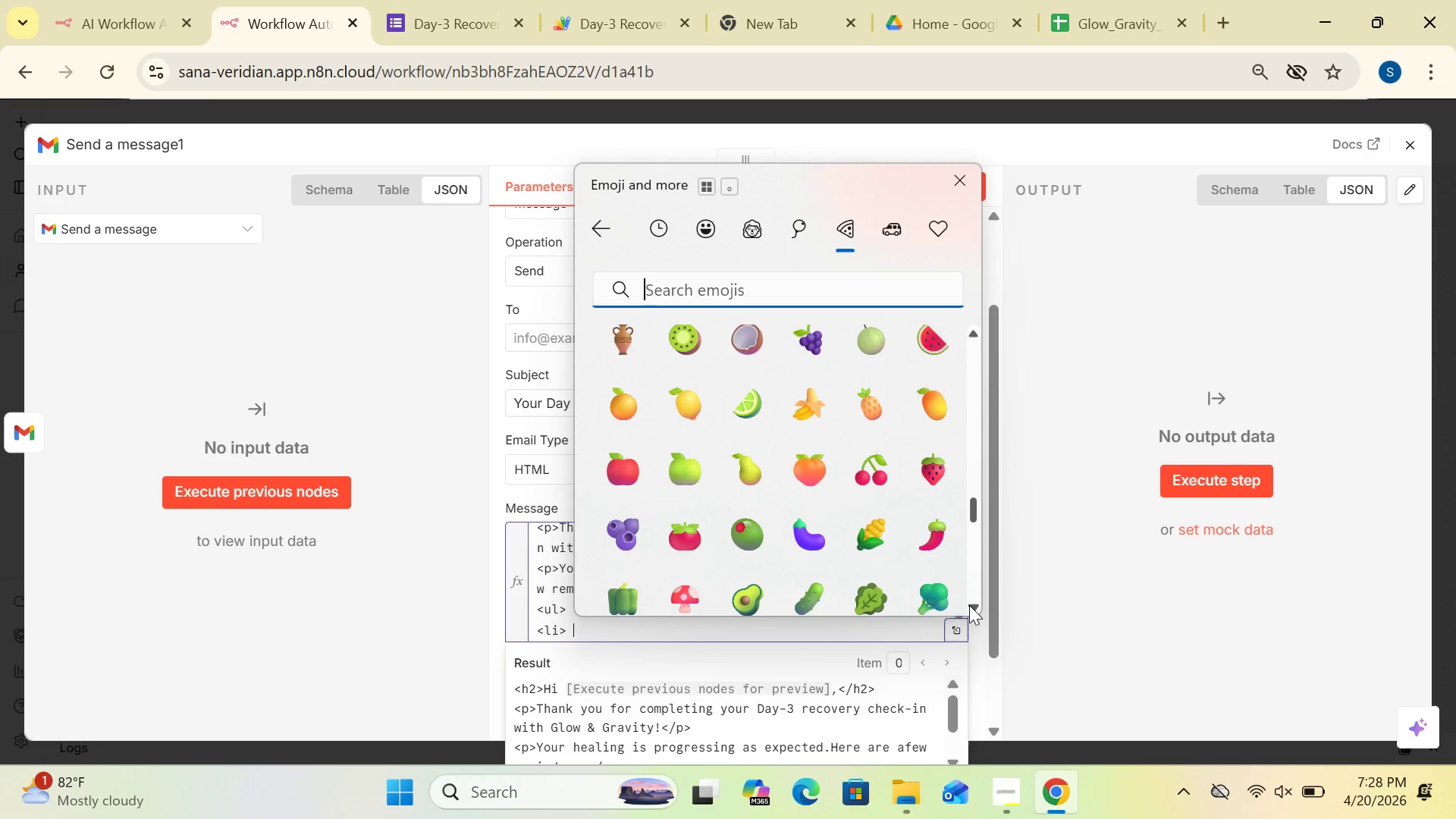 
triple_click([969, 605])
 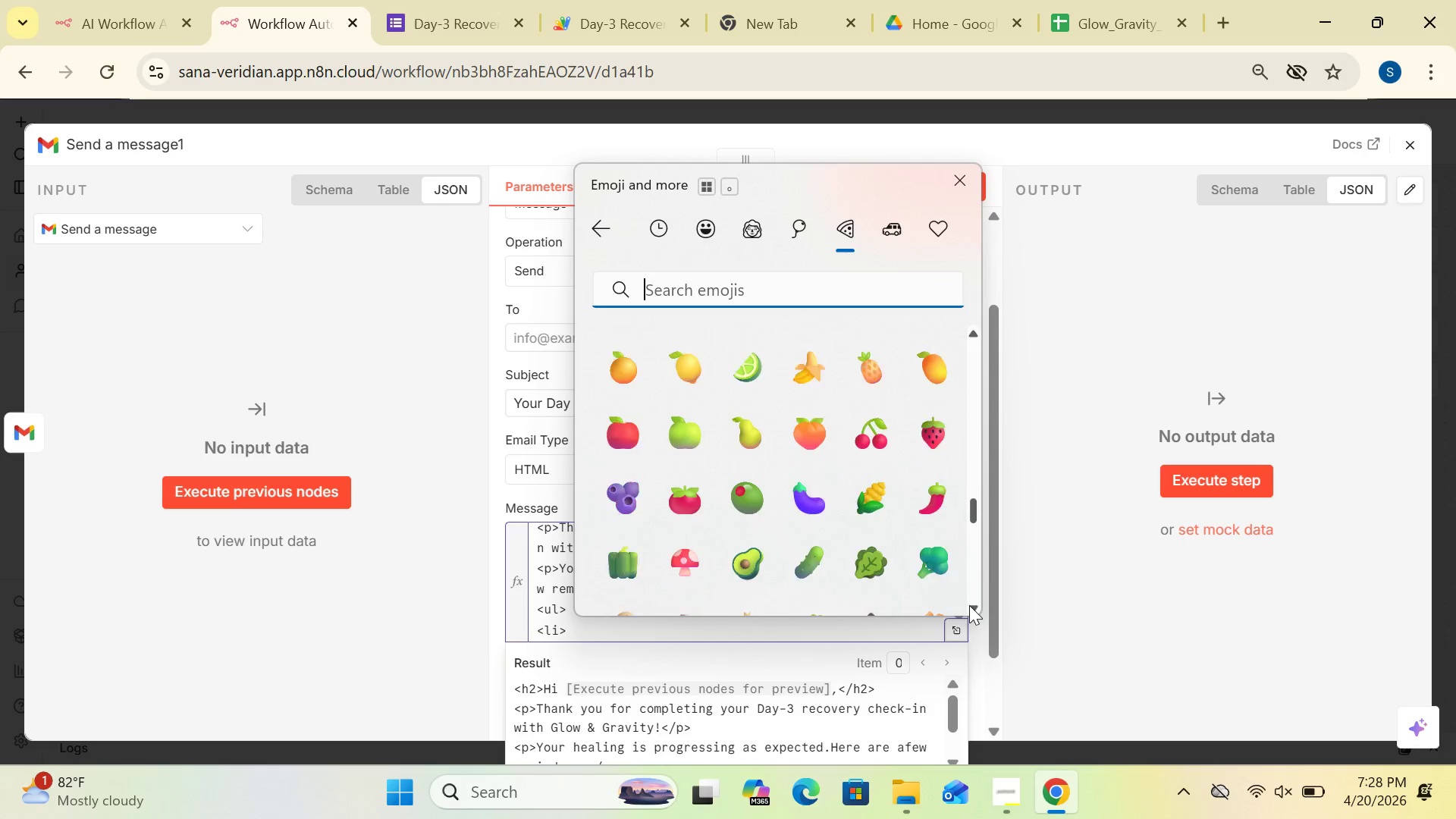 
triple_click([969, 605])
 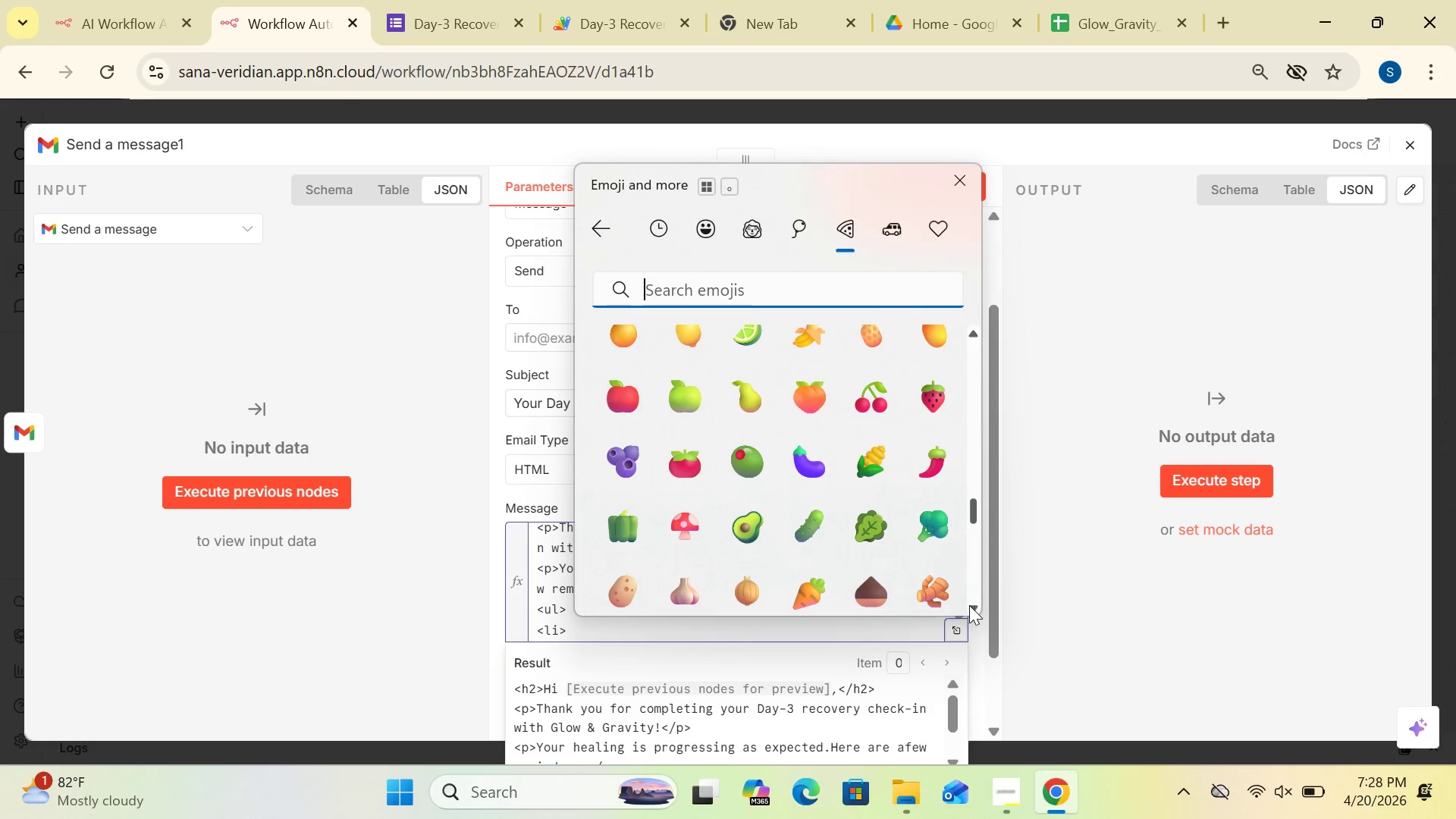 
triple_click([969, 605])
 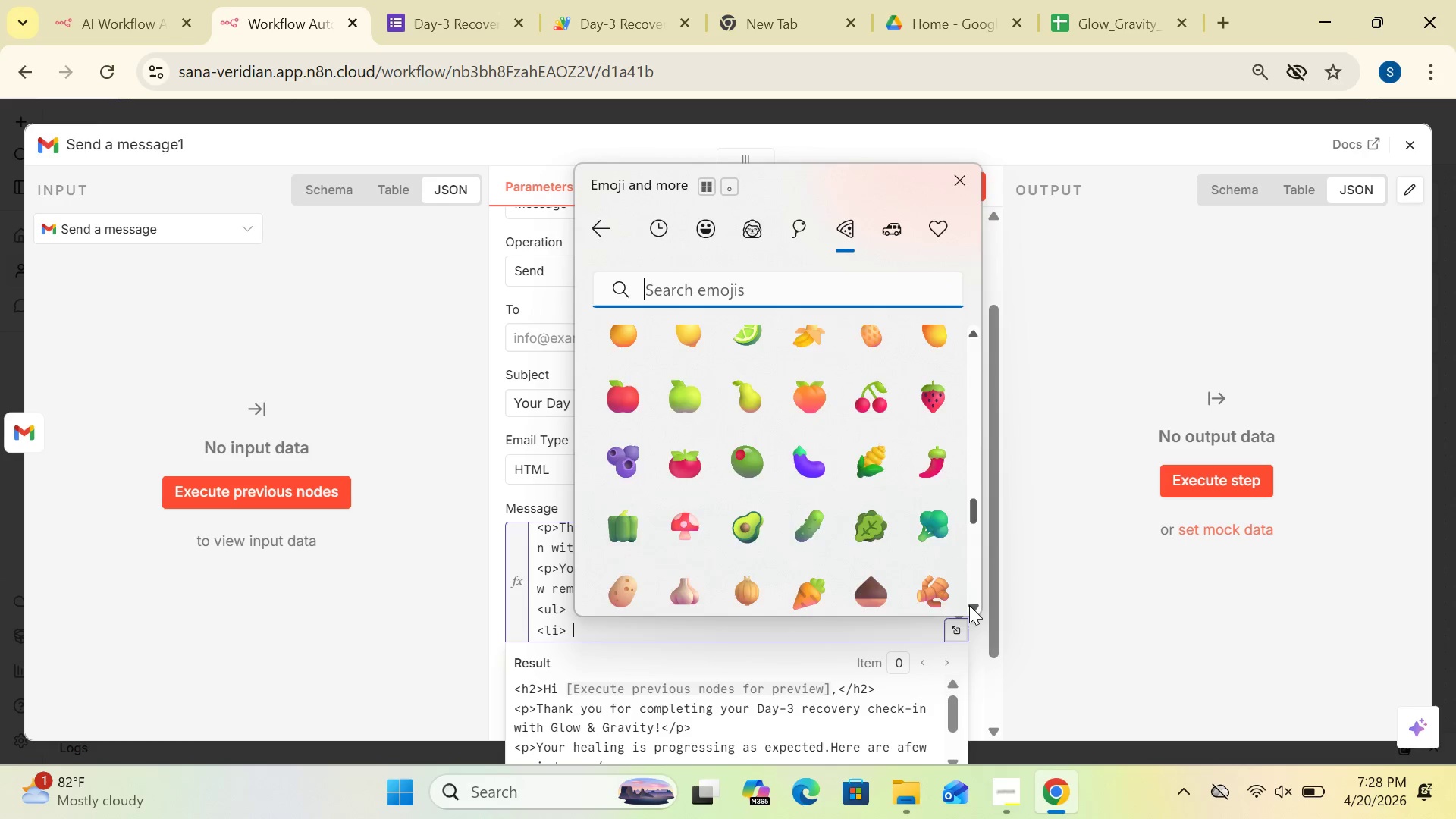 
triple_click([969, 605])
 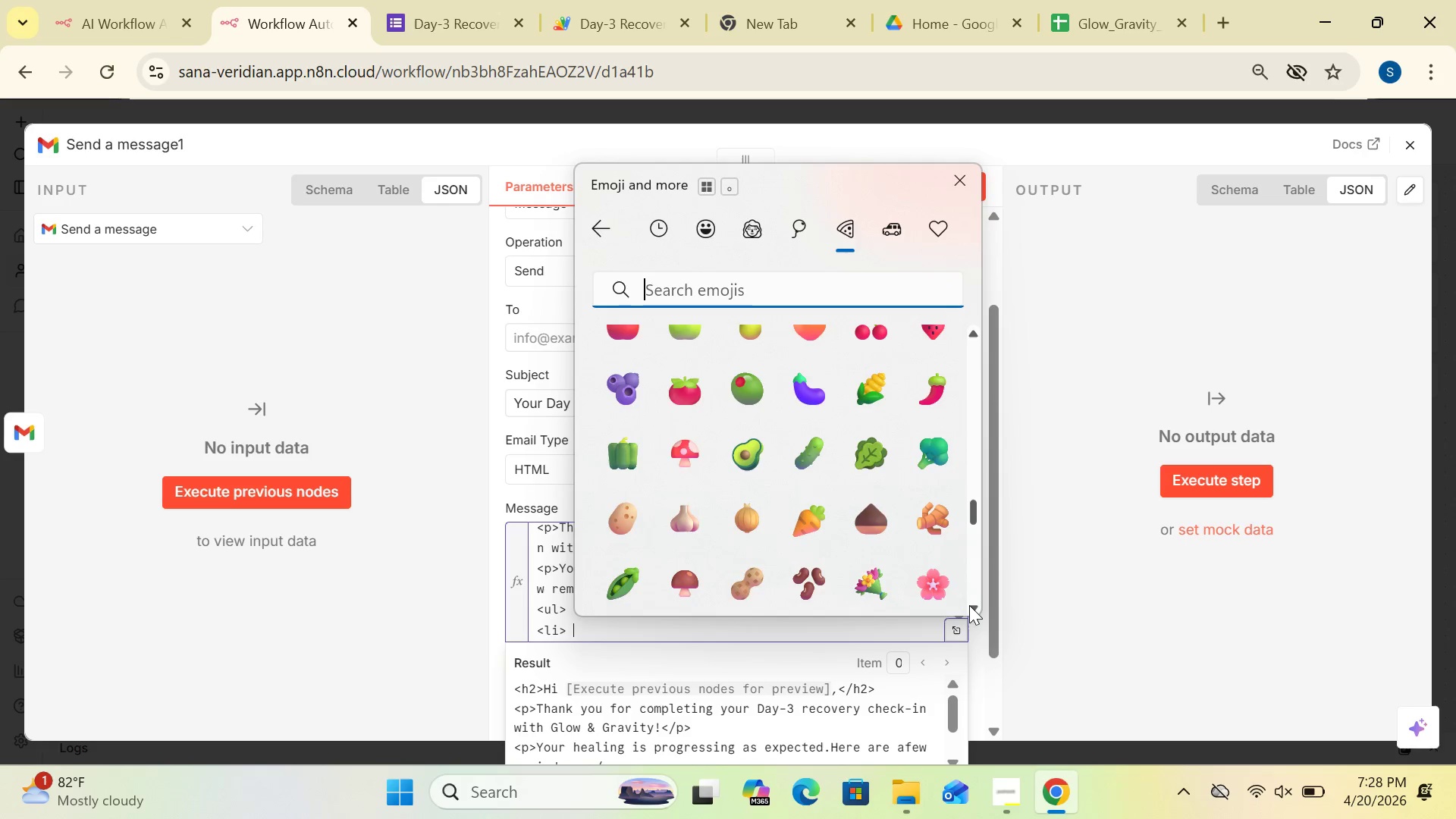 
triple_click([969, 605])
 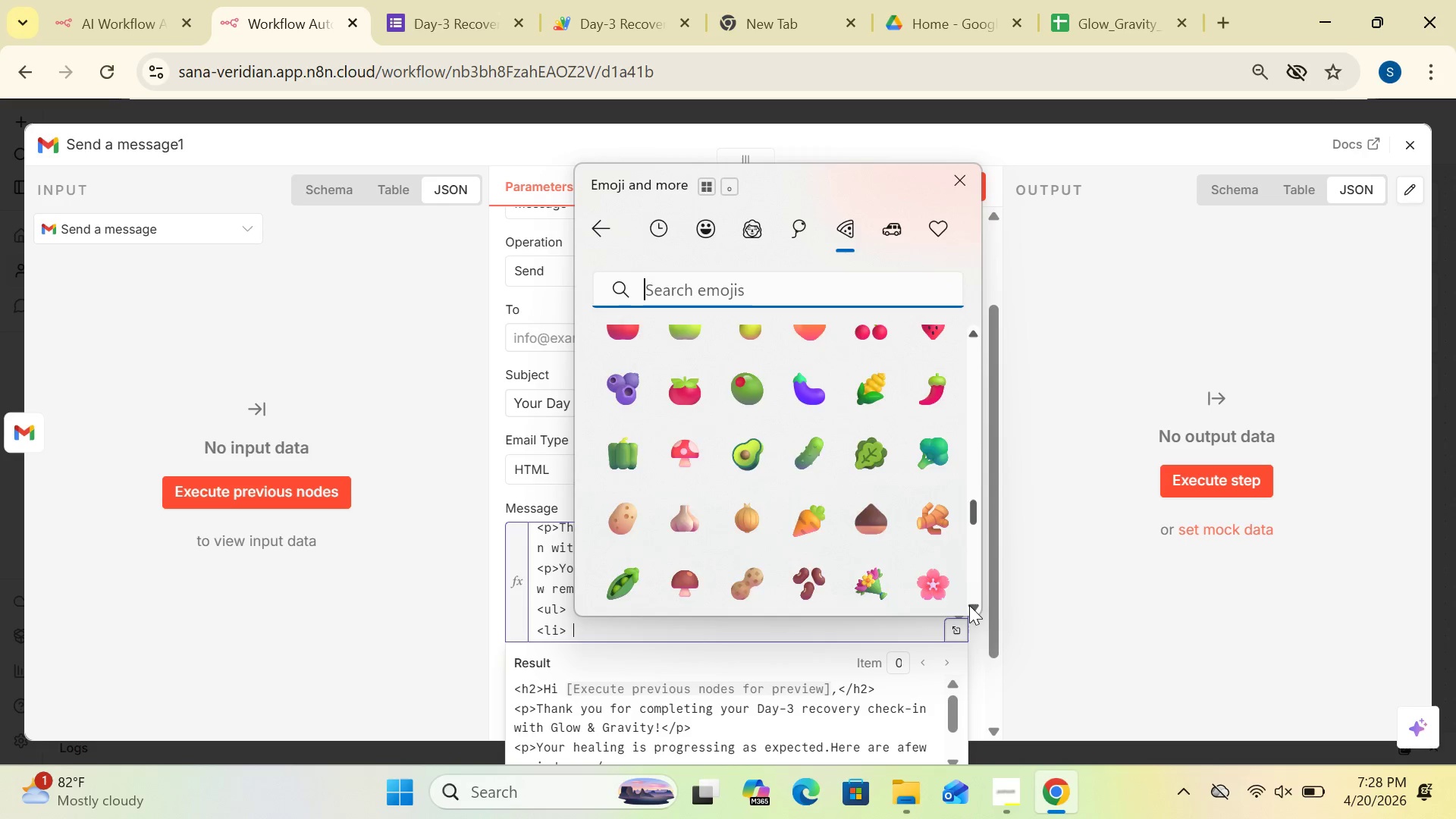 
triple_click([969, 605])
 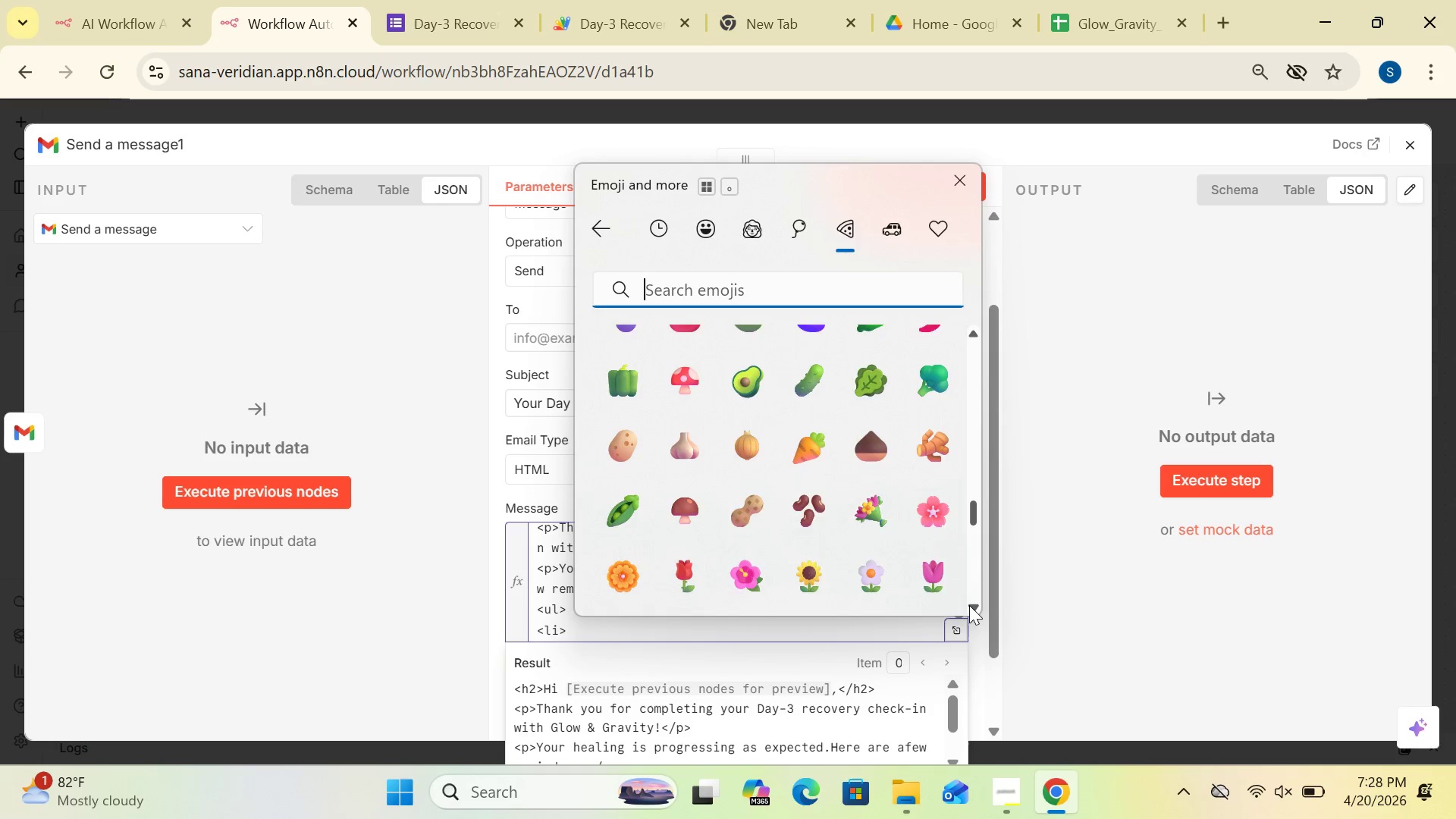 
triple_click([969, 605])
 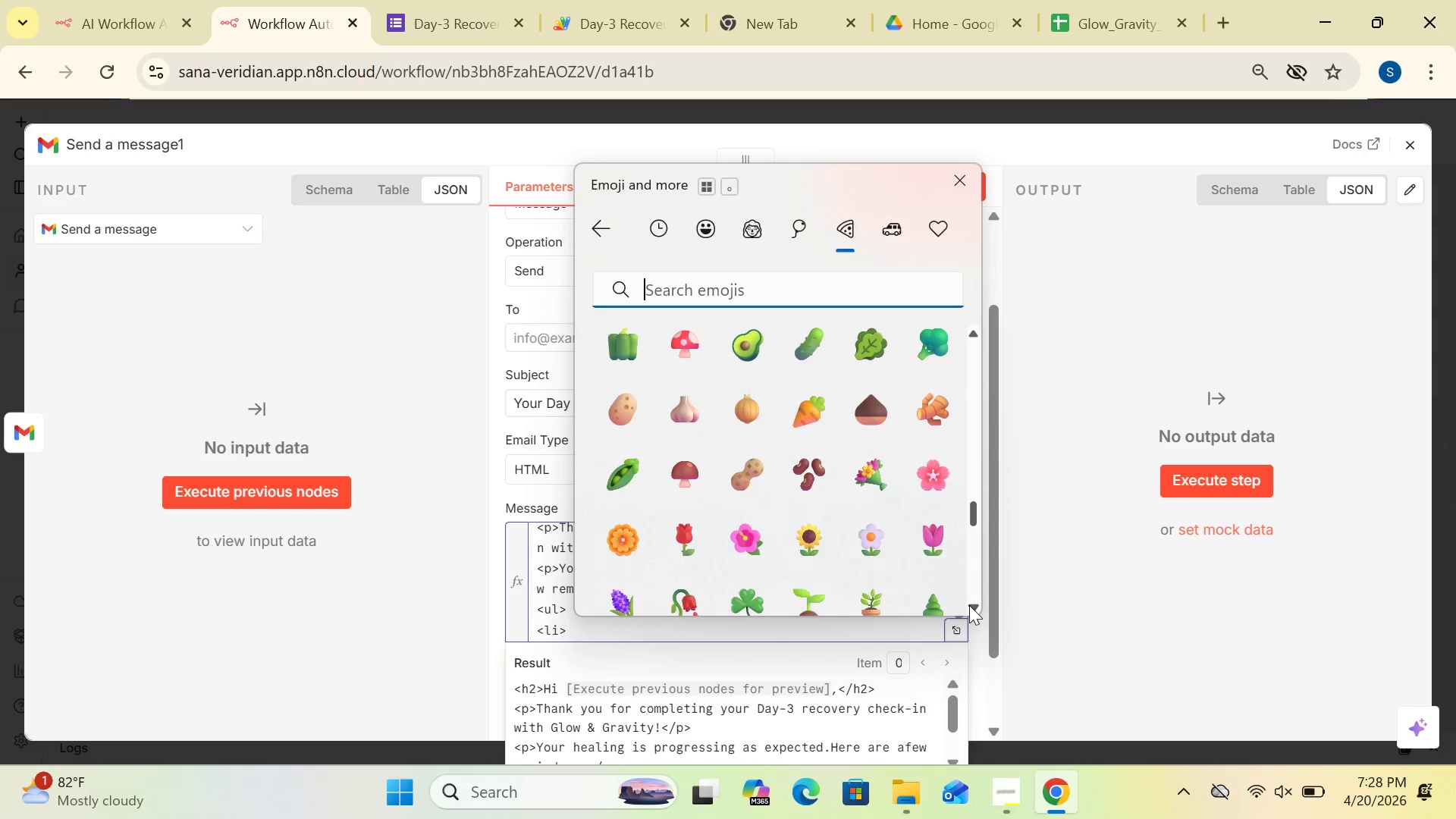 
triple_click([969, 605])
 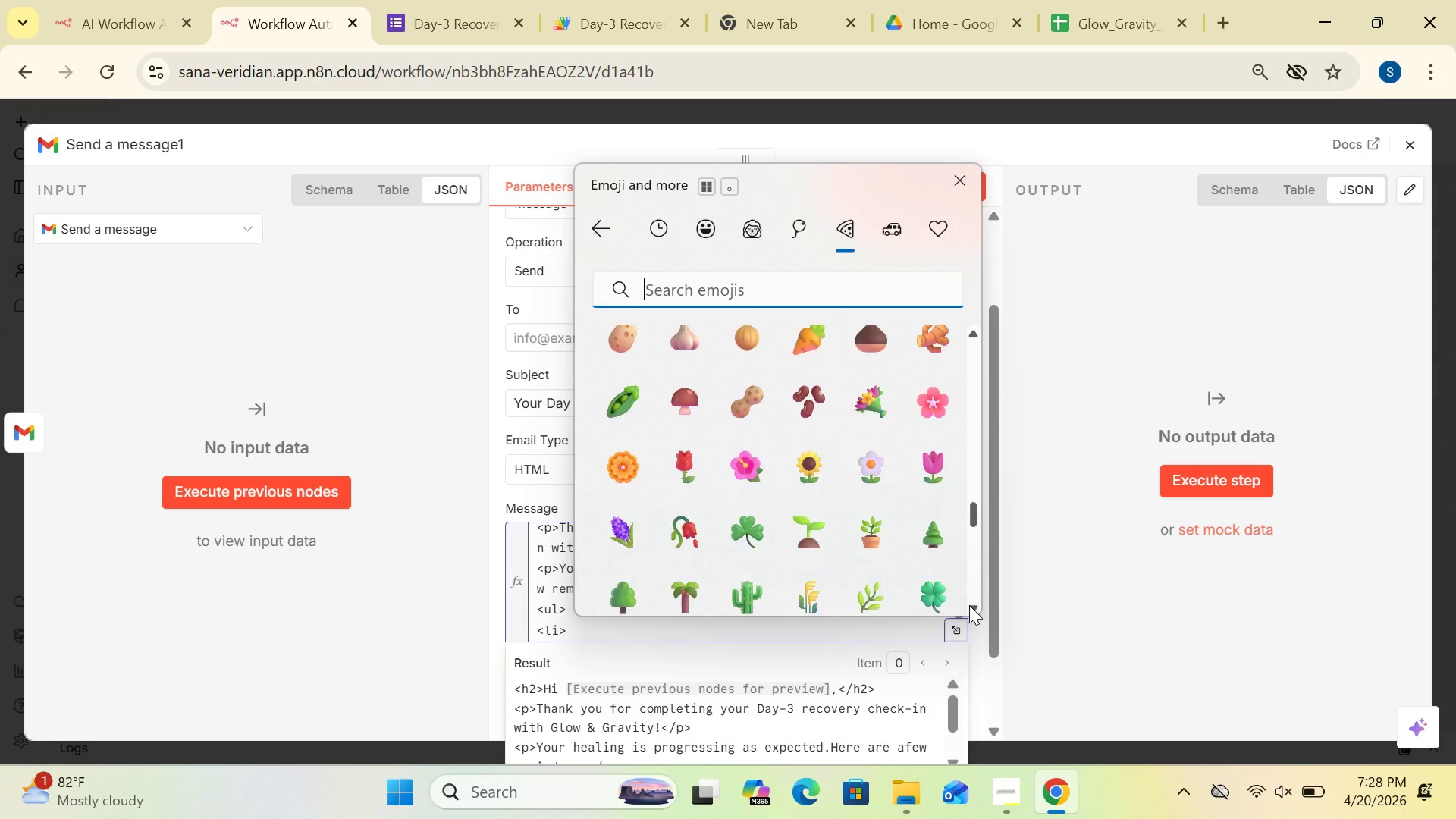 
double_click([969, 605])
 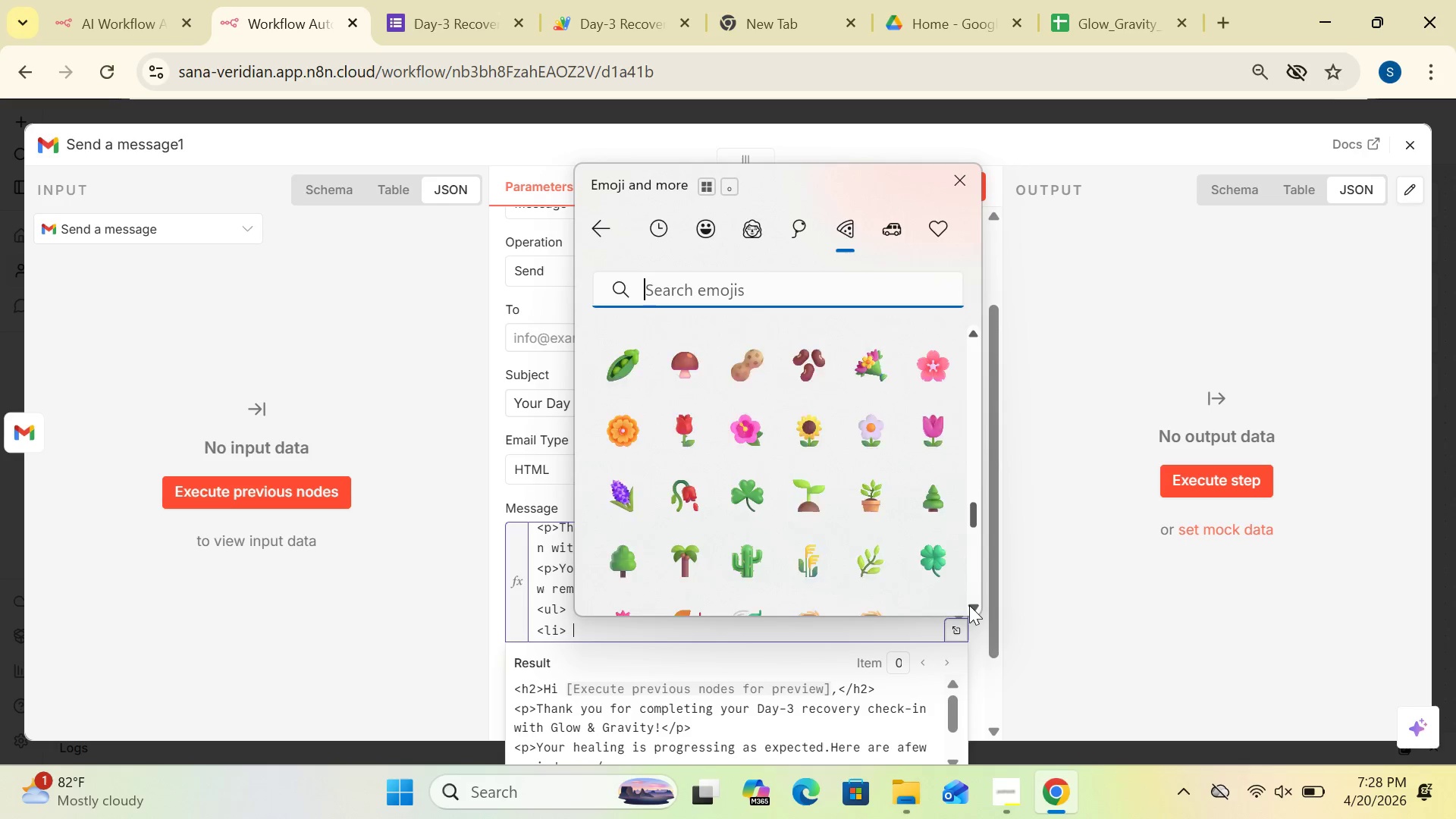 
triple_click([969, 605])
 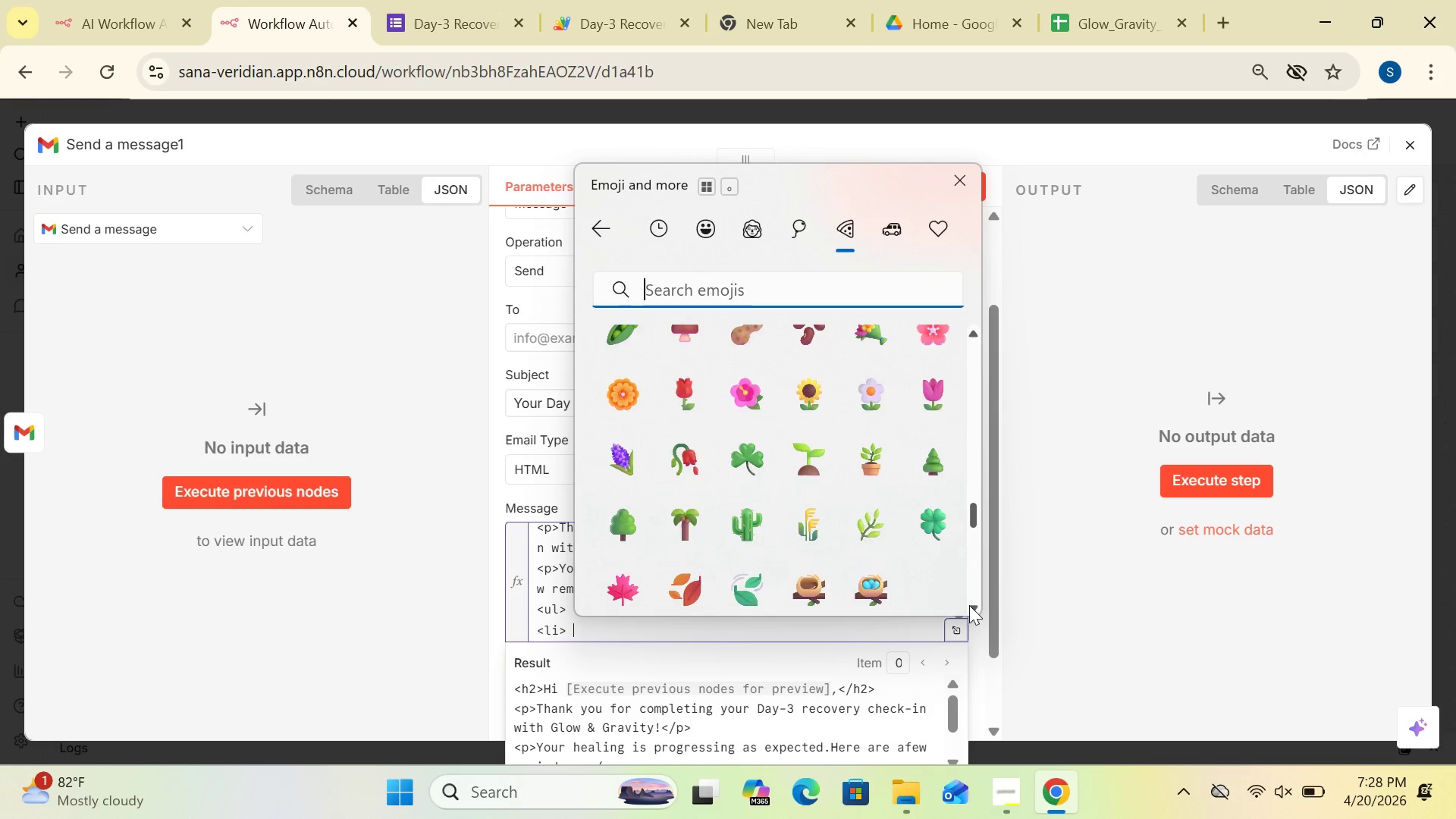 
triple_click([969, 605])
 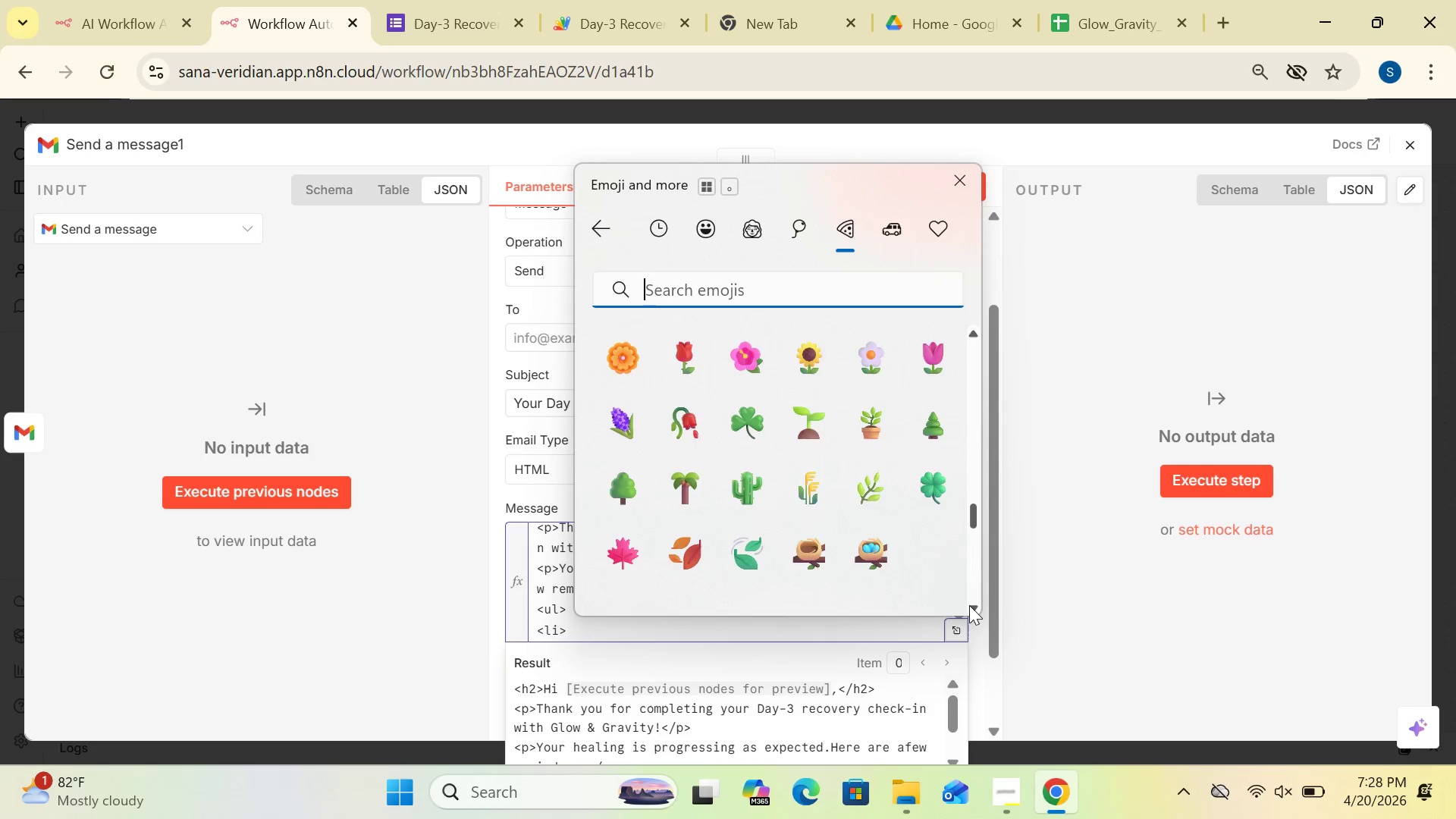 
triple_click([969, 605])
 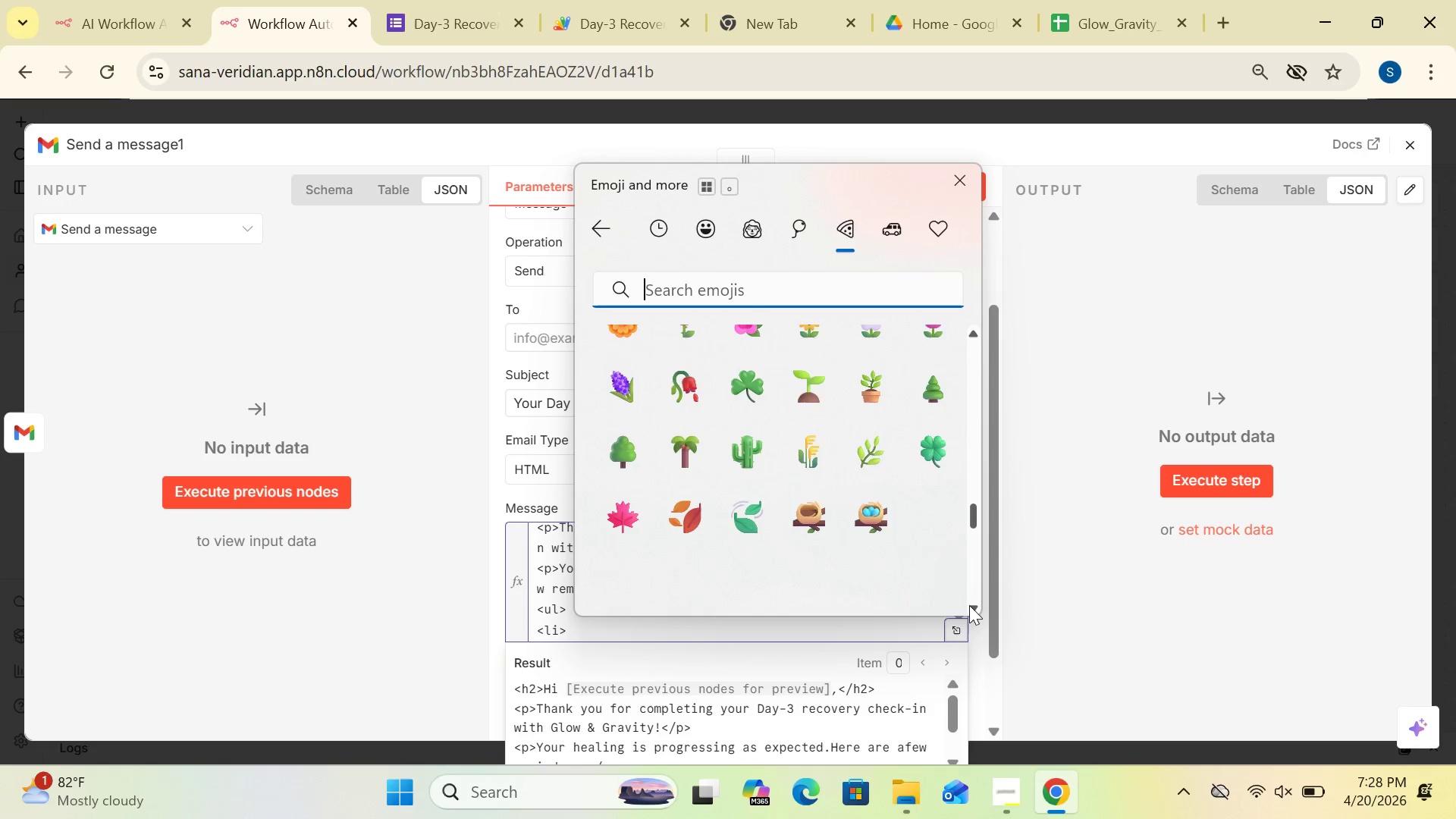 
triple_click([969, 605])
 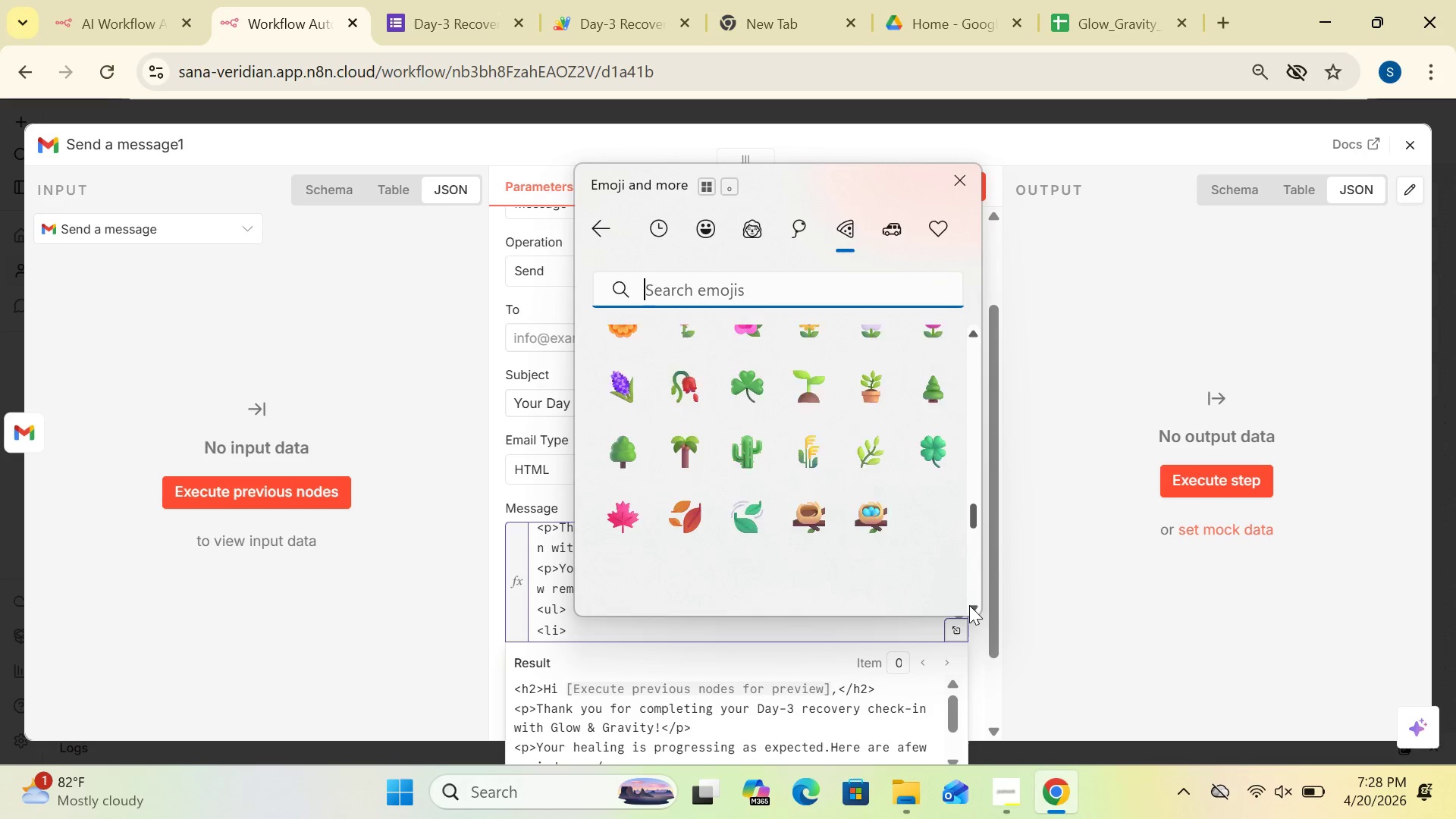 
triple_click([969, 605])
 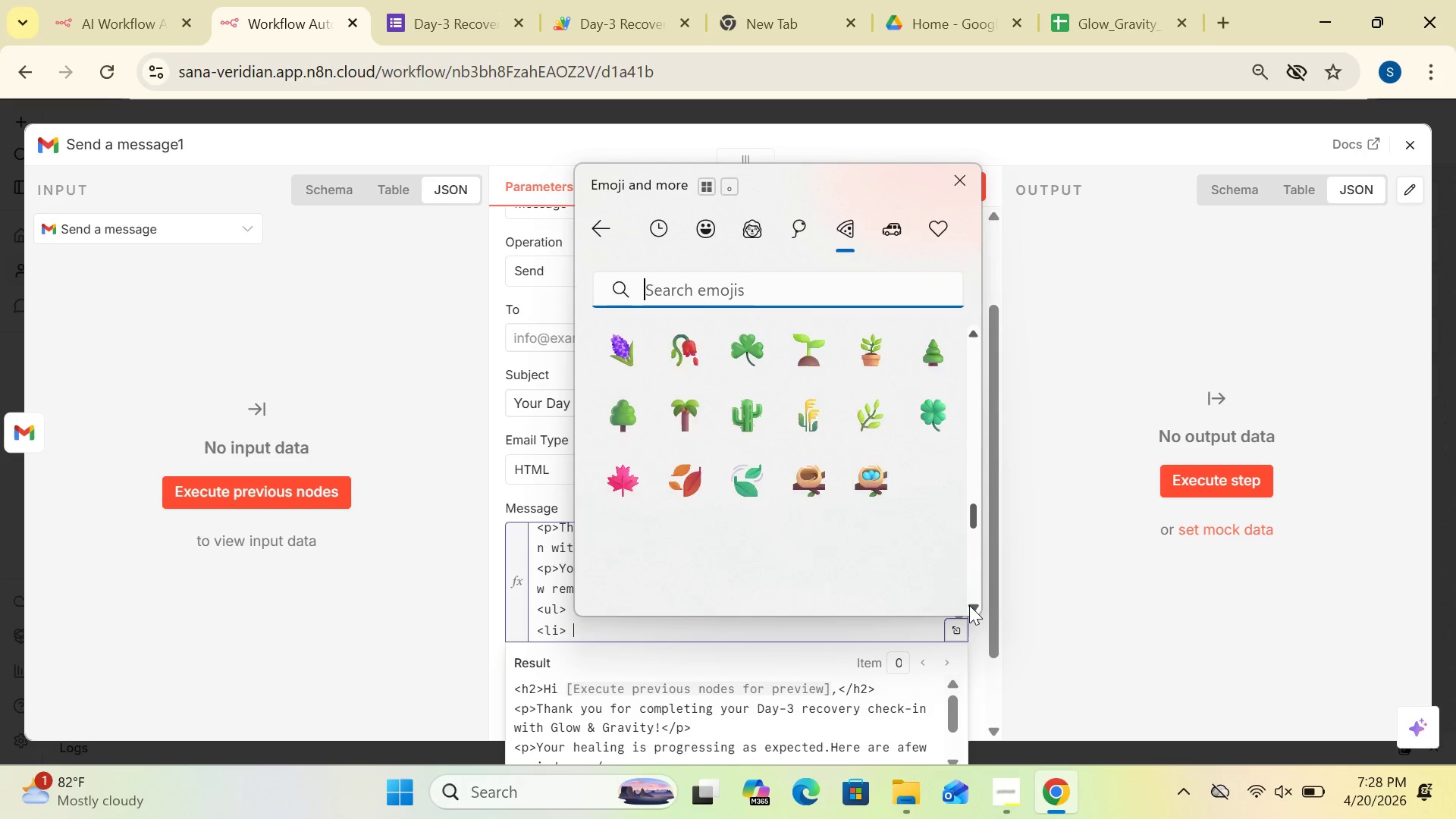 
triple_click([969, 605])
 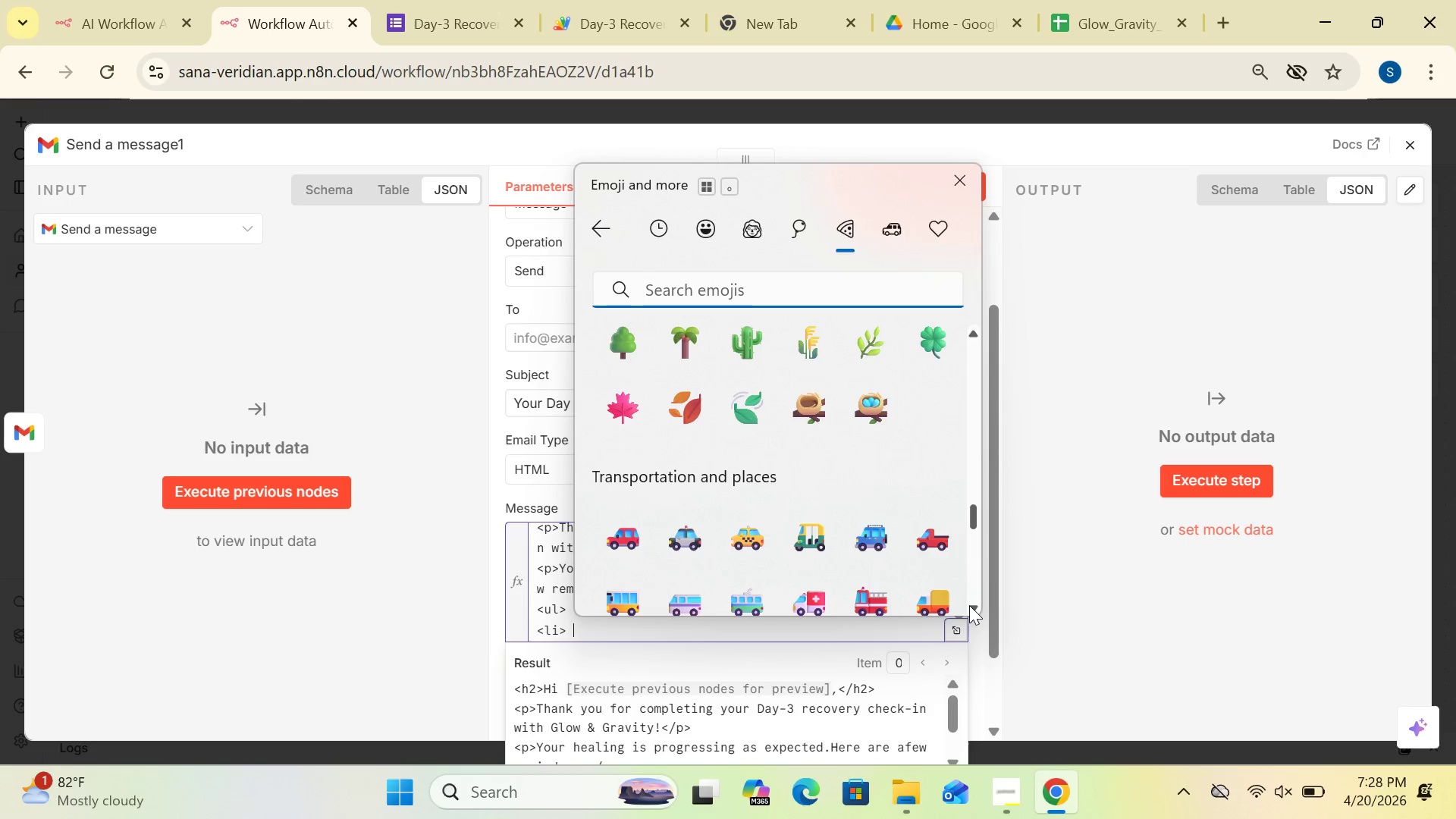 
triple_click([969, 605])
 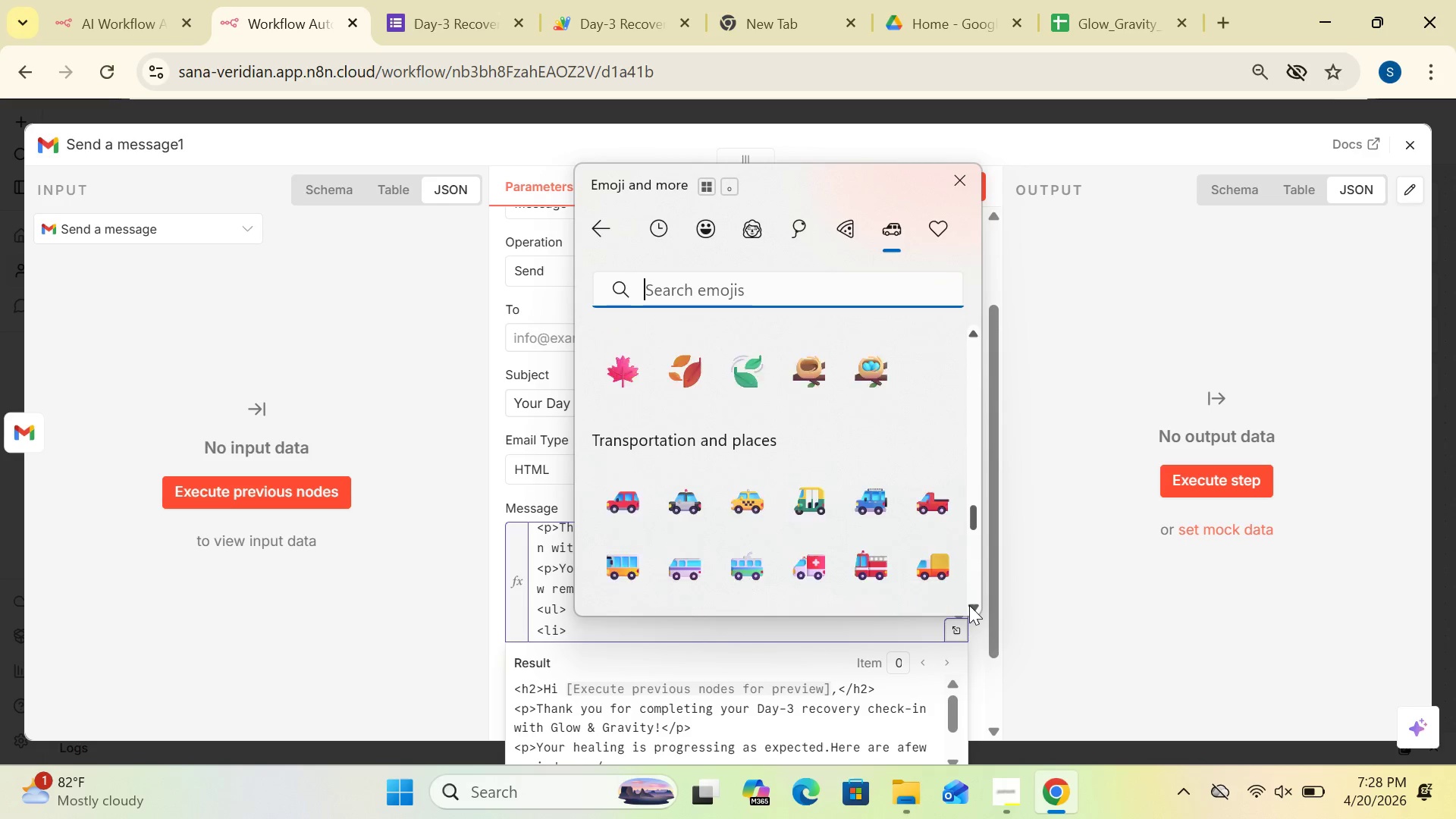 
triple_click([969, 605])
 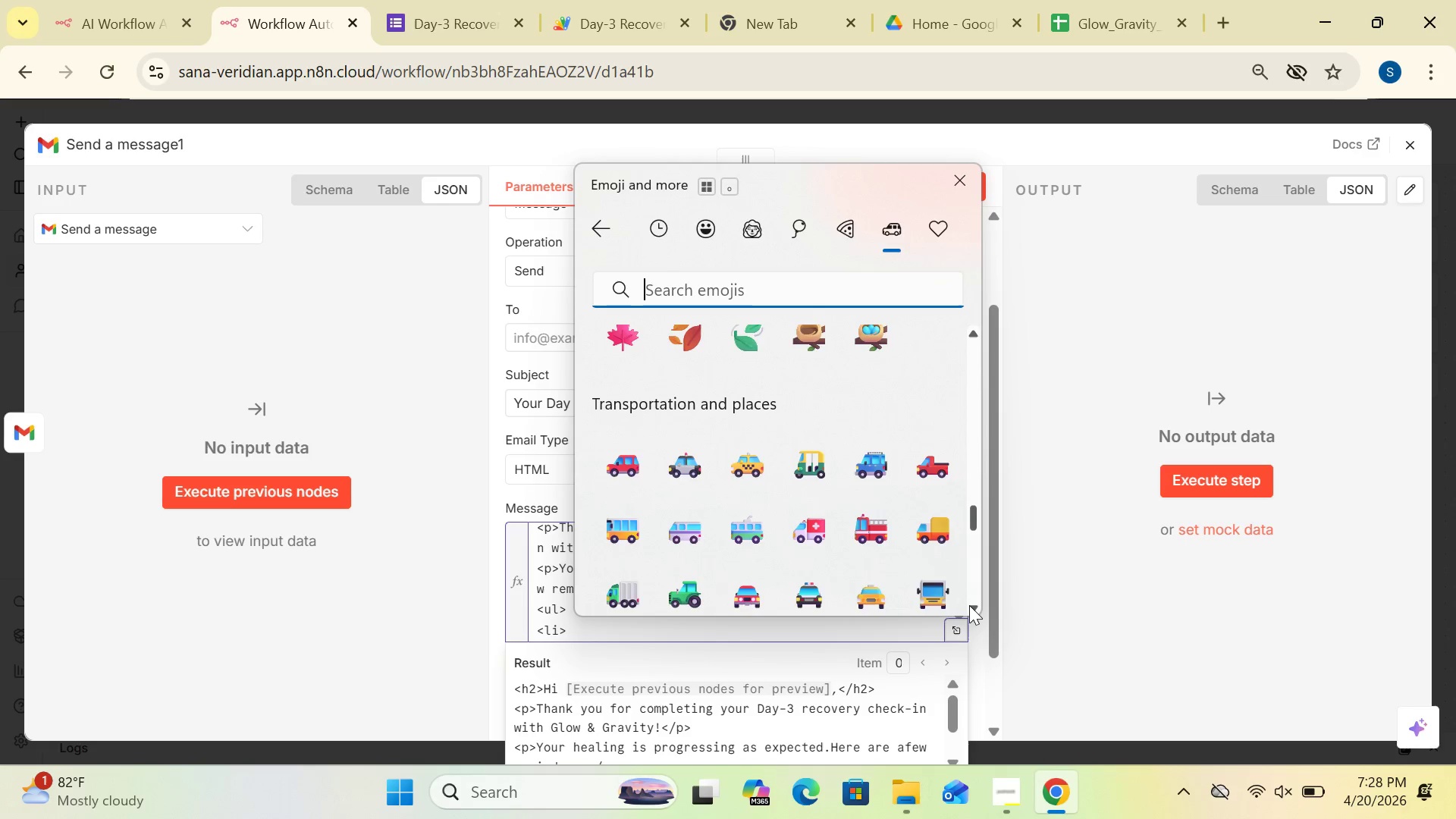 
triple_click([969, 605])
 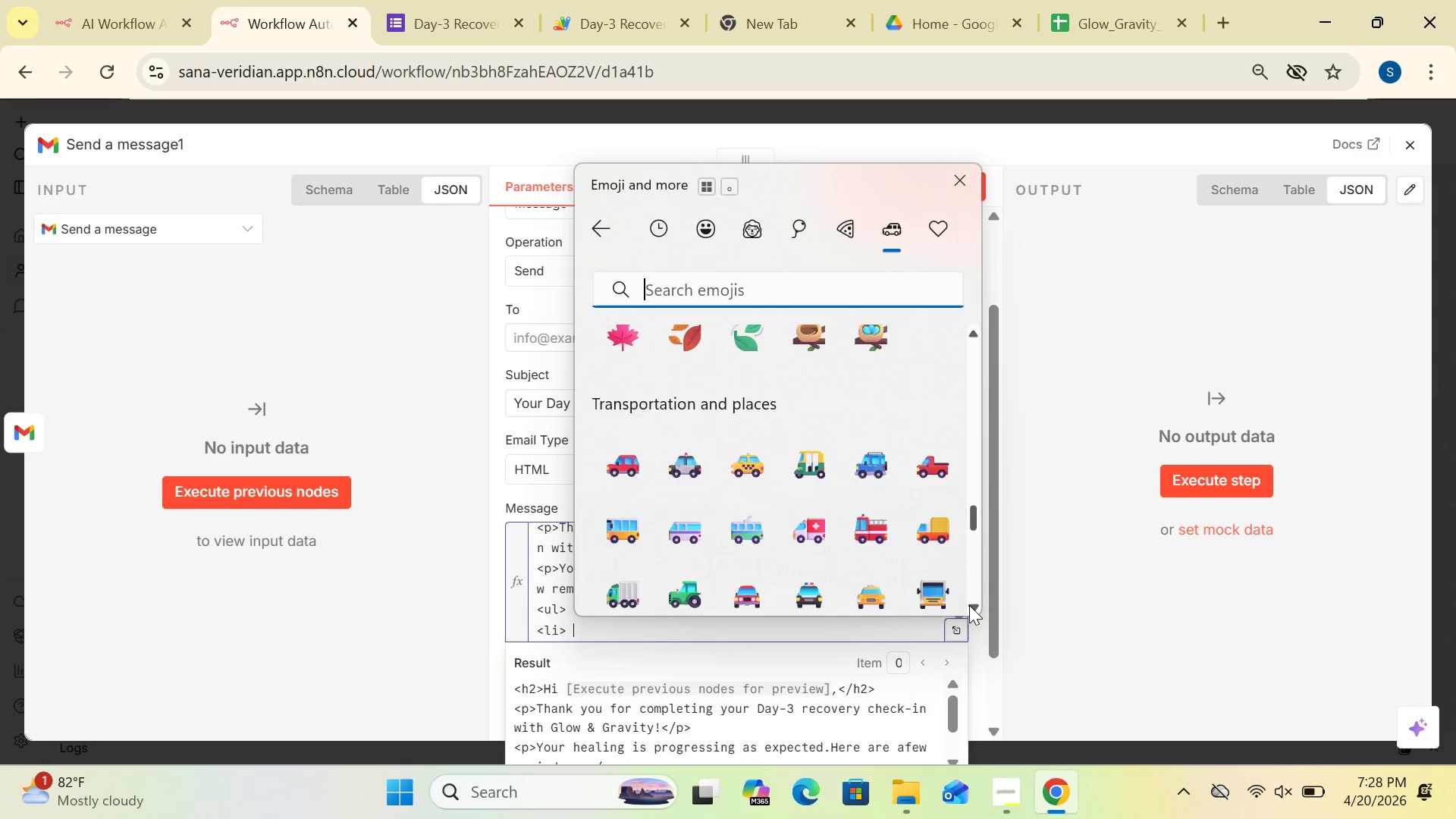 
triple_click([969, 605])
 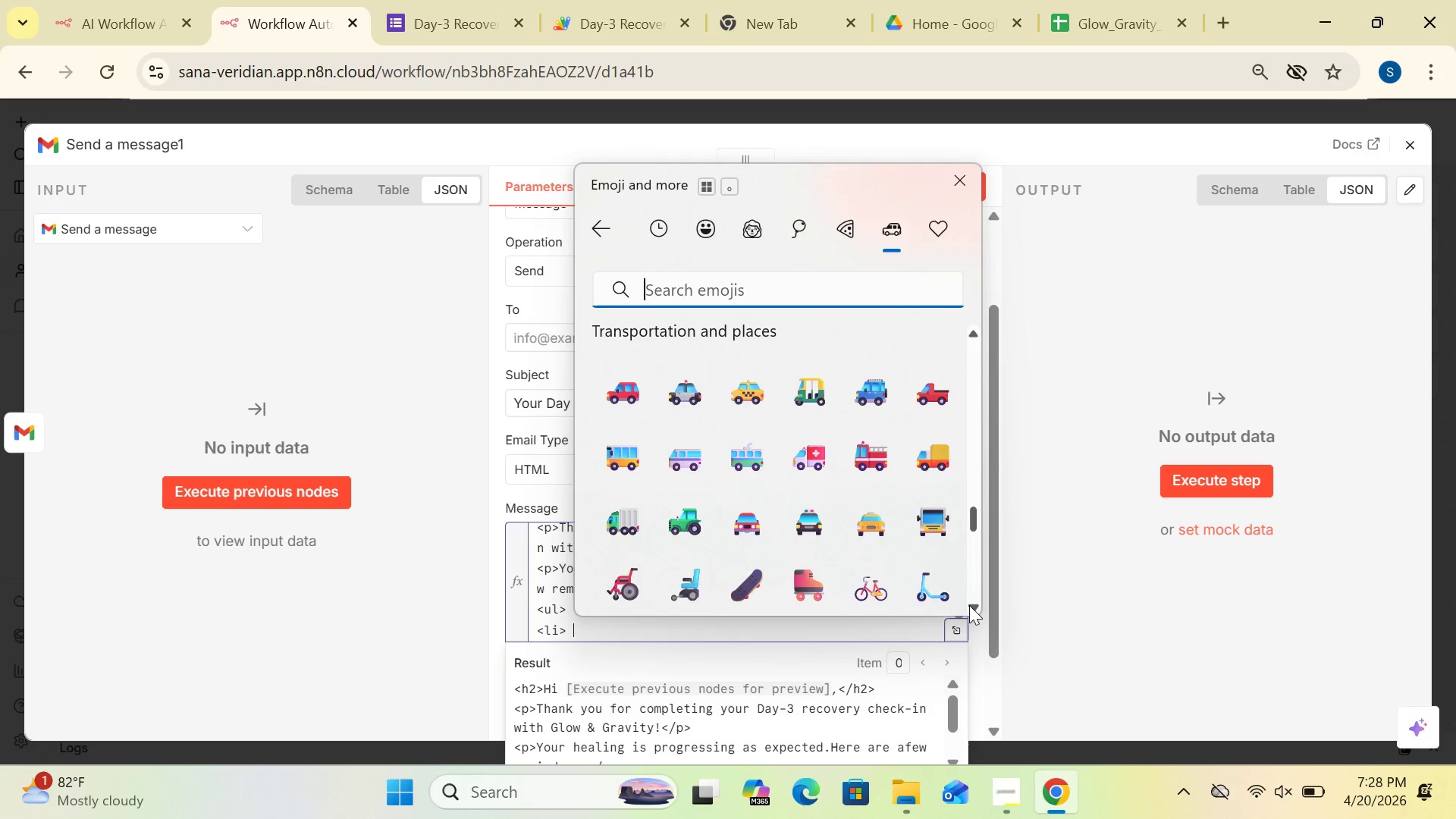 
triple_click([969, 605])
 